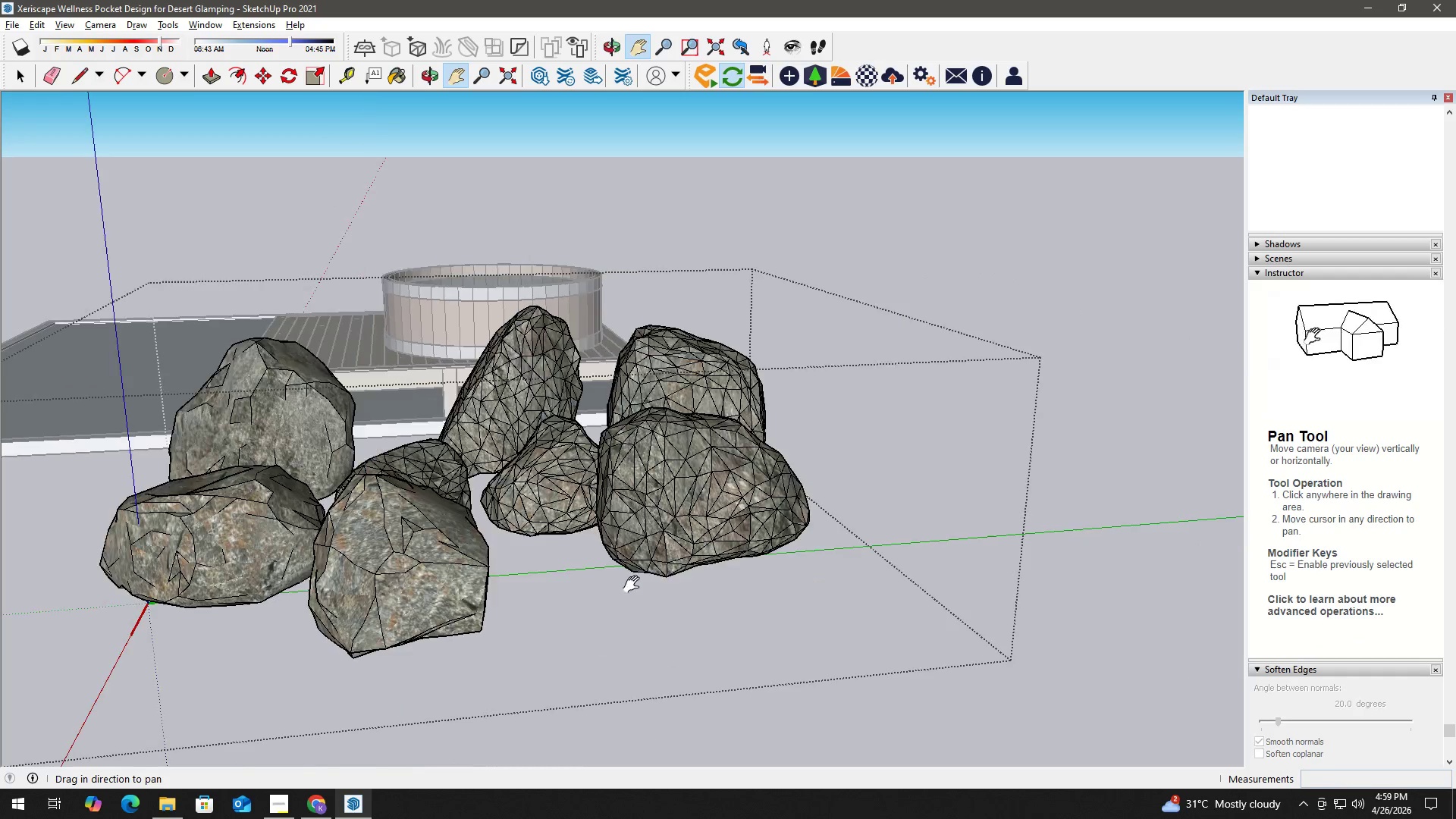 
key(Space)
 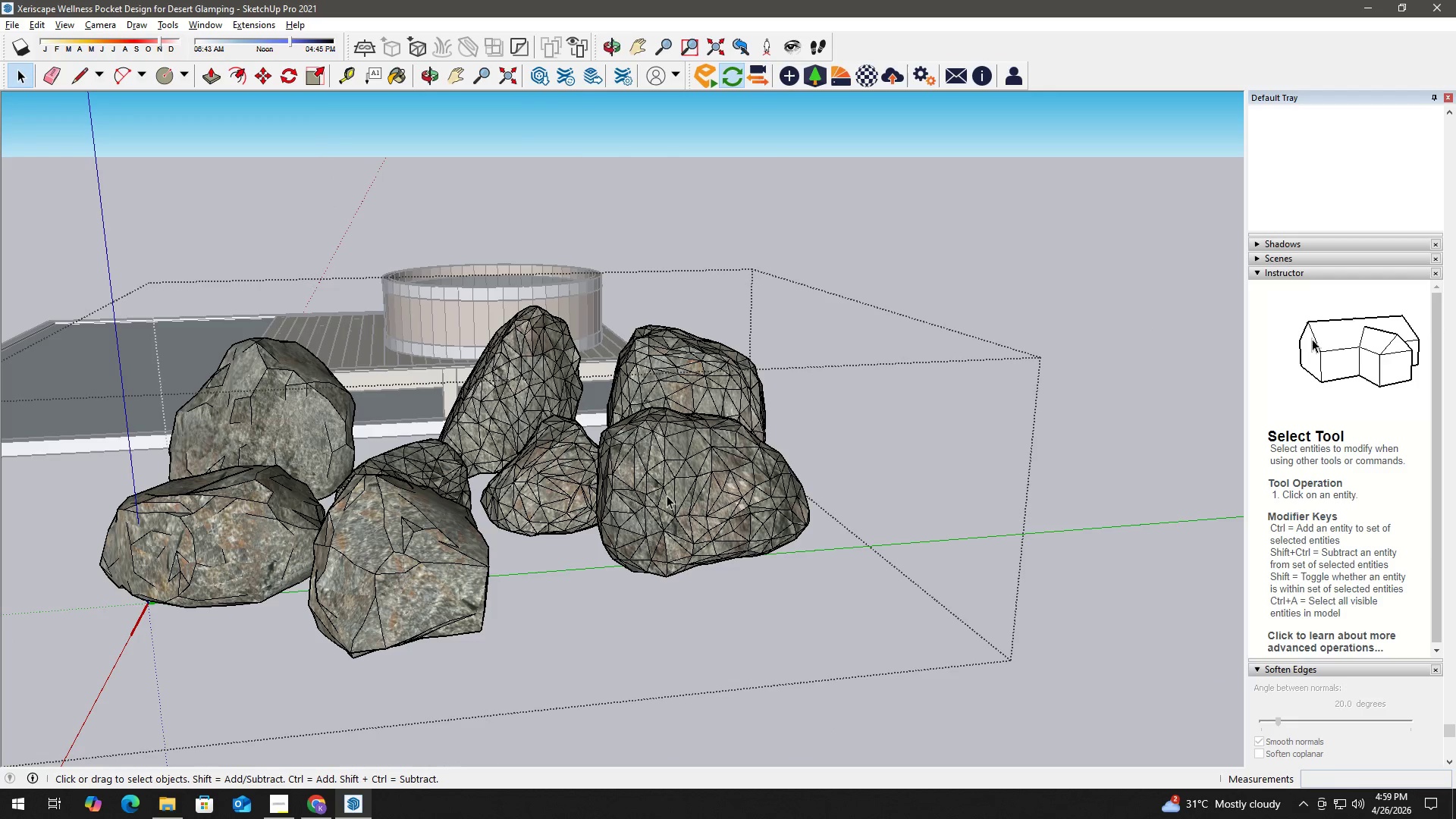 
left_click([674, 489])
 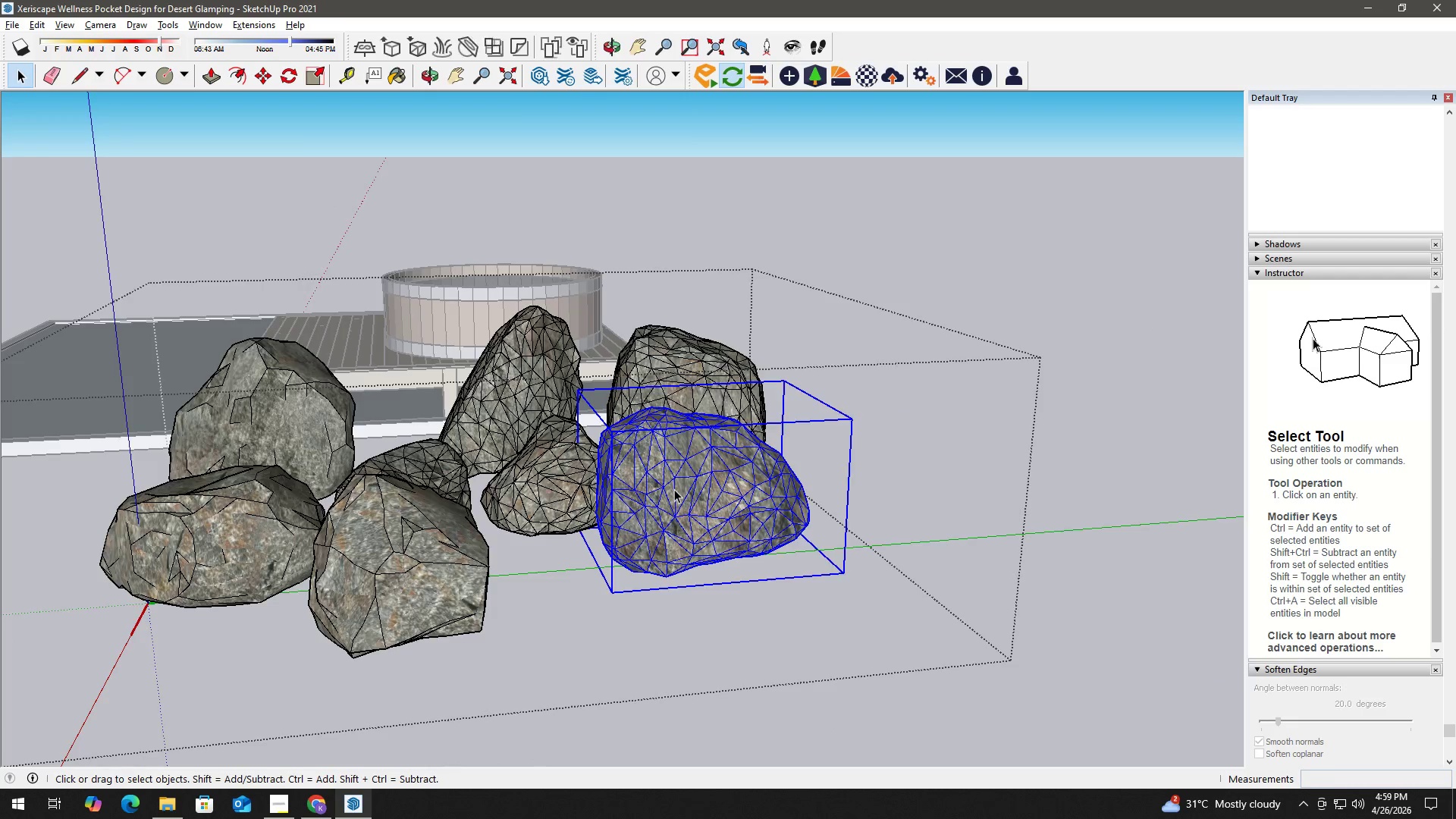 
triple_click([673, 489])
 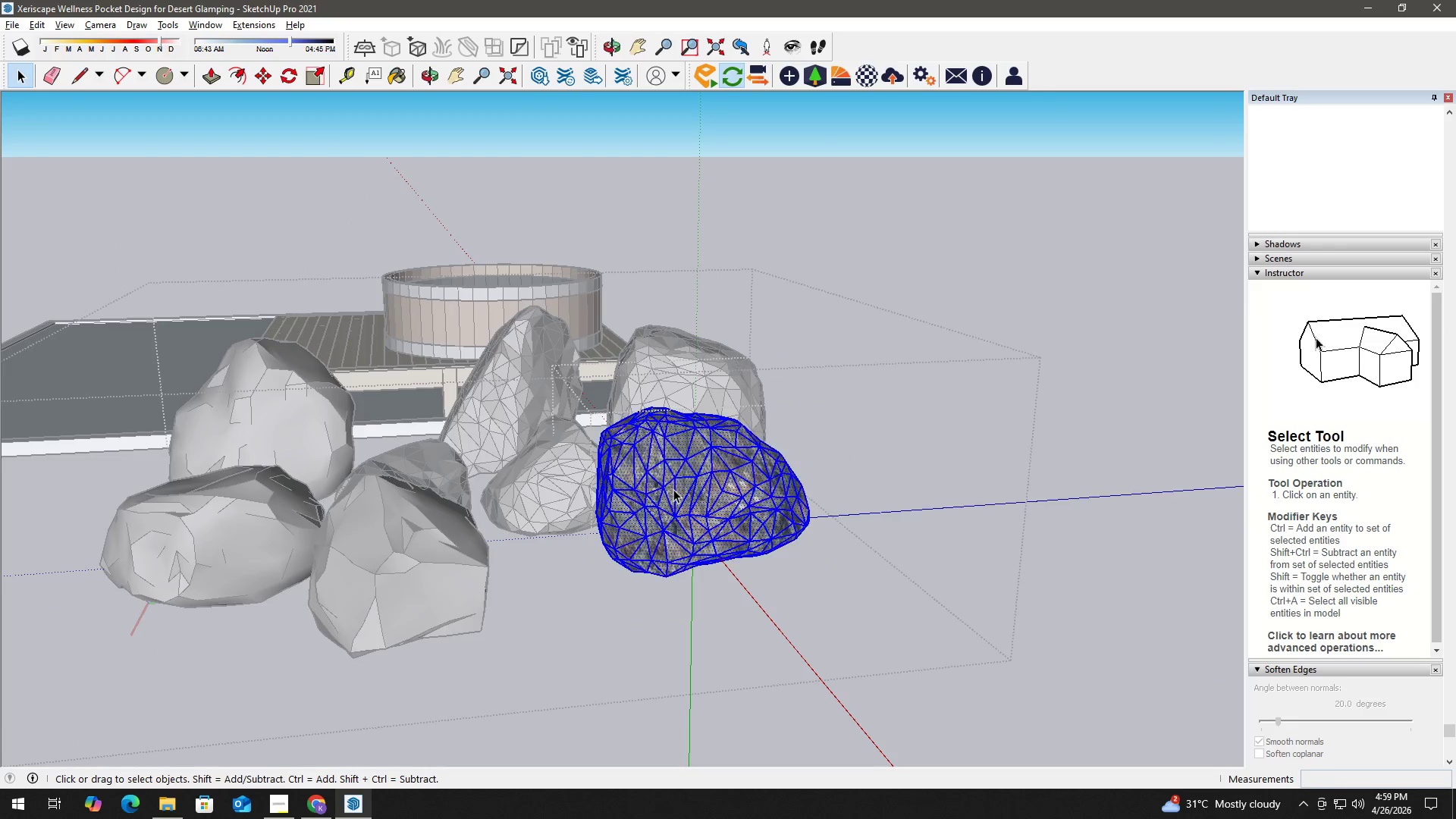 
triple_click([673, 489])
 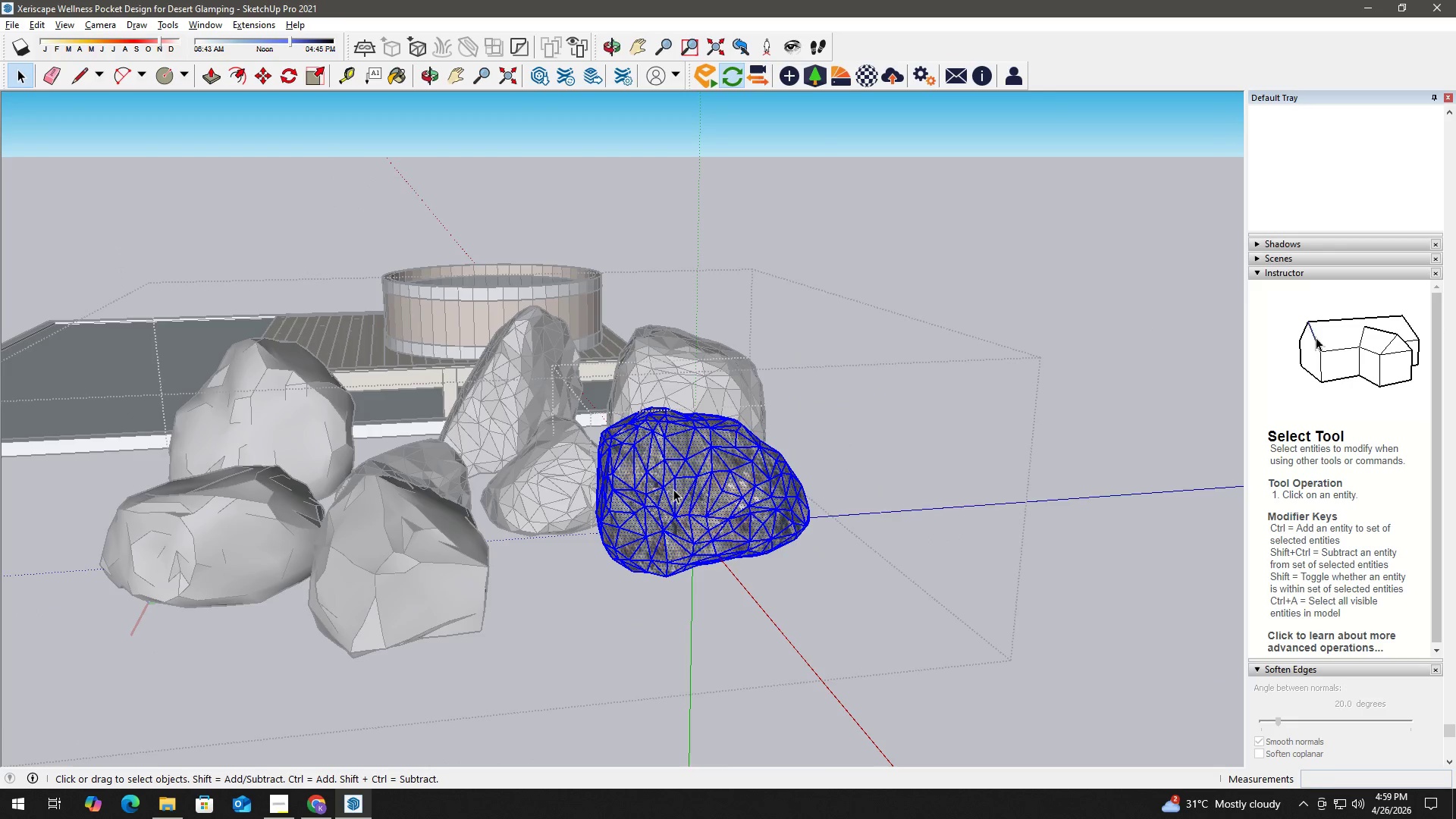 
right_click([673, 489])
 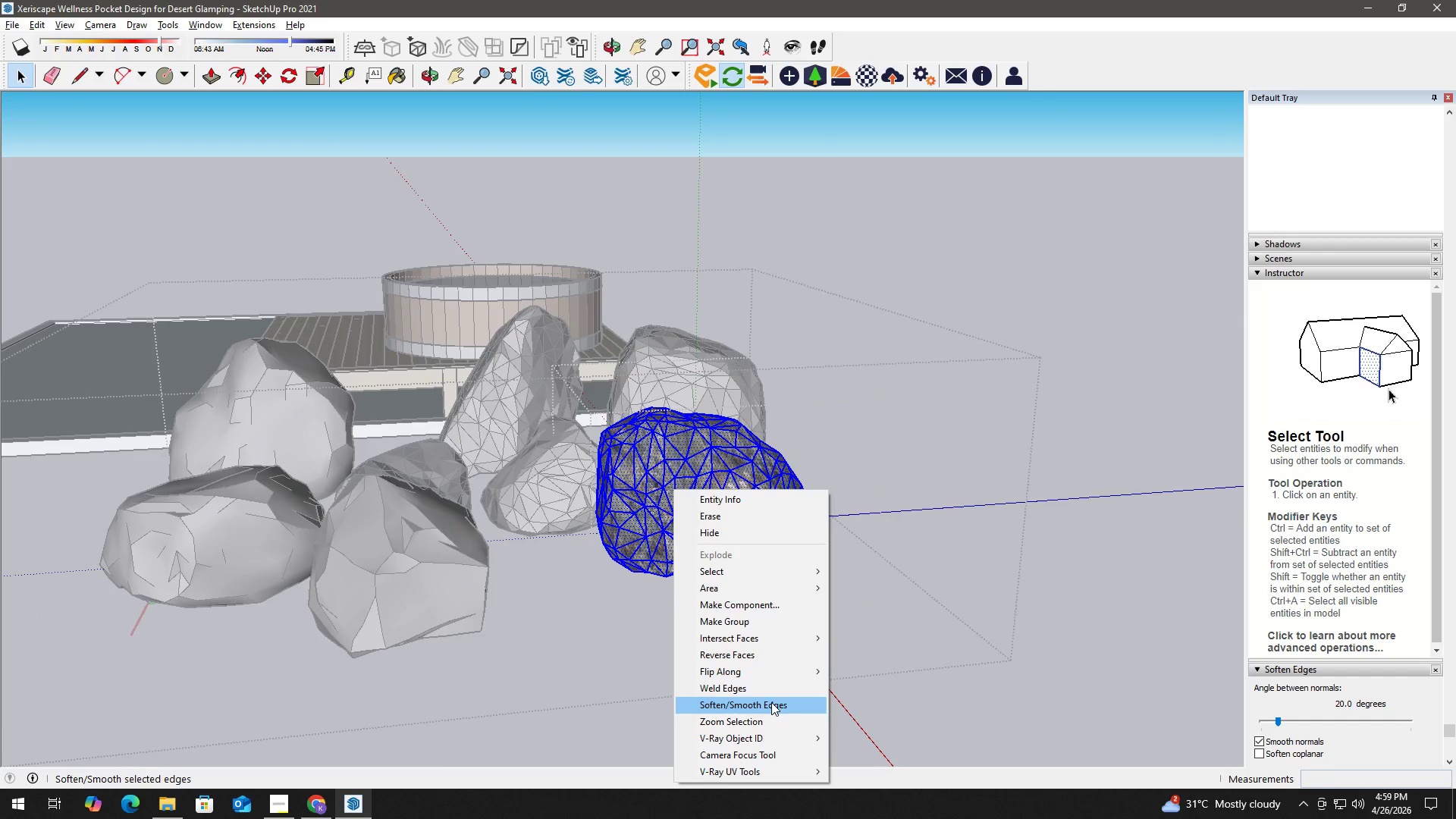 
left_click([771, 702])
 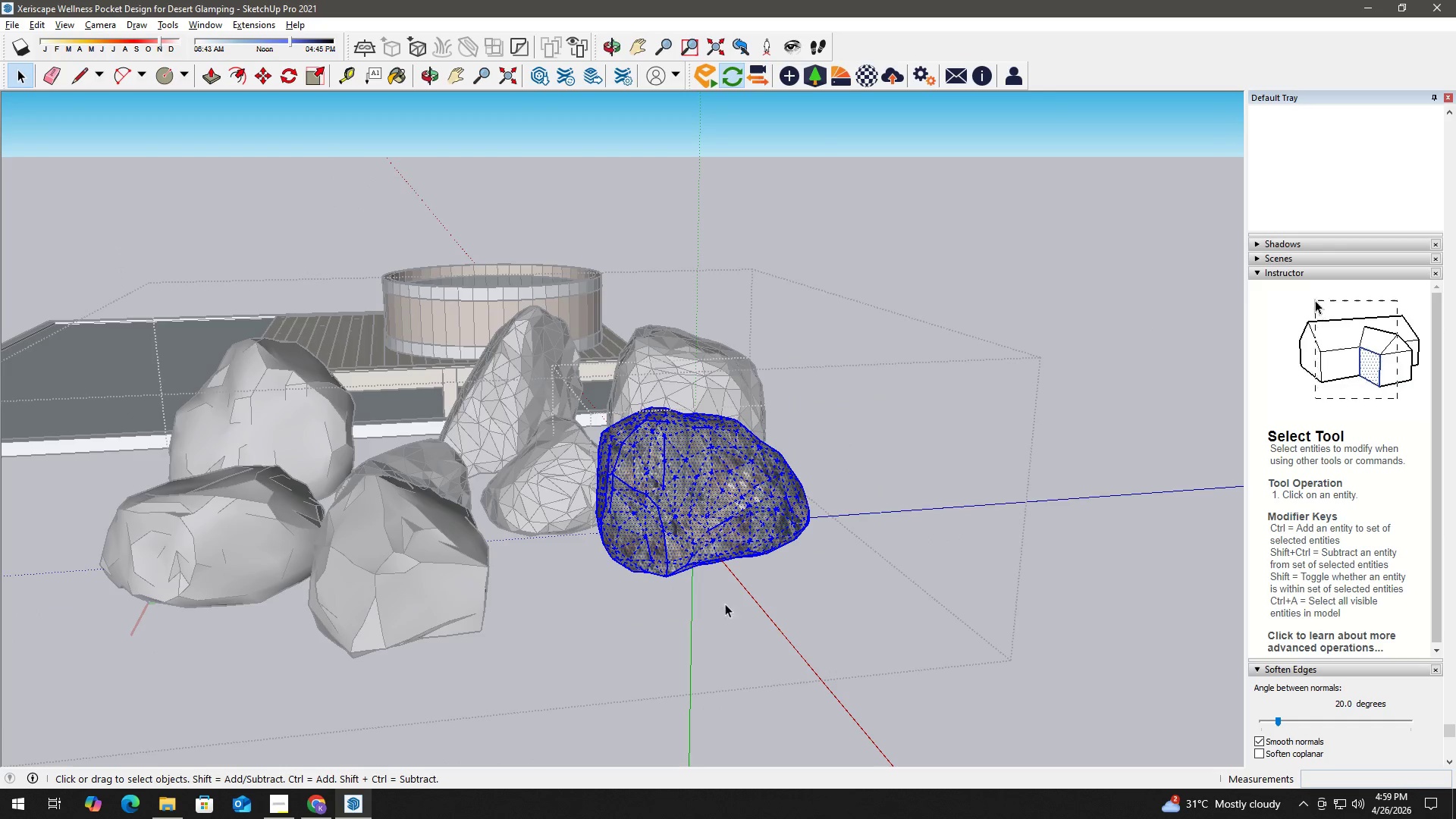 
key(Escape)
 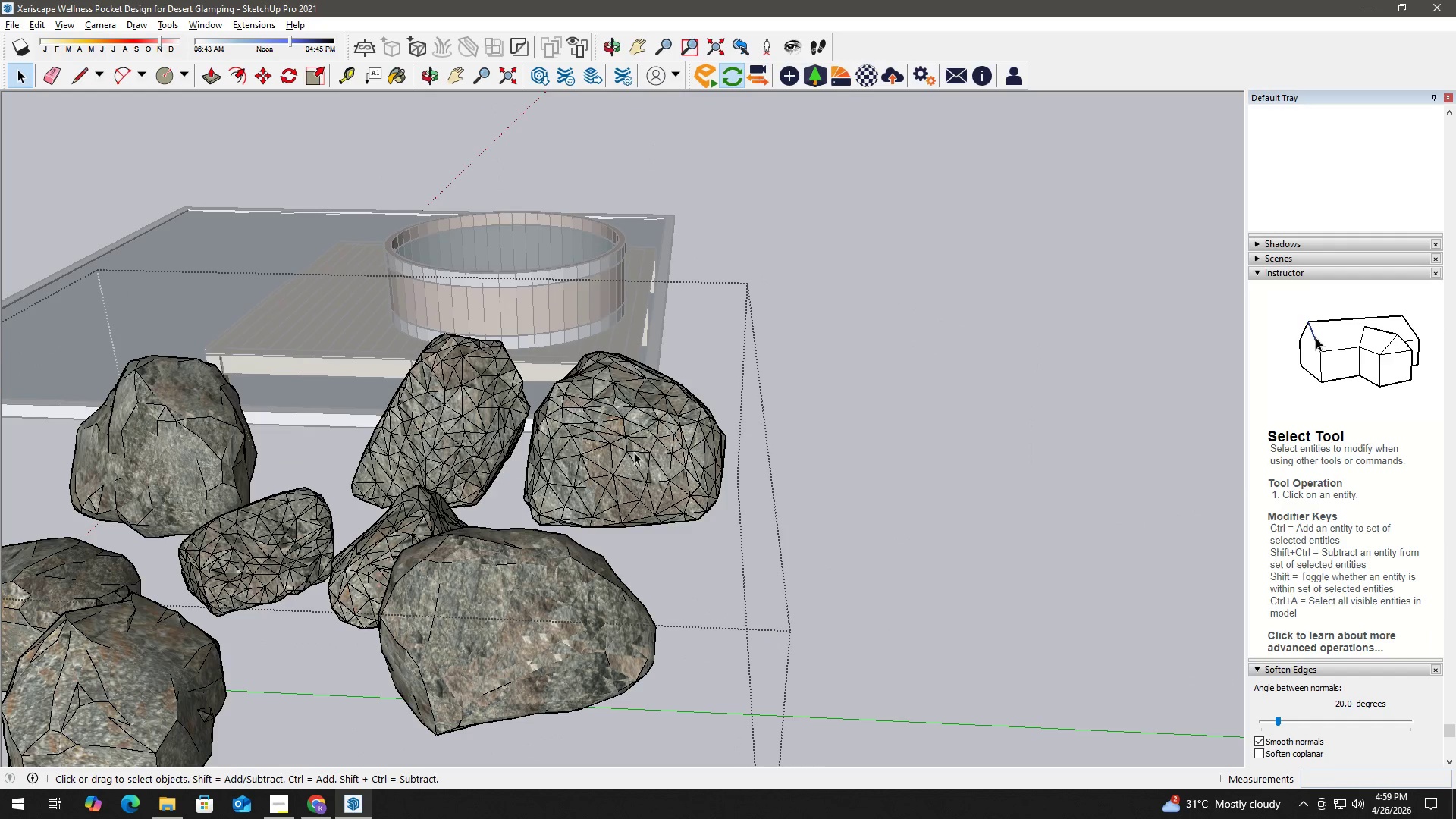 
double_click([634, 452])
 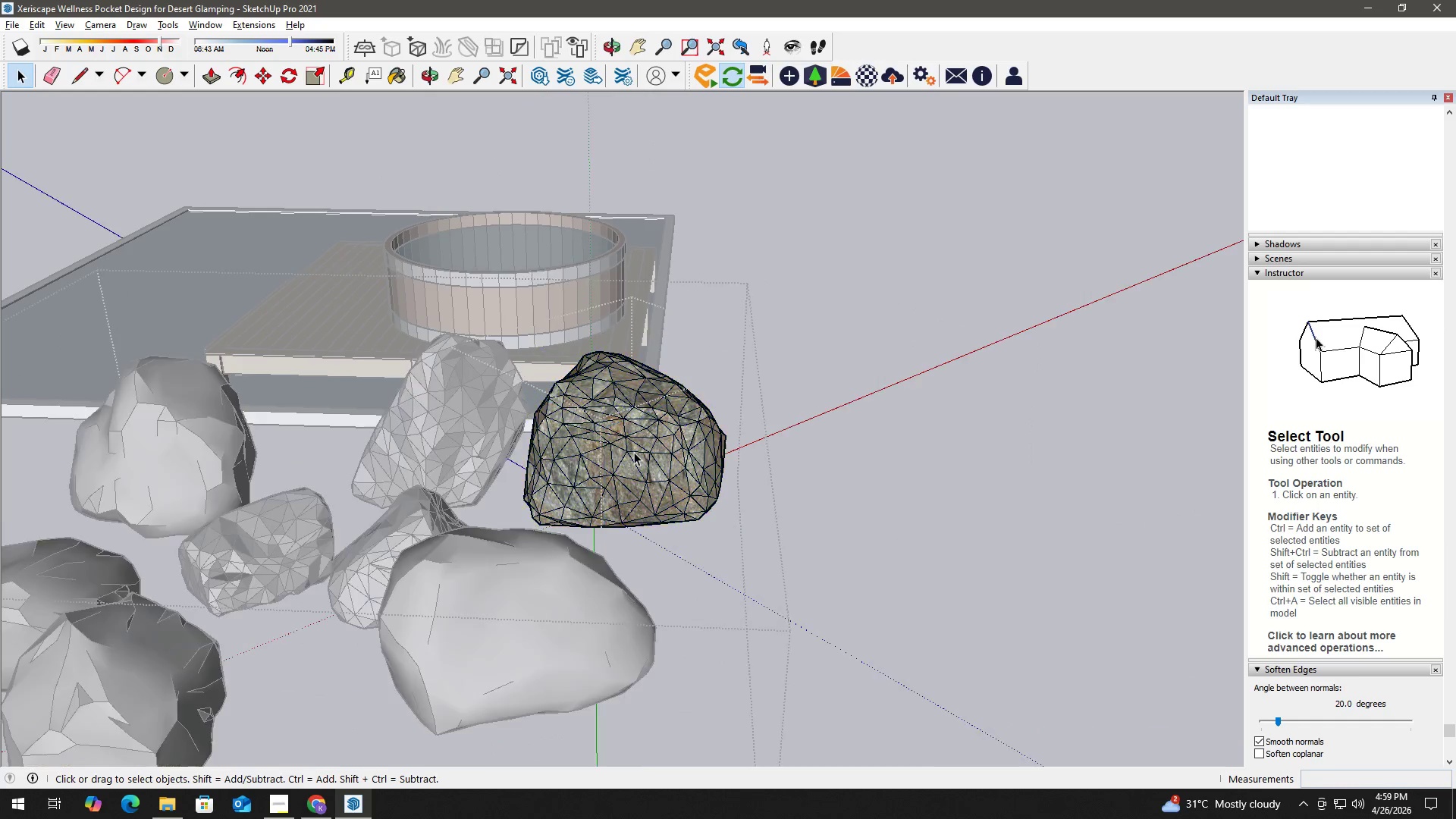 
triple_click([634, 452])
 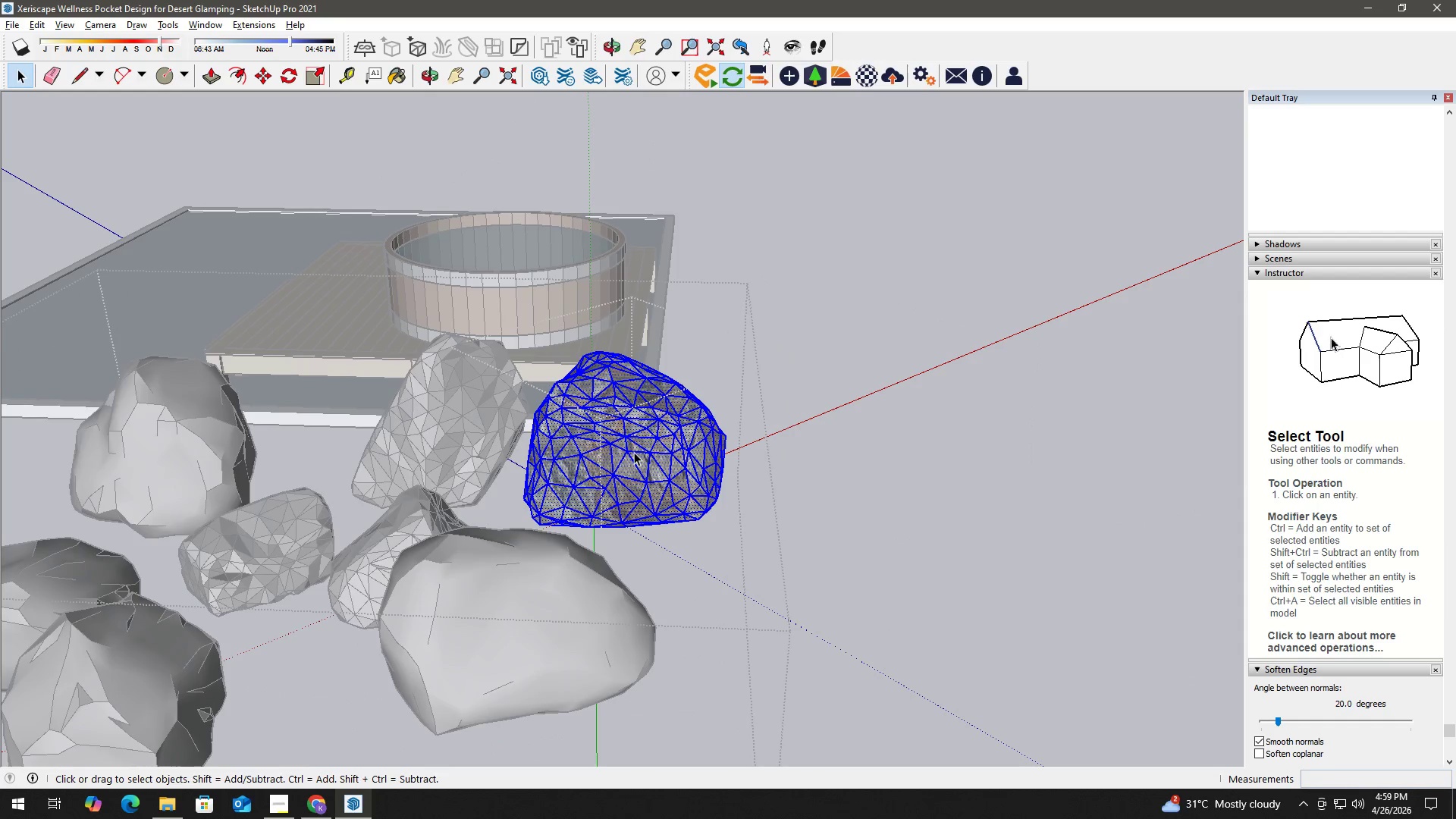 
triple_click([634, 452])
 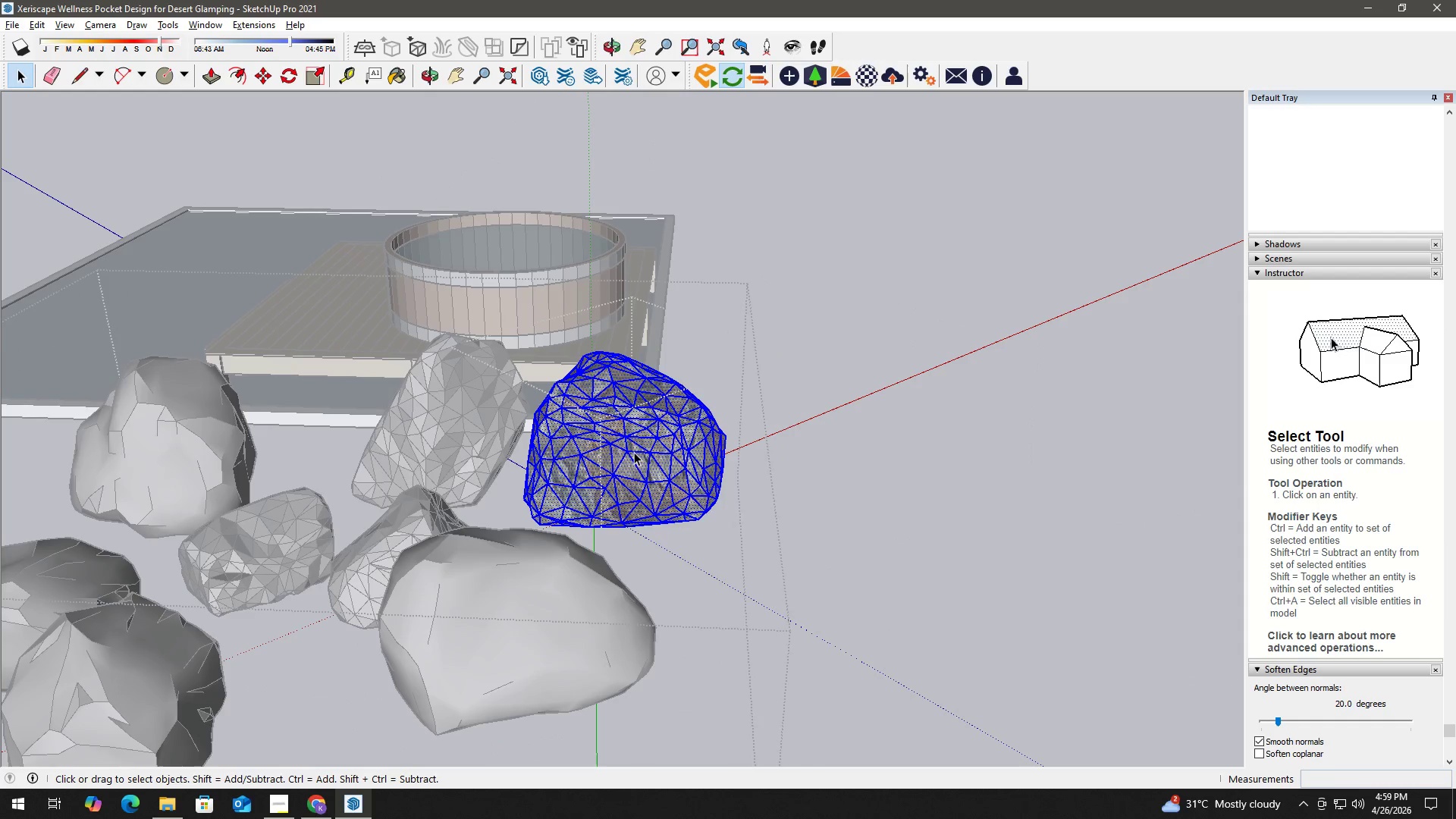 
right_click([634, 452])
 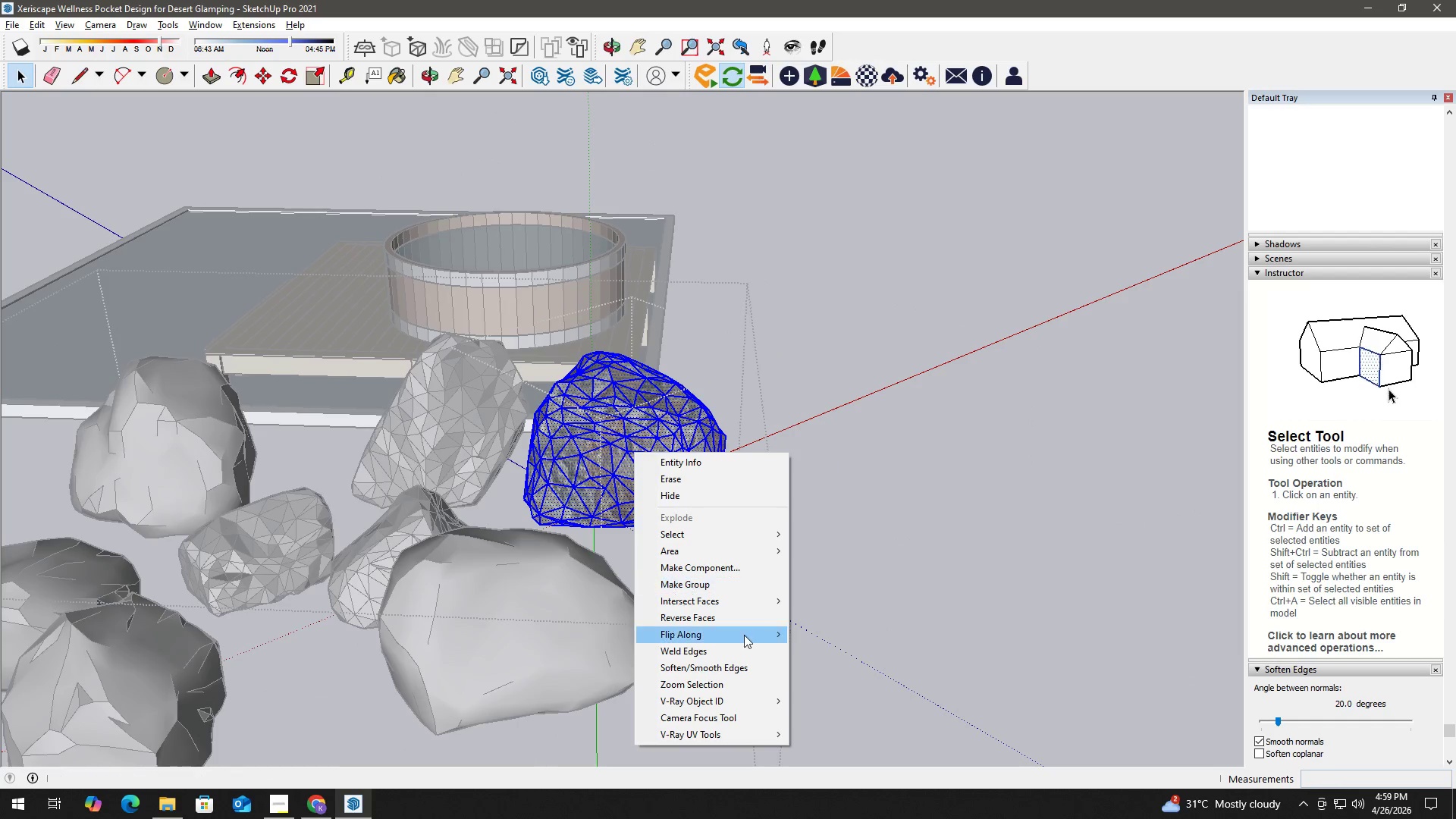 
left_click([745, 668])
 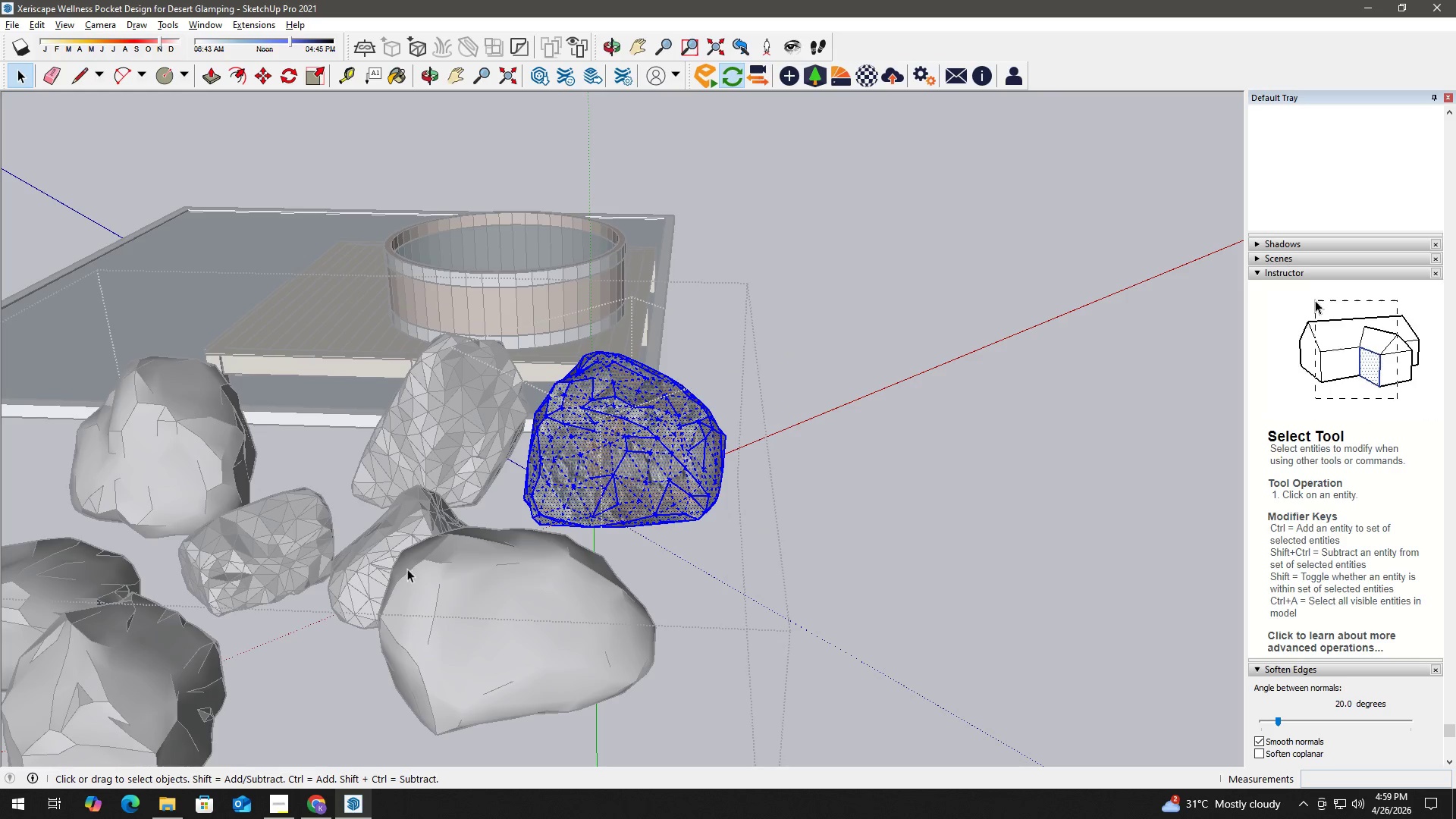 
left_click([453, 452])
 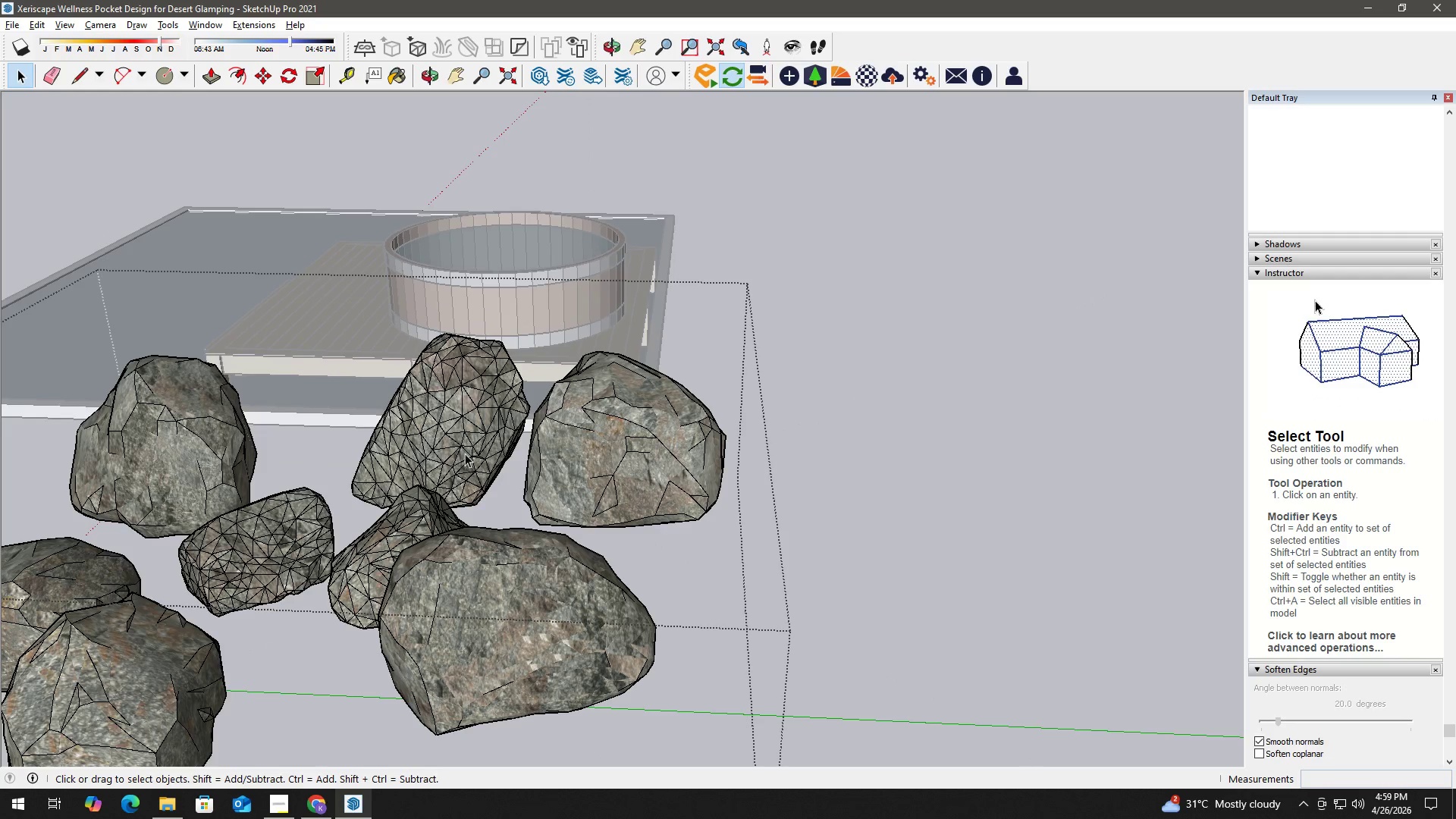 
scroll: coordinate [370, 612], scroll_direction: down, amount: 1.0
 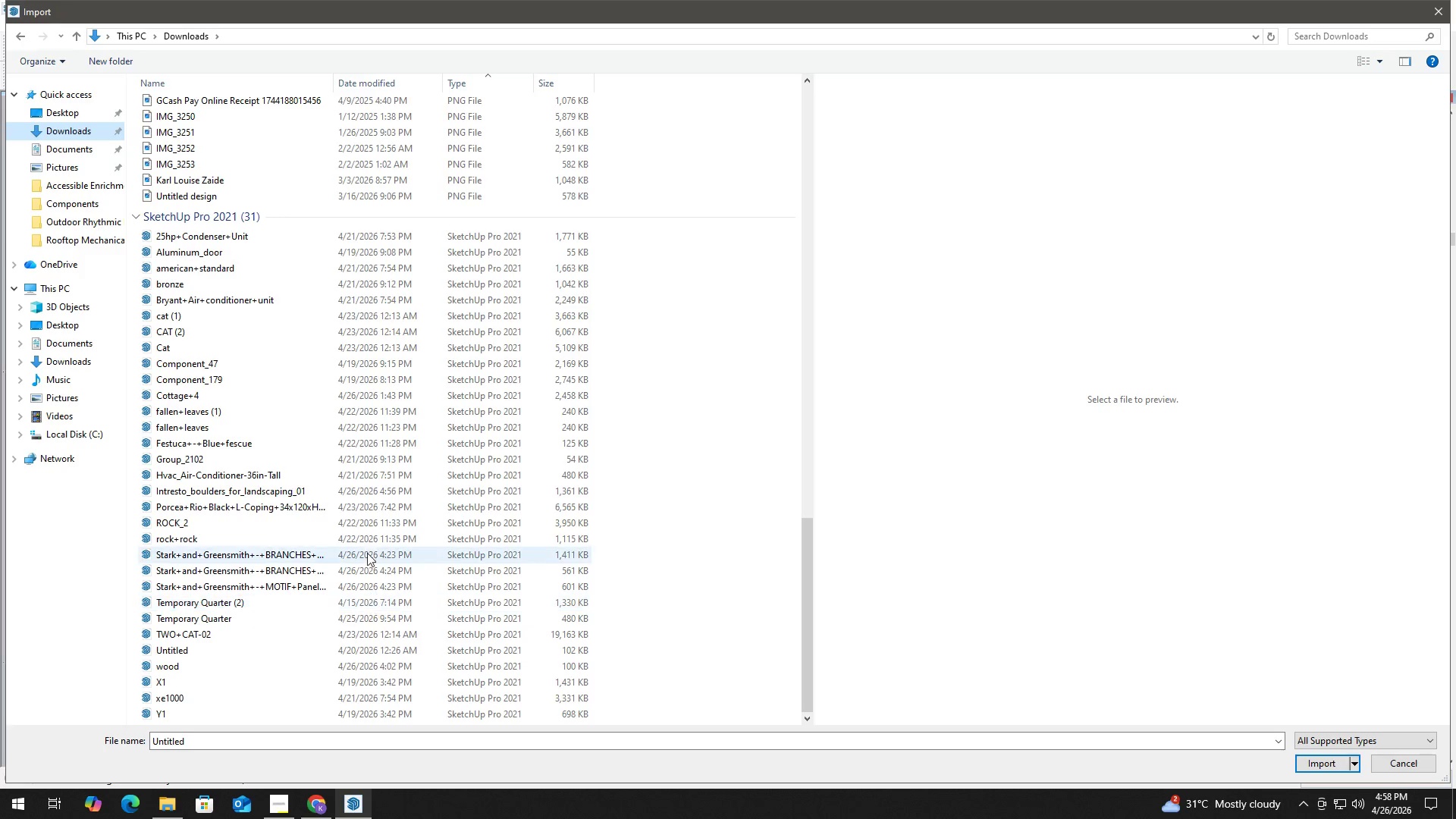 
double_click([465, 449])
 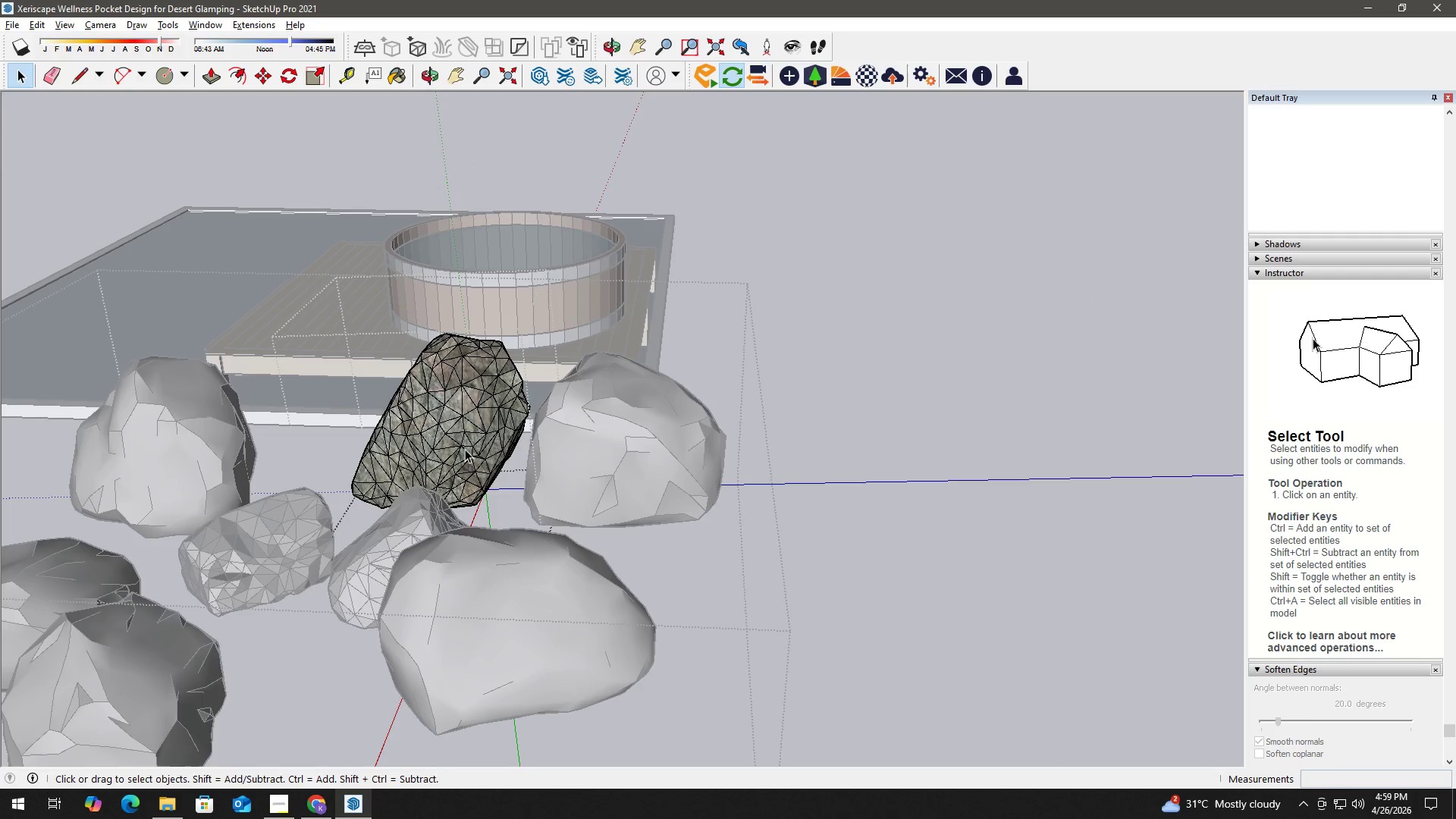 
triple_click([465, 449])
 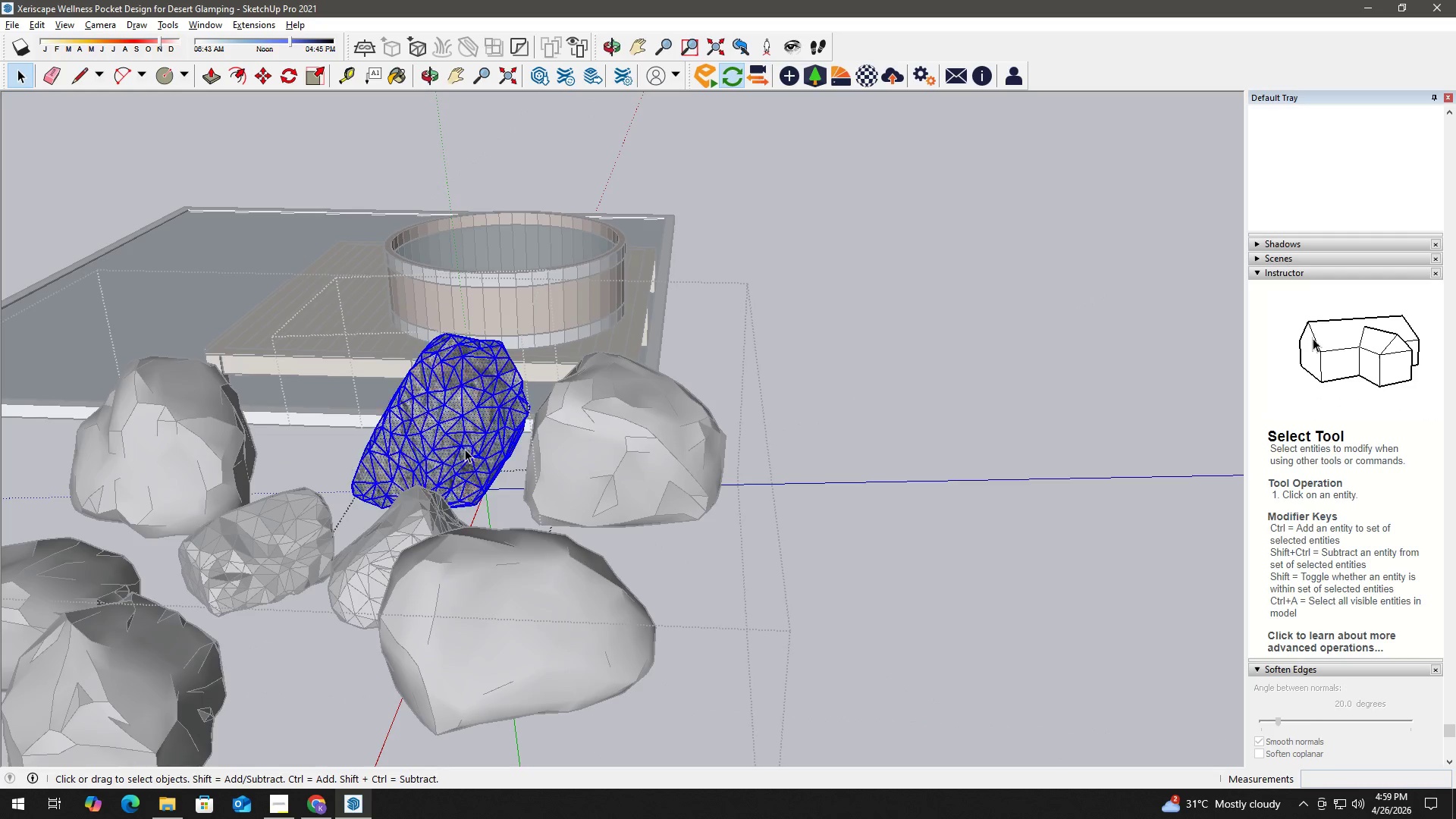 
triple_click([465, 449])
 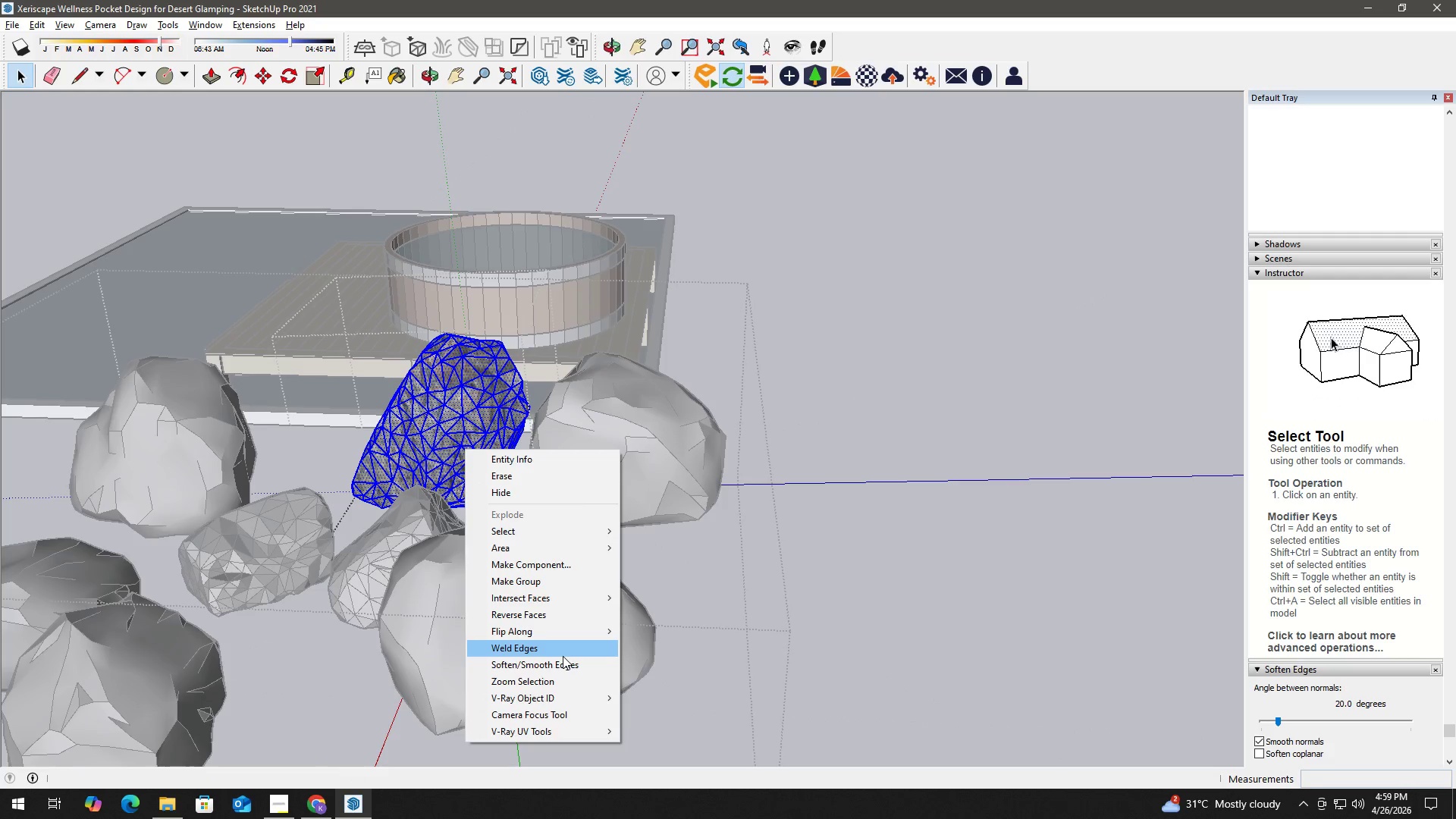 
left_click([566, 665])
 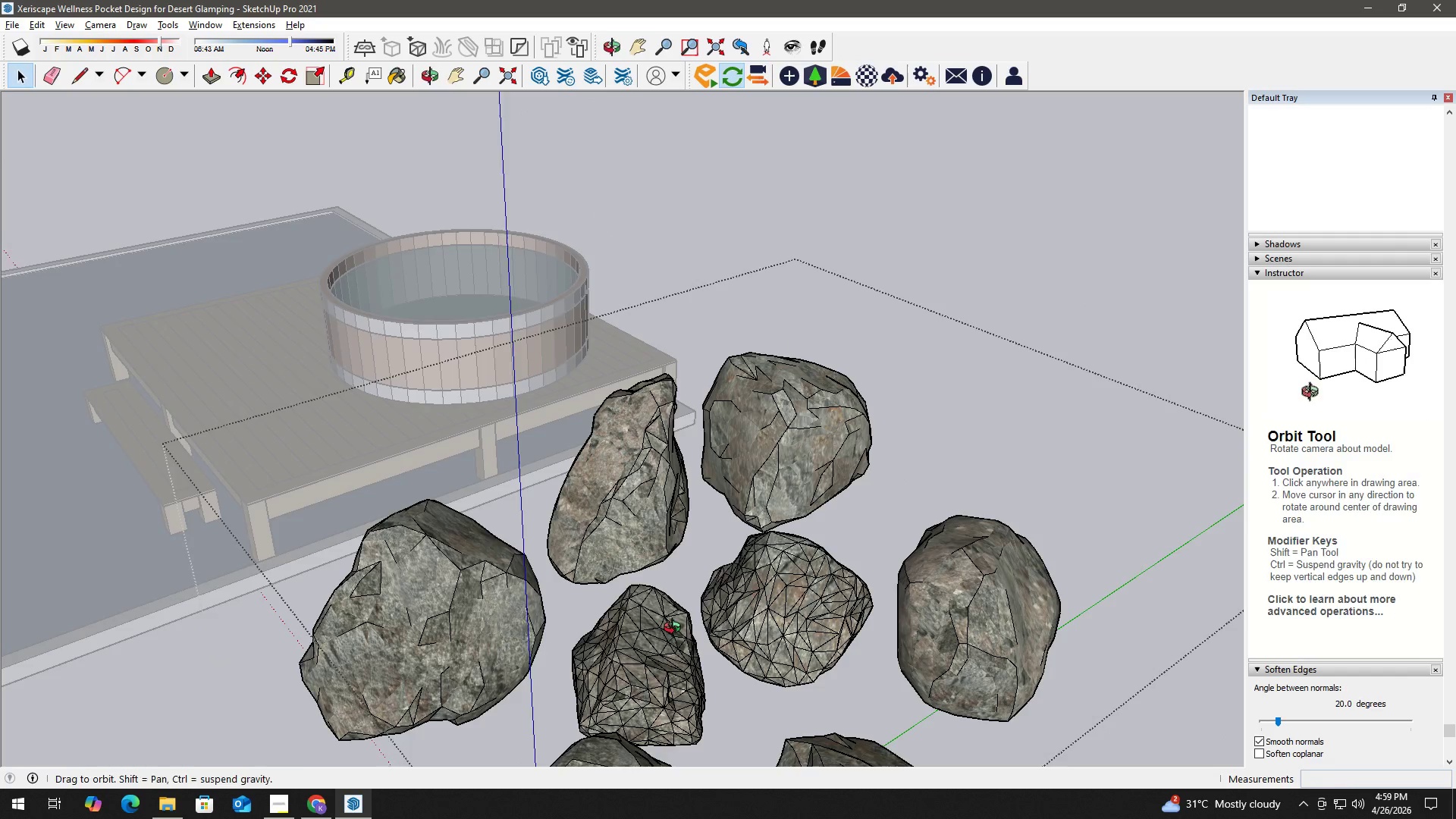 
key(H)
 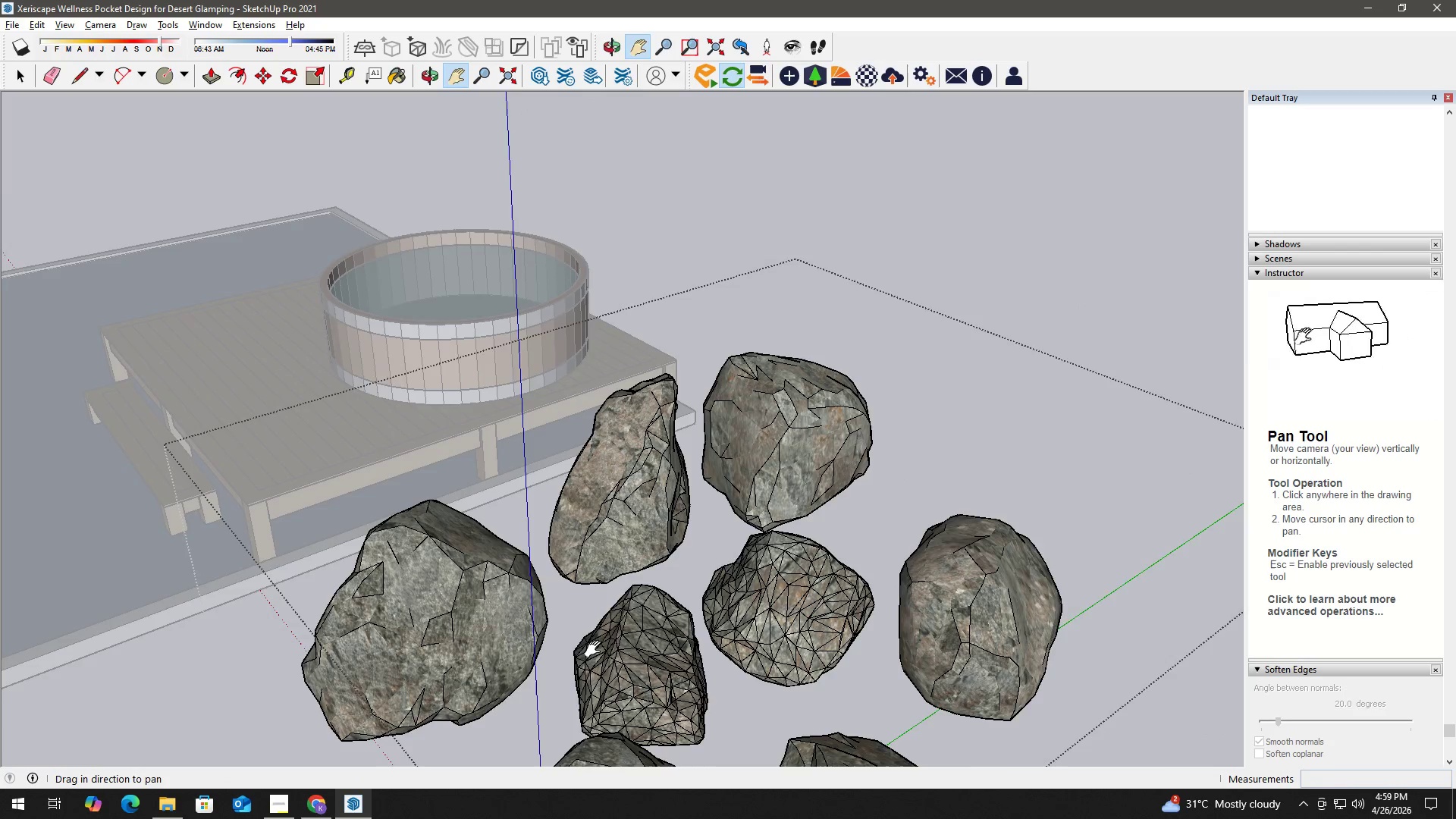 
left_click_drag(start_coordinate=[611, 651], to_coordinate=[568, 541])
 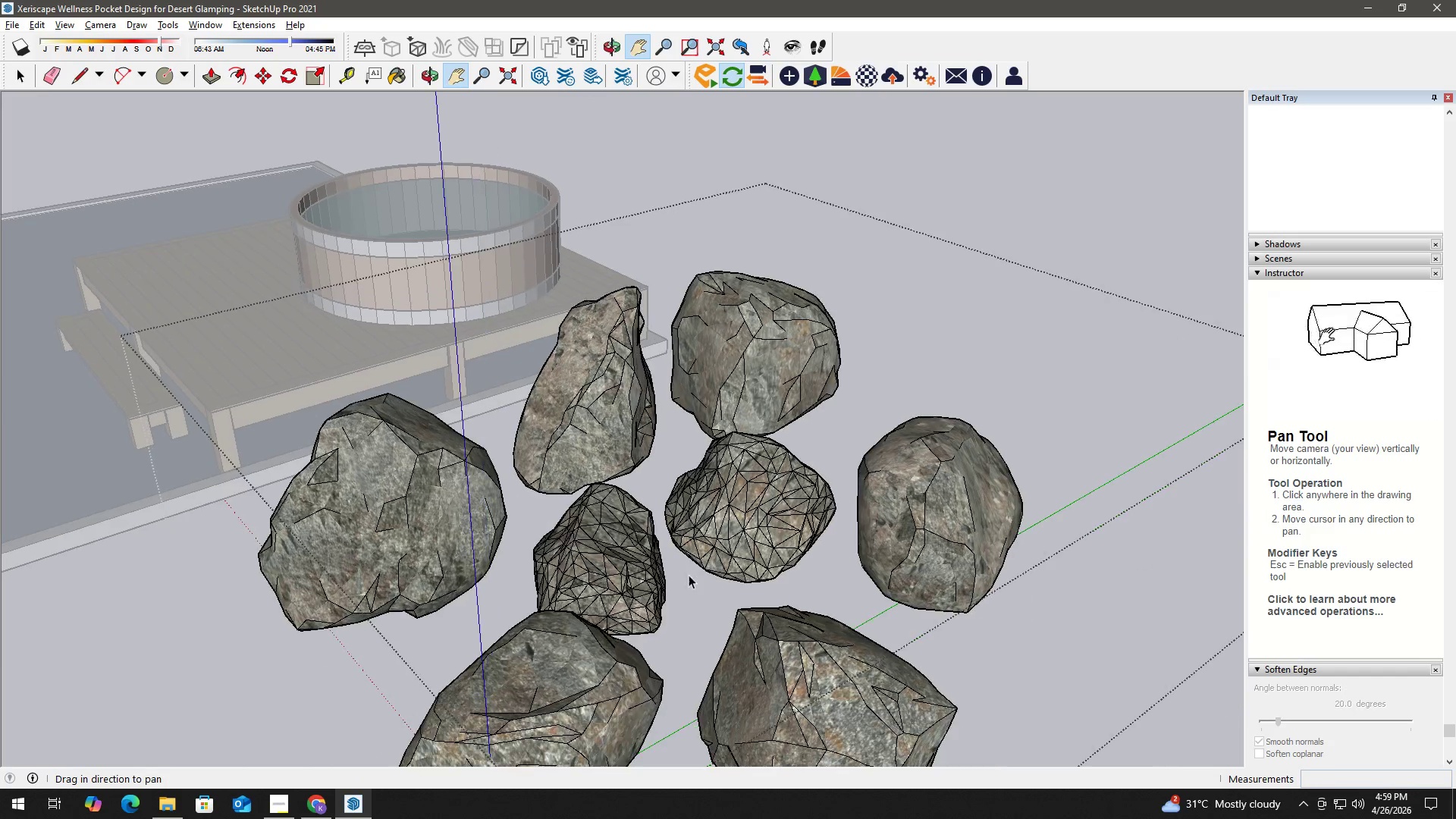 
key(Space)
 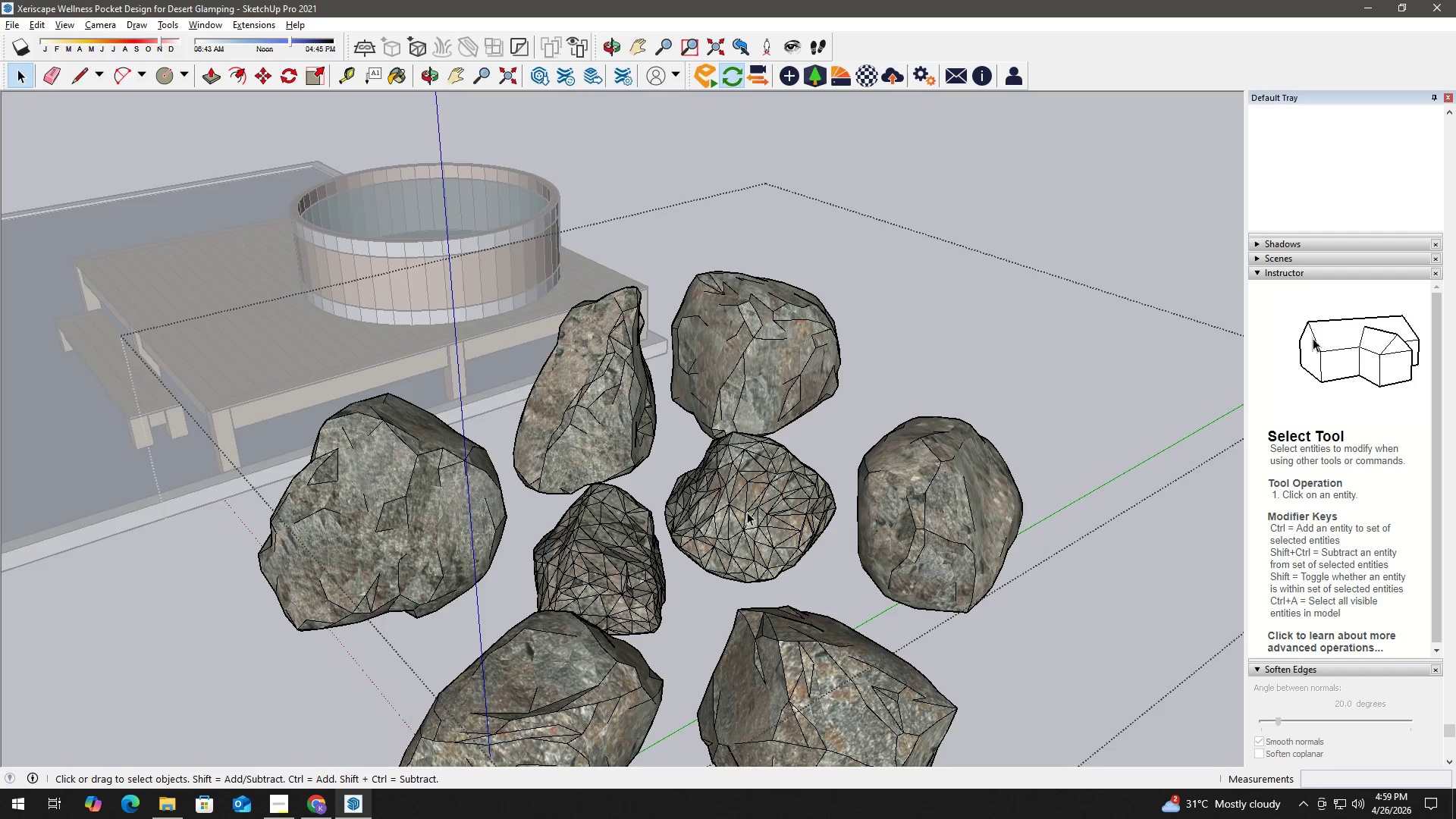 
double_click([747, 512])
 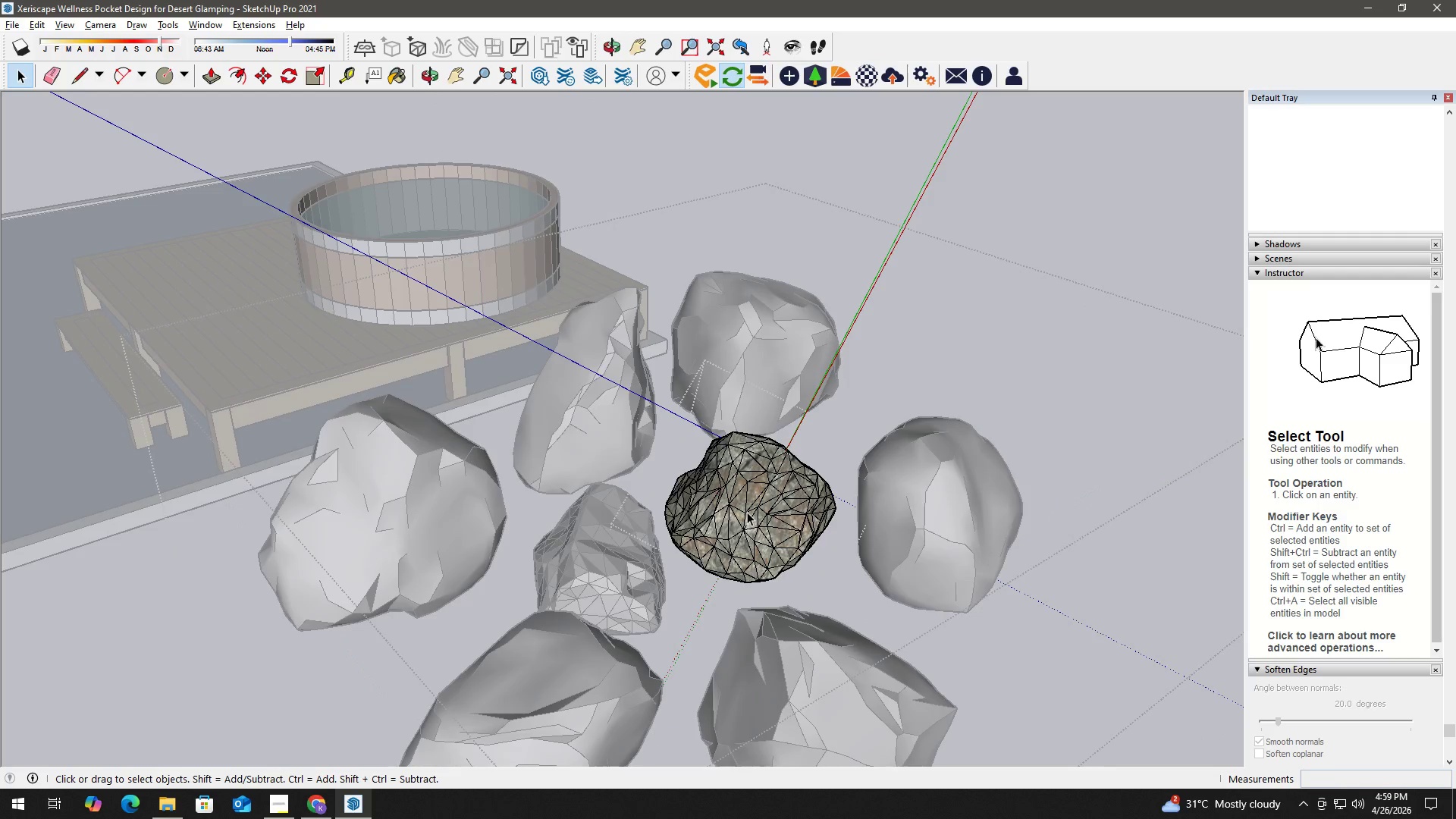 
triple_click([747, 512])
 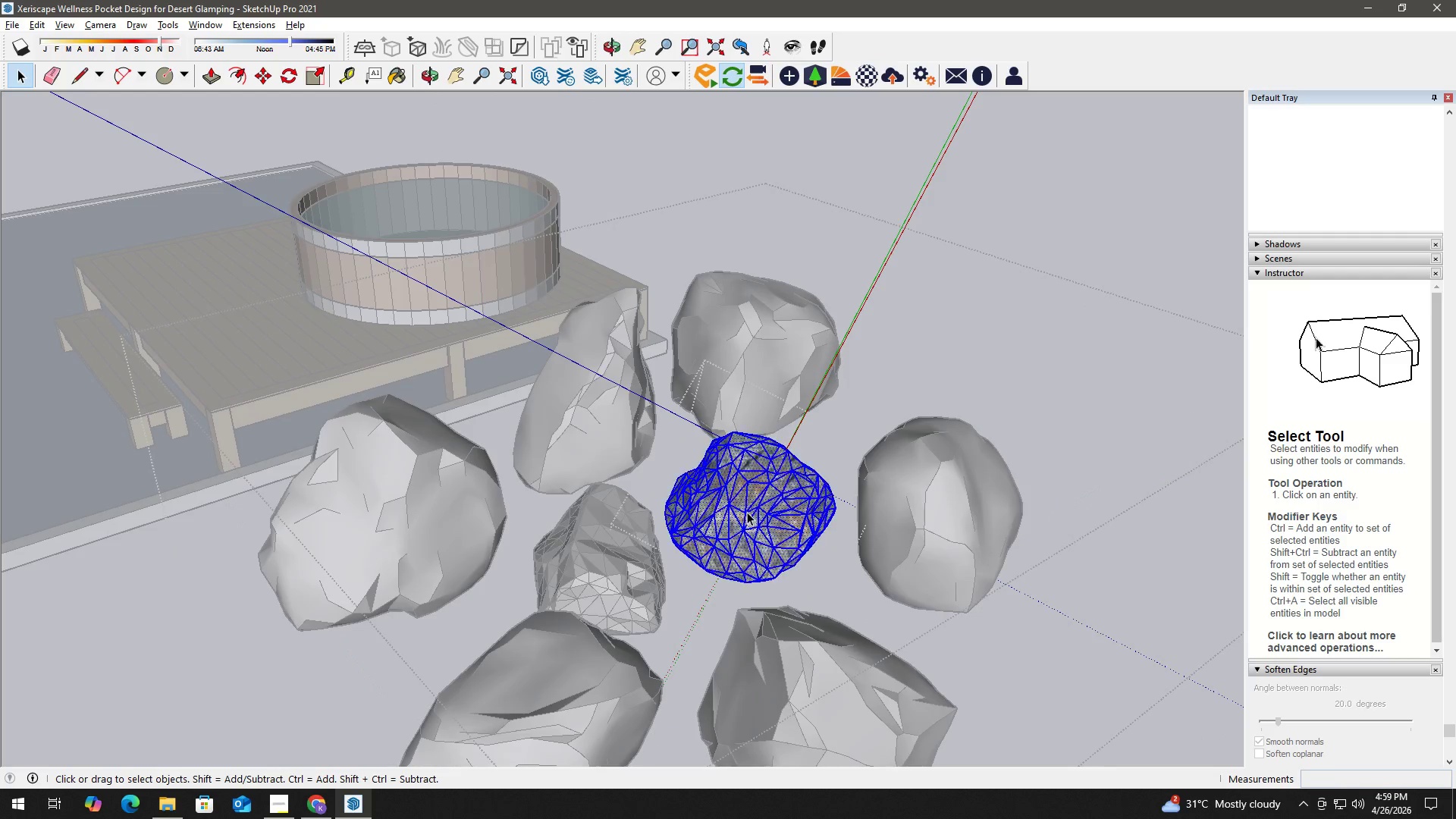 
triple_click([747, 512])
 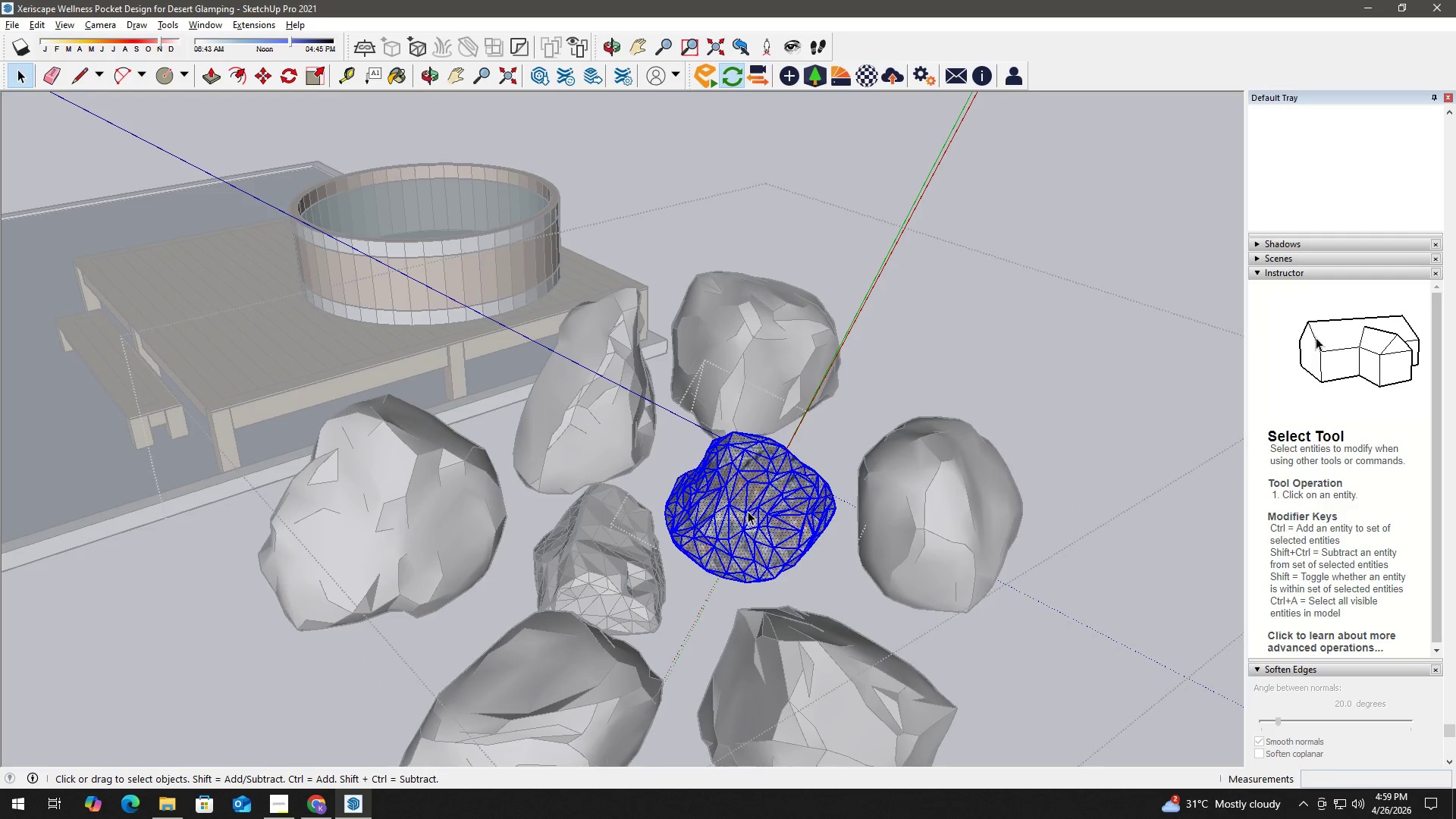 
right_click([748, 511])
 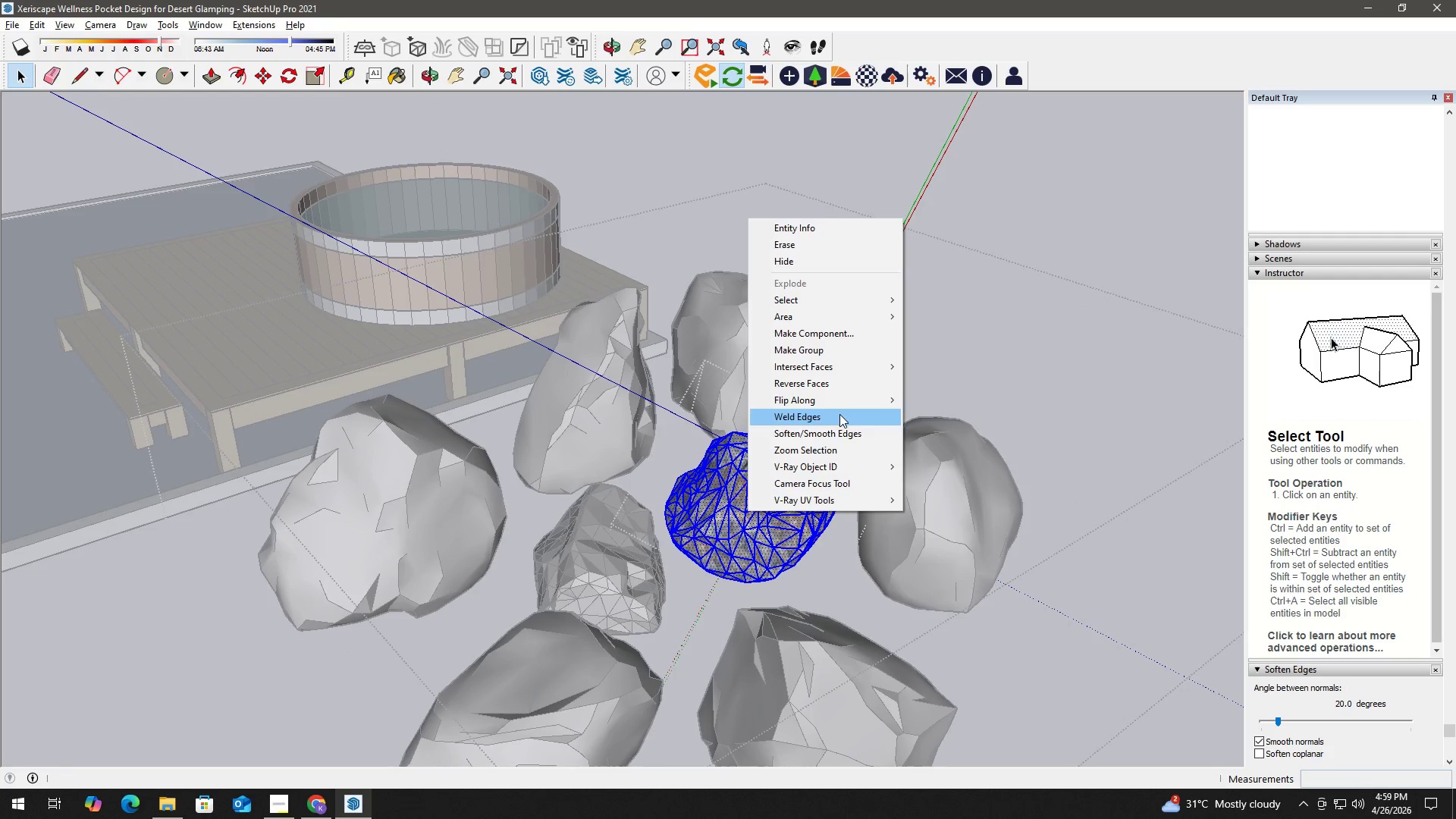 
left_click([843, 438])
 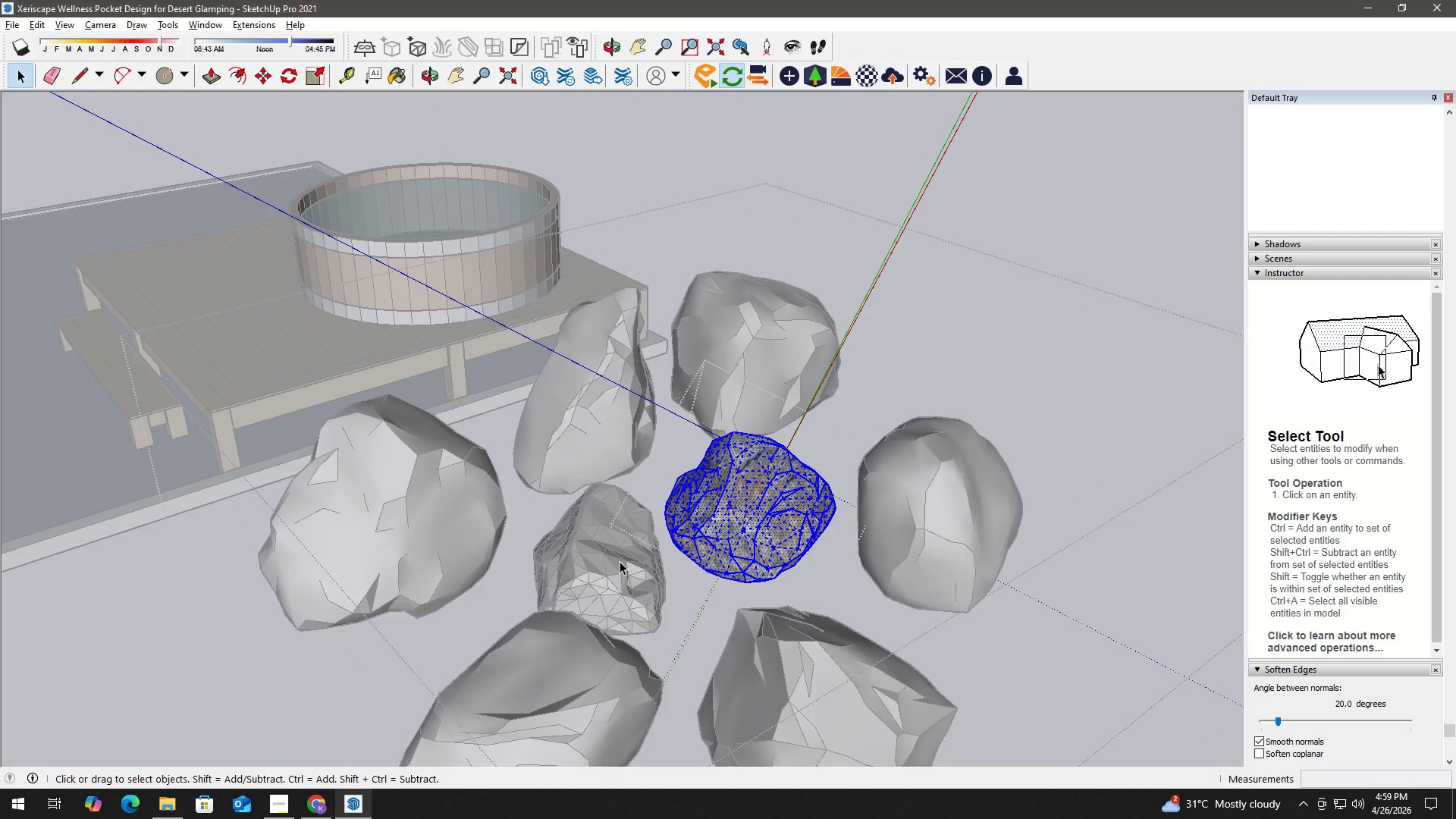 
double_click([617, 557])
 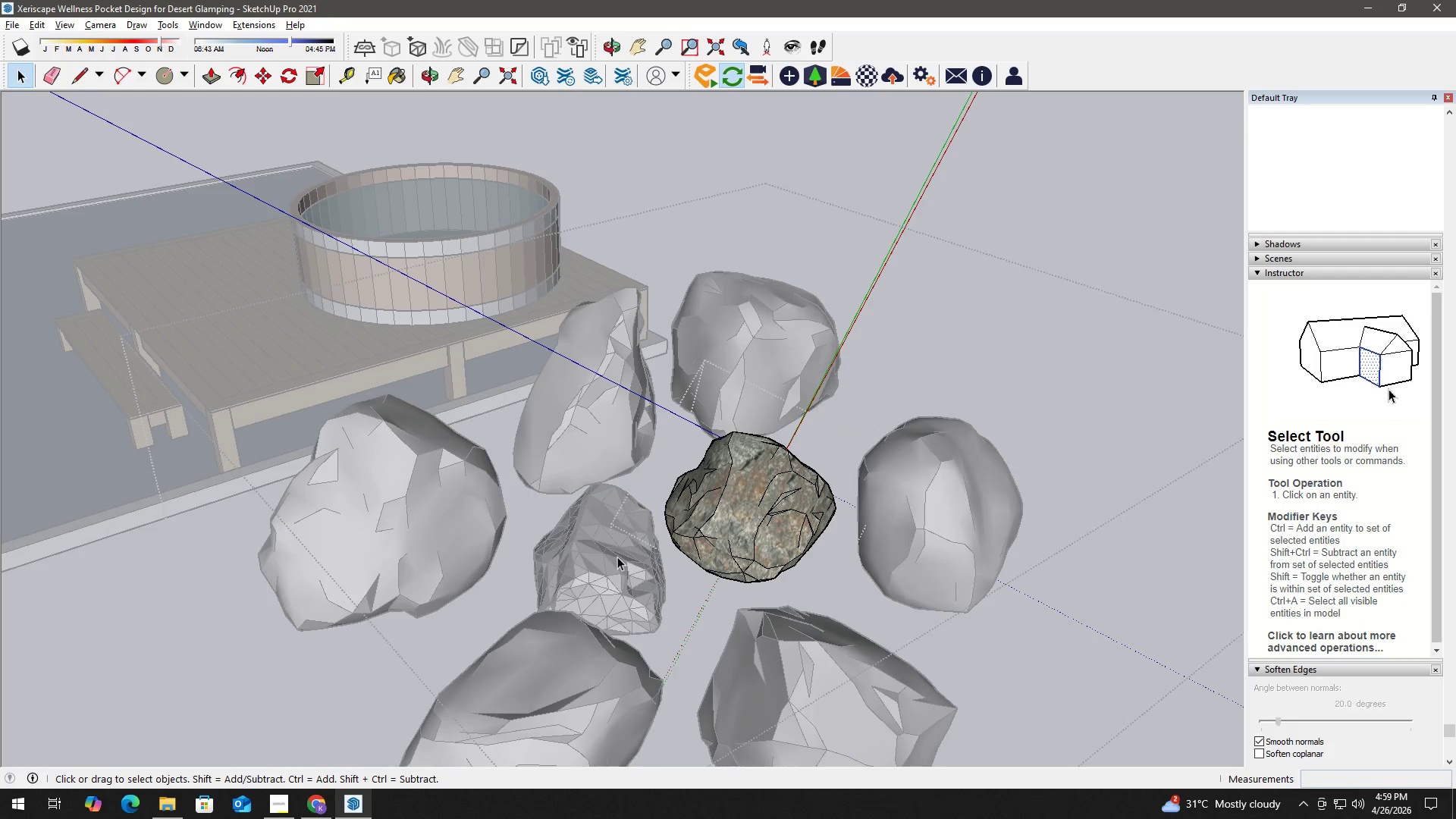 
key(Escape)
 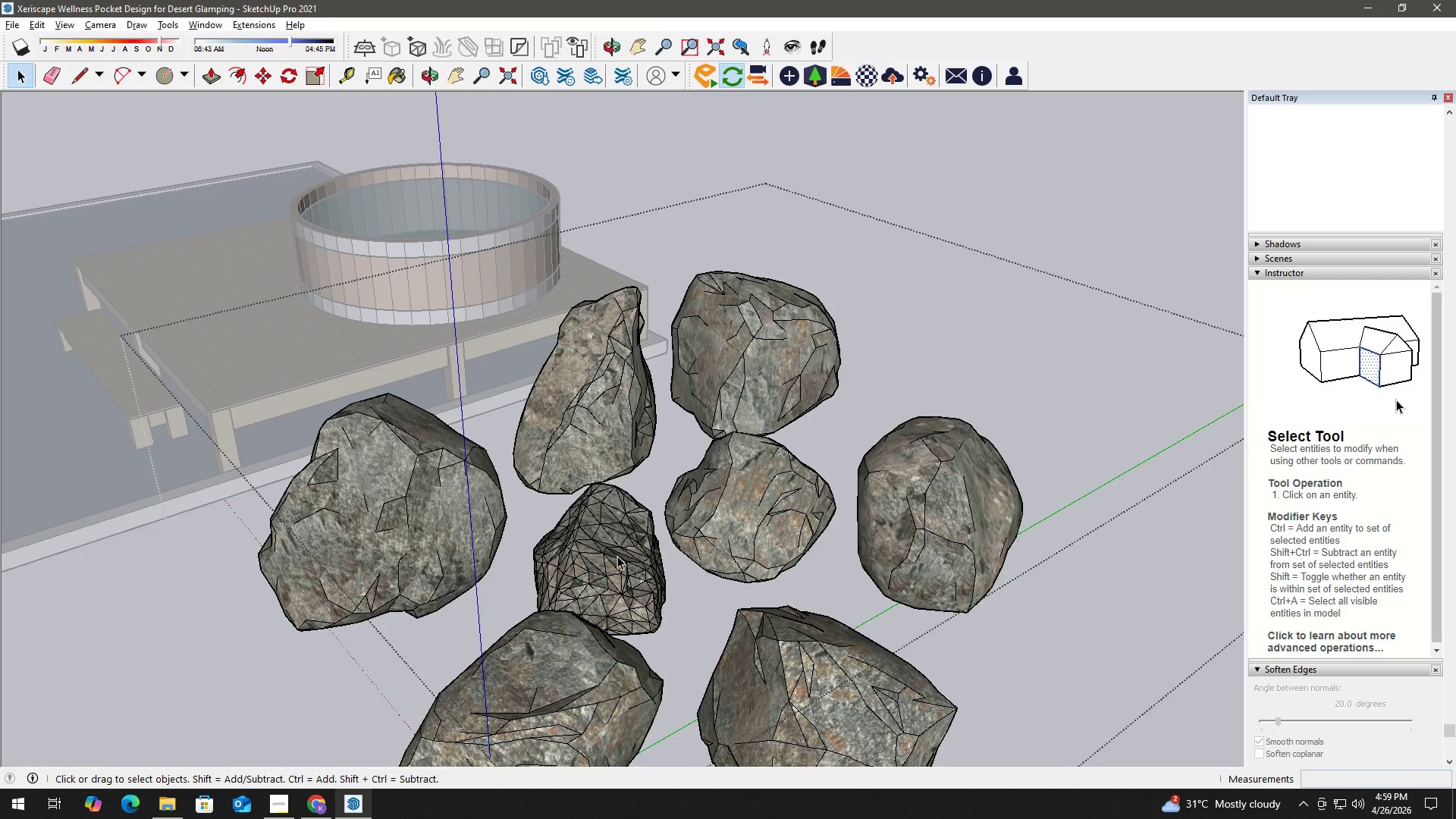 
double_click([617, 556])
 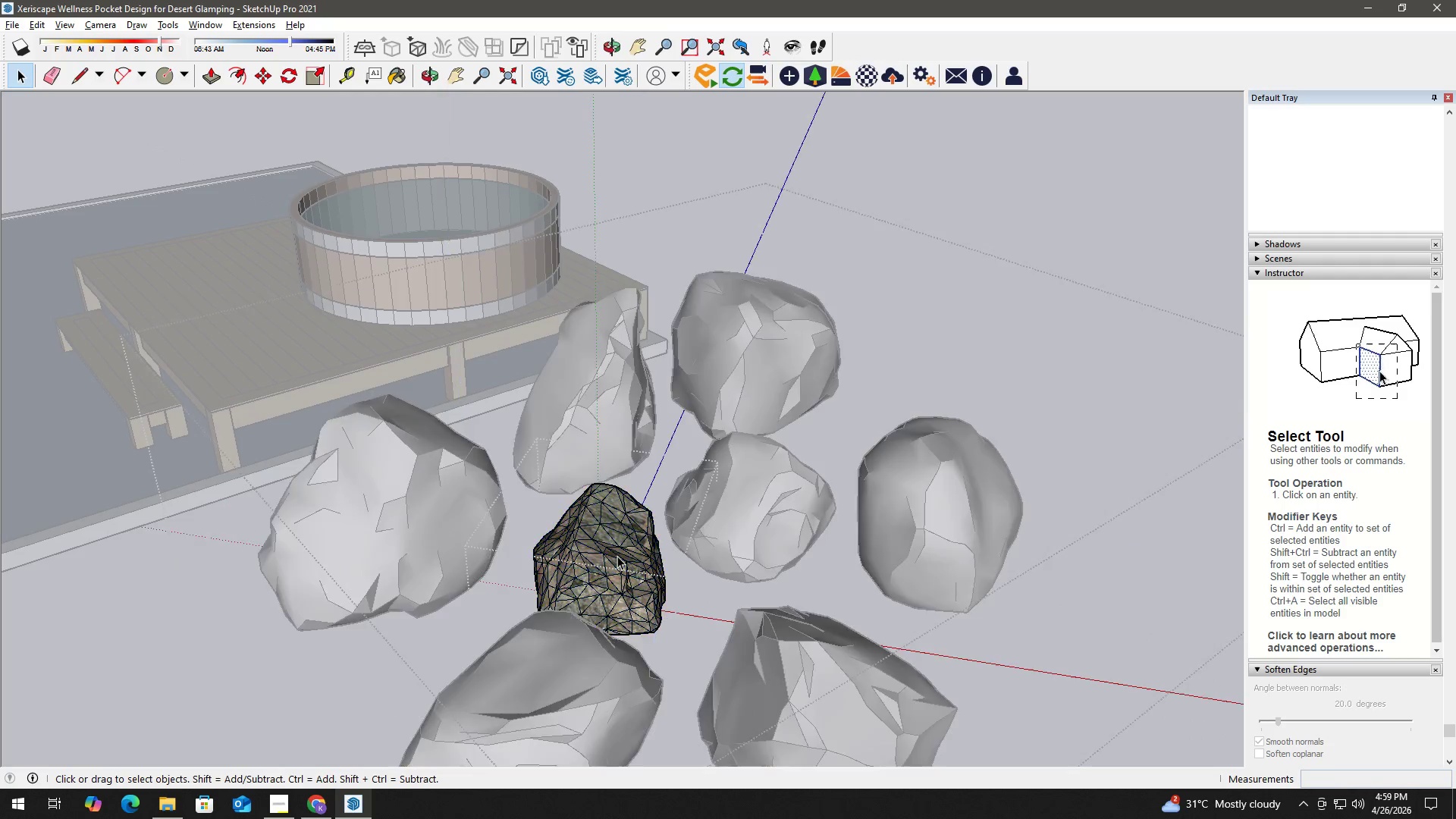 
triple_click([617, 556])
 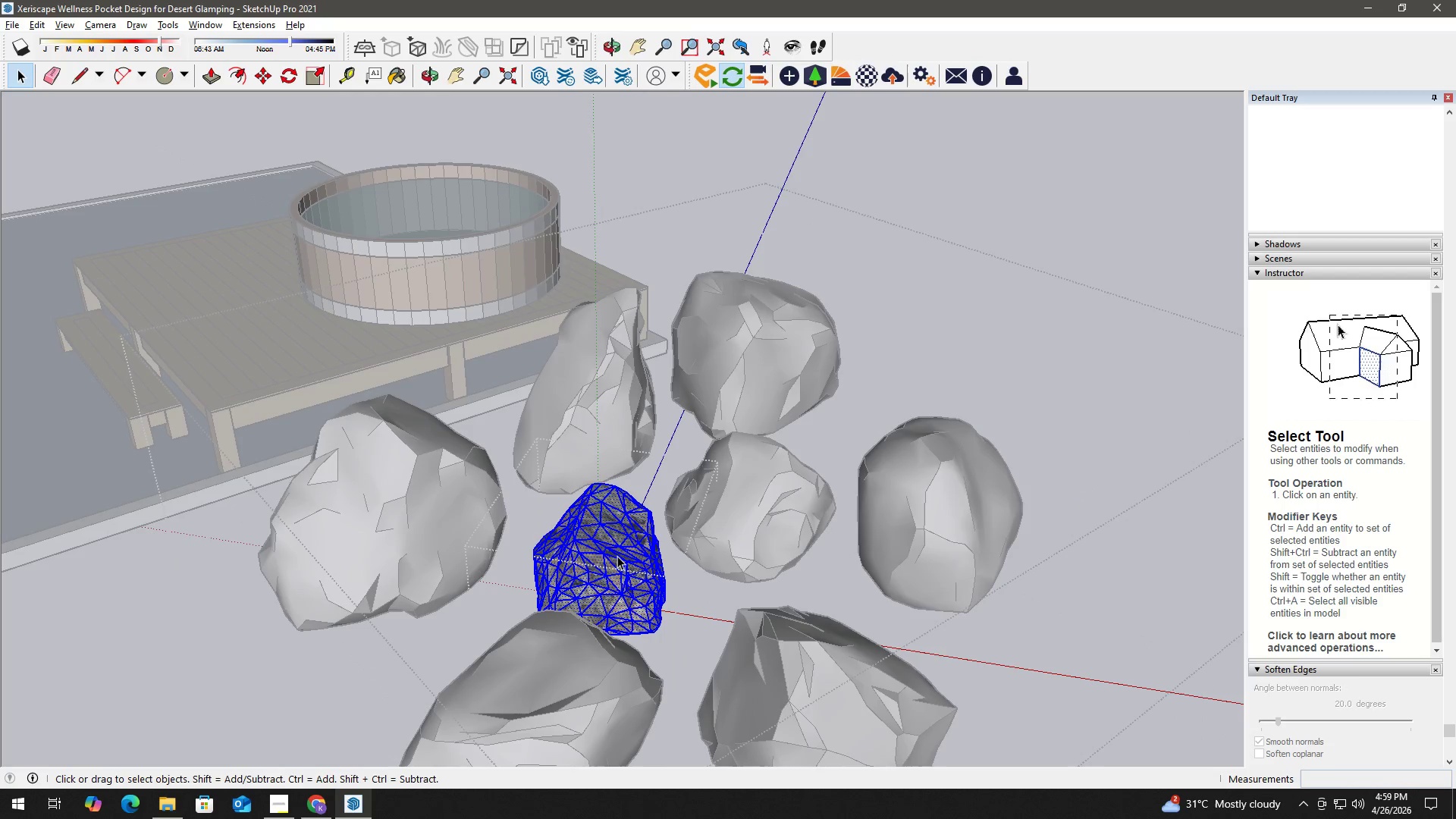 
triple_click([617, 556])
 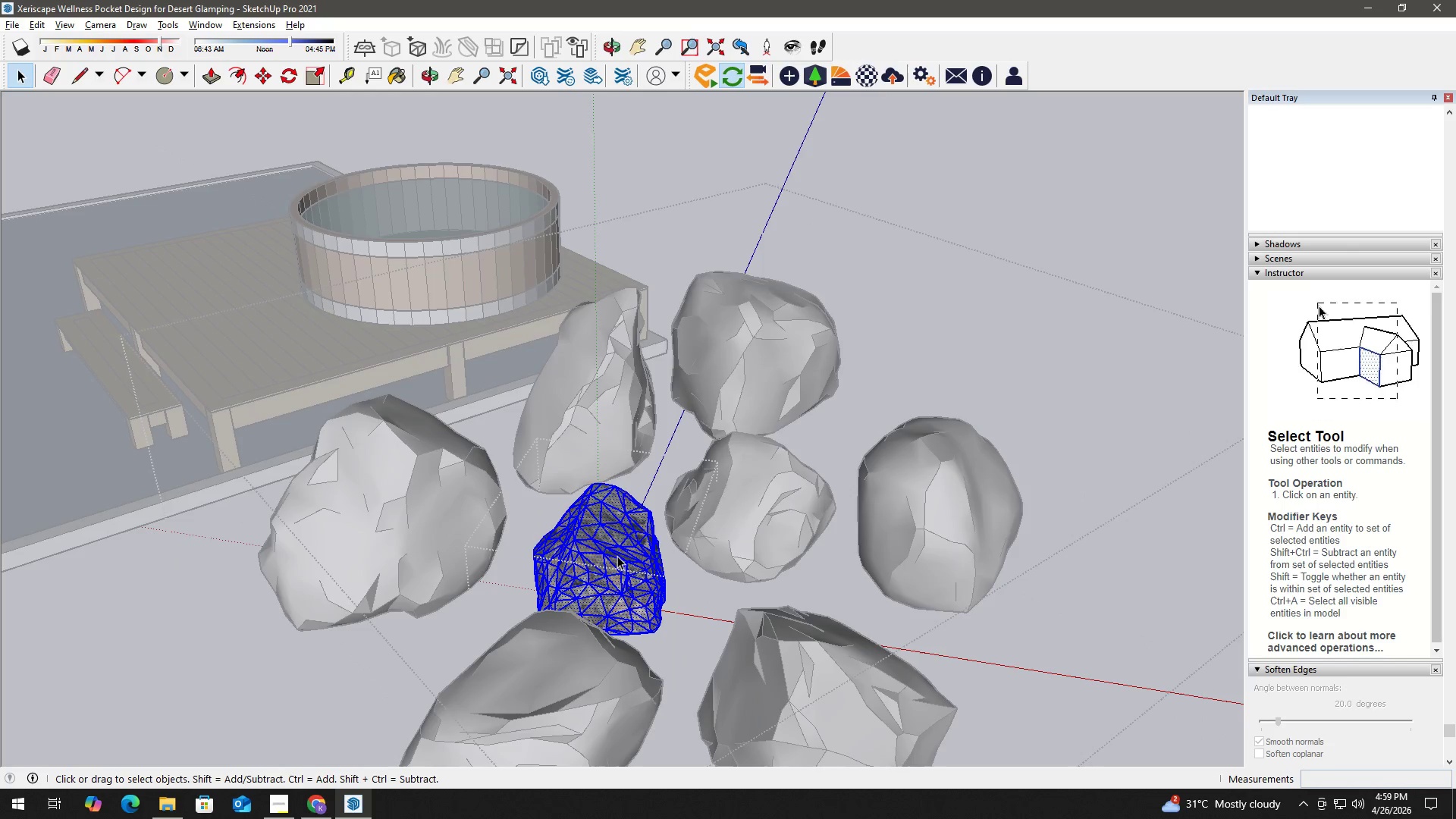 
right_click([617, 556])
 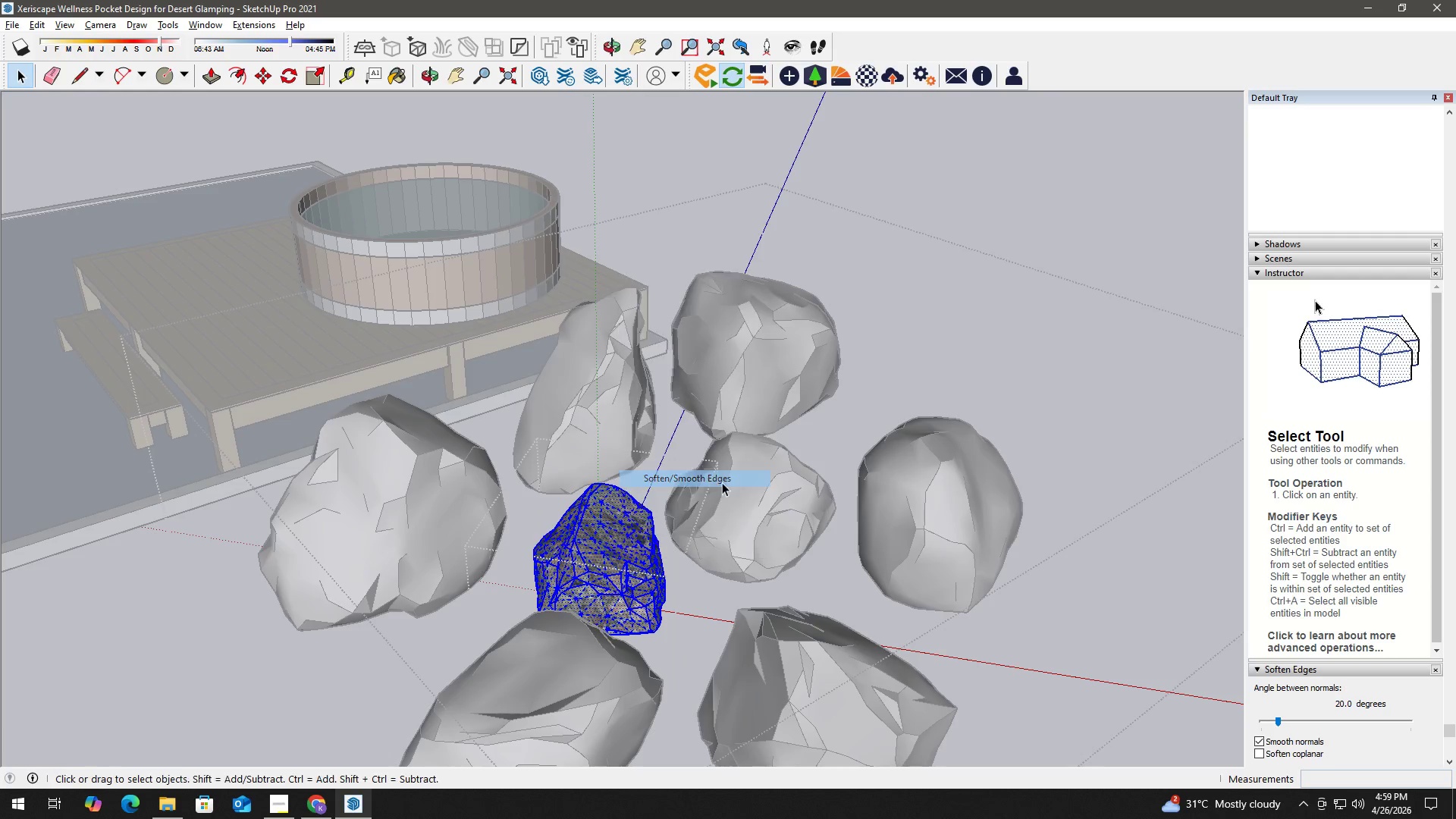 
double_click([1021, 371])
 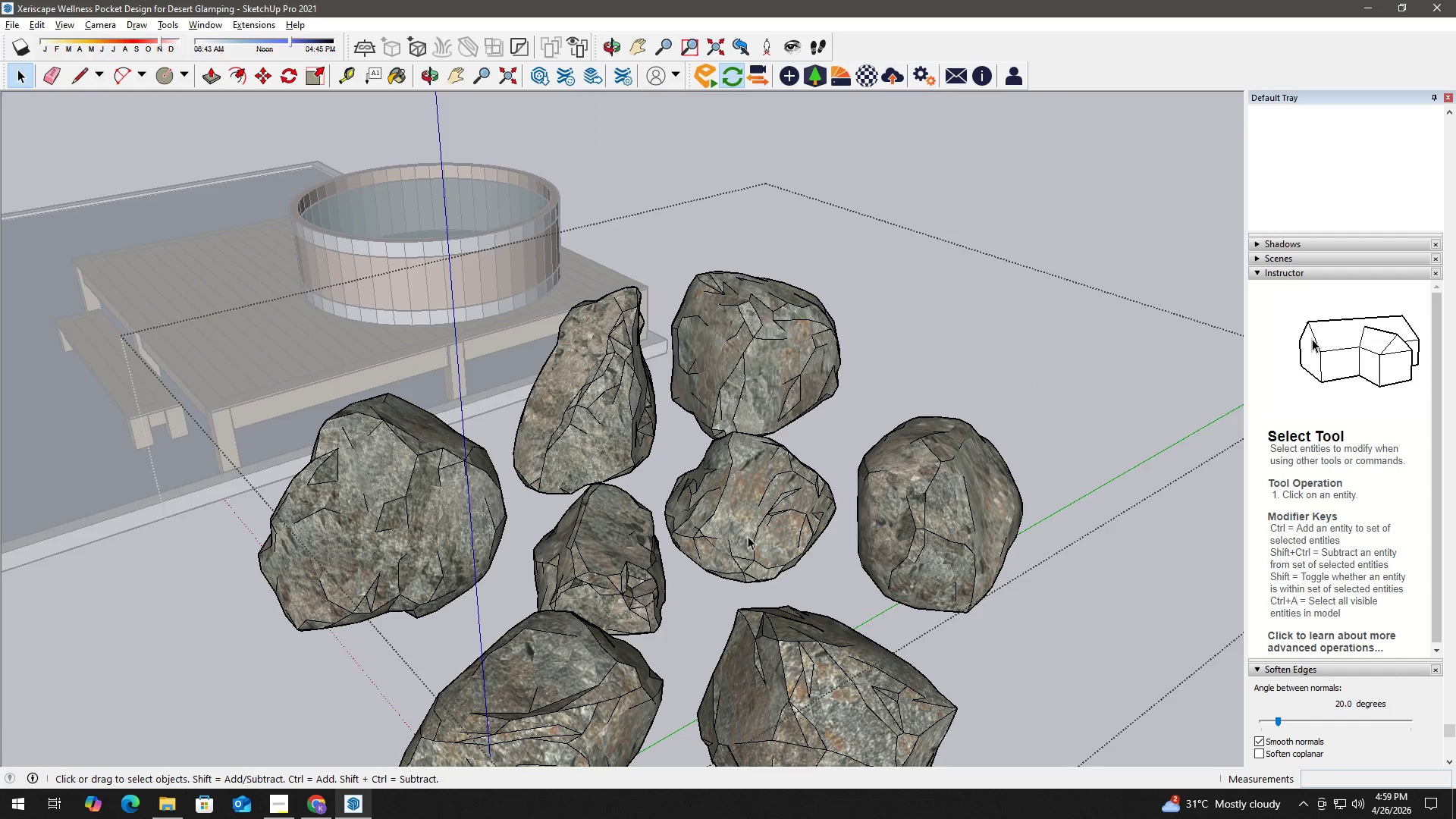 
scroll: coordinate [968, 547], scroll_direction: up, amount: 5.0
 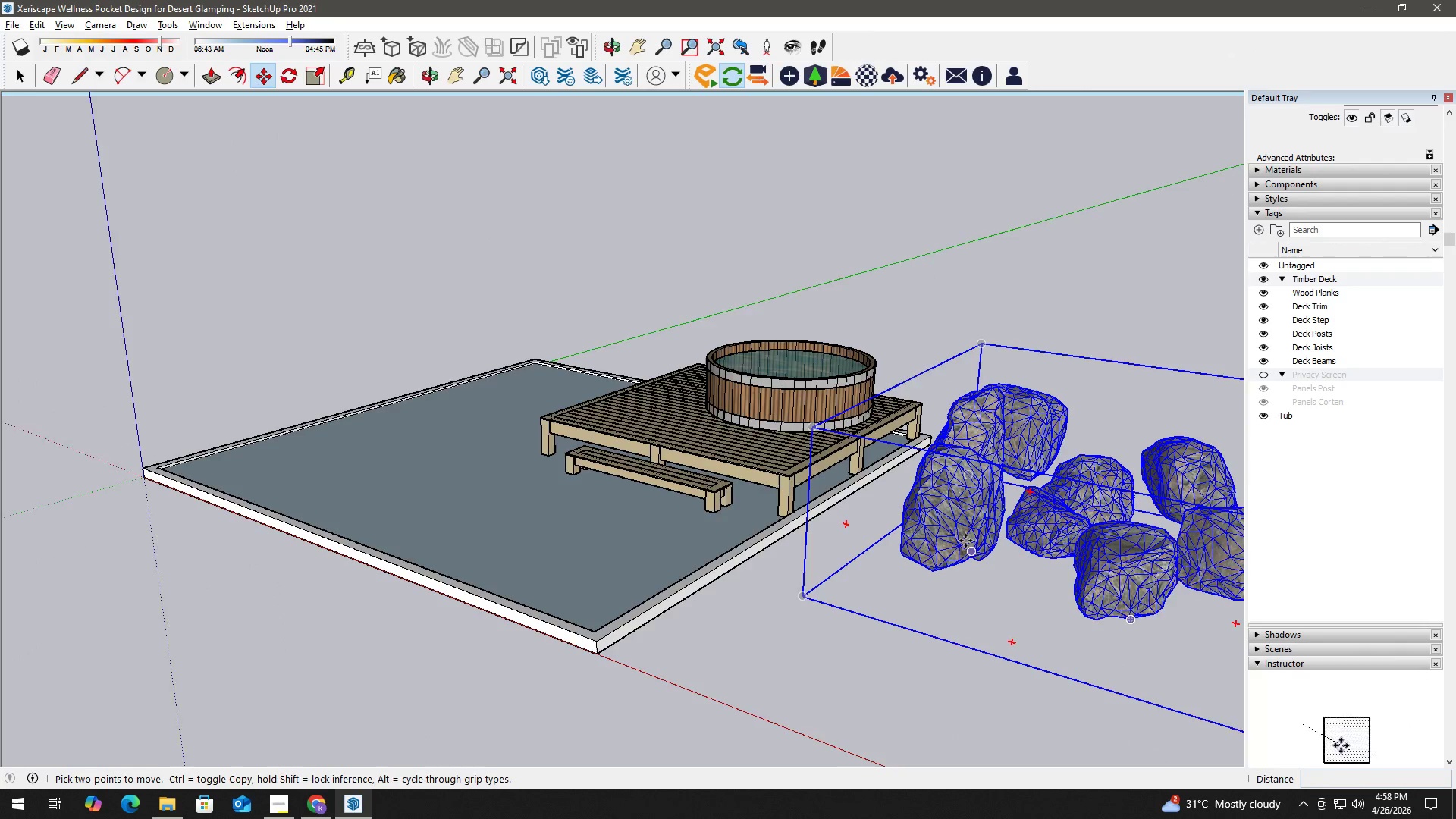 
key(H)
 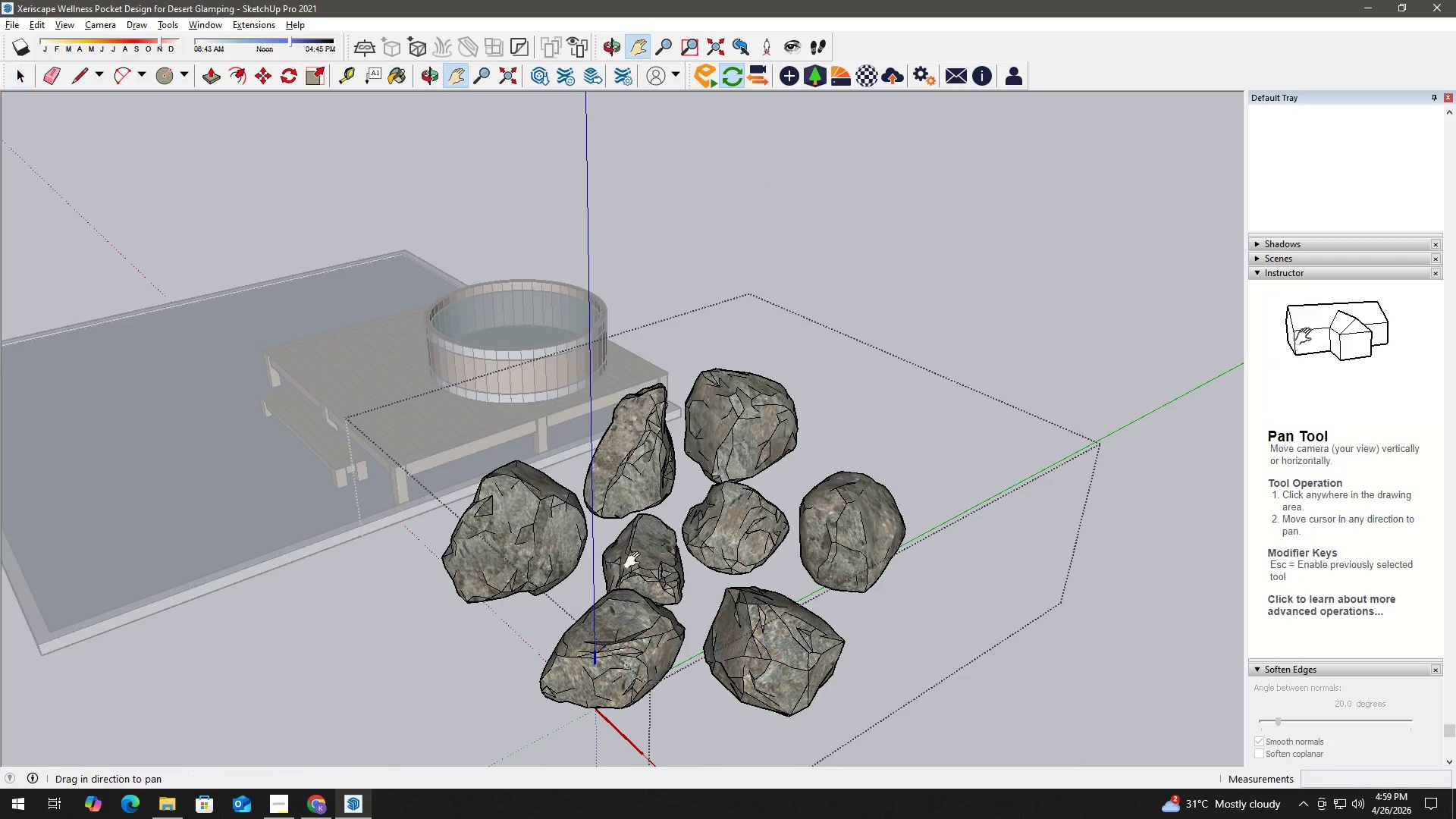 
left_click_drag(start_coordinate=[630, 563], to_coordinate=[945, 464])
 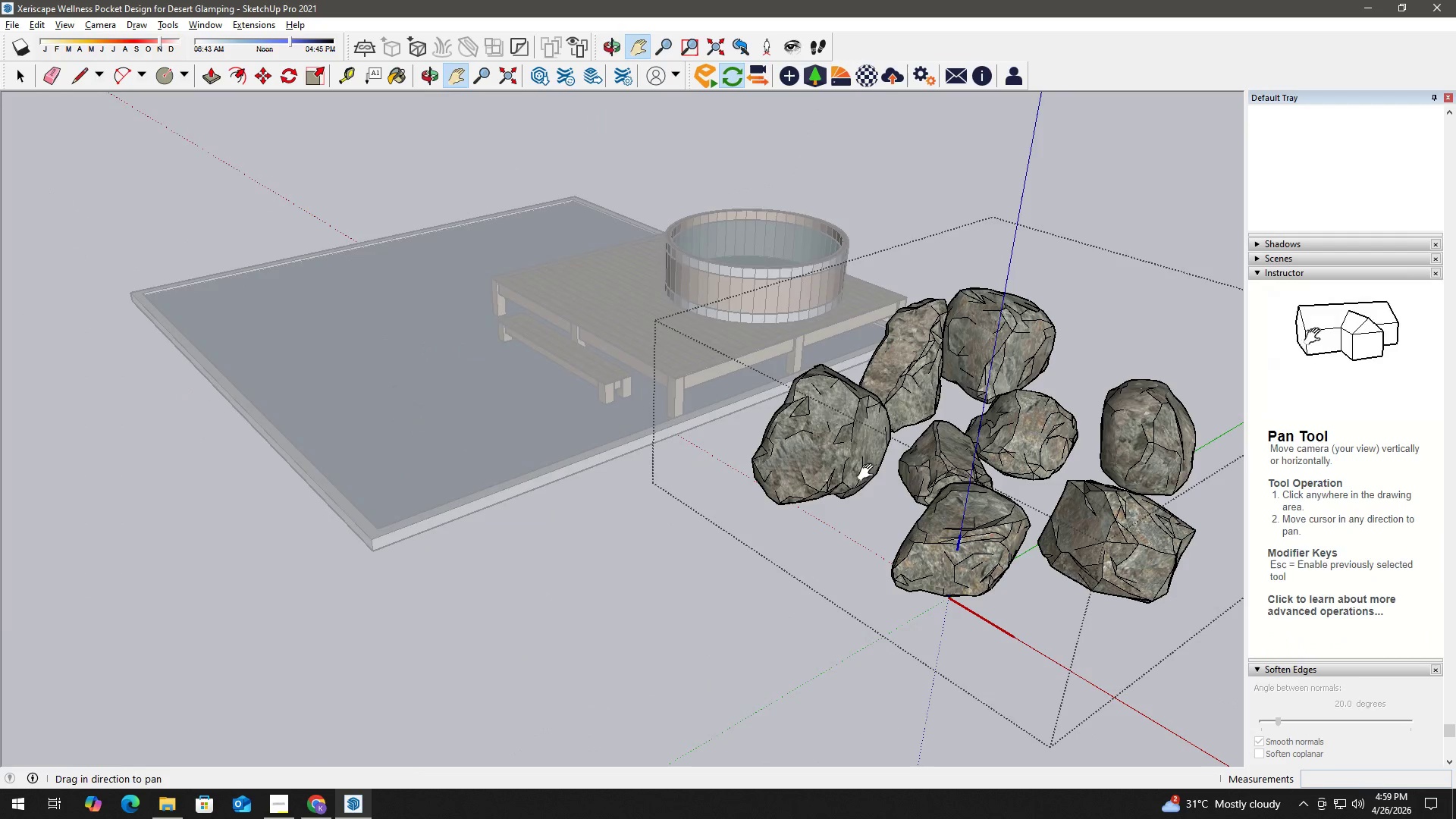 
hold_key(key=Space, duration=9.86)
 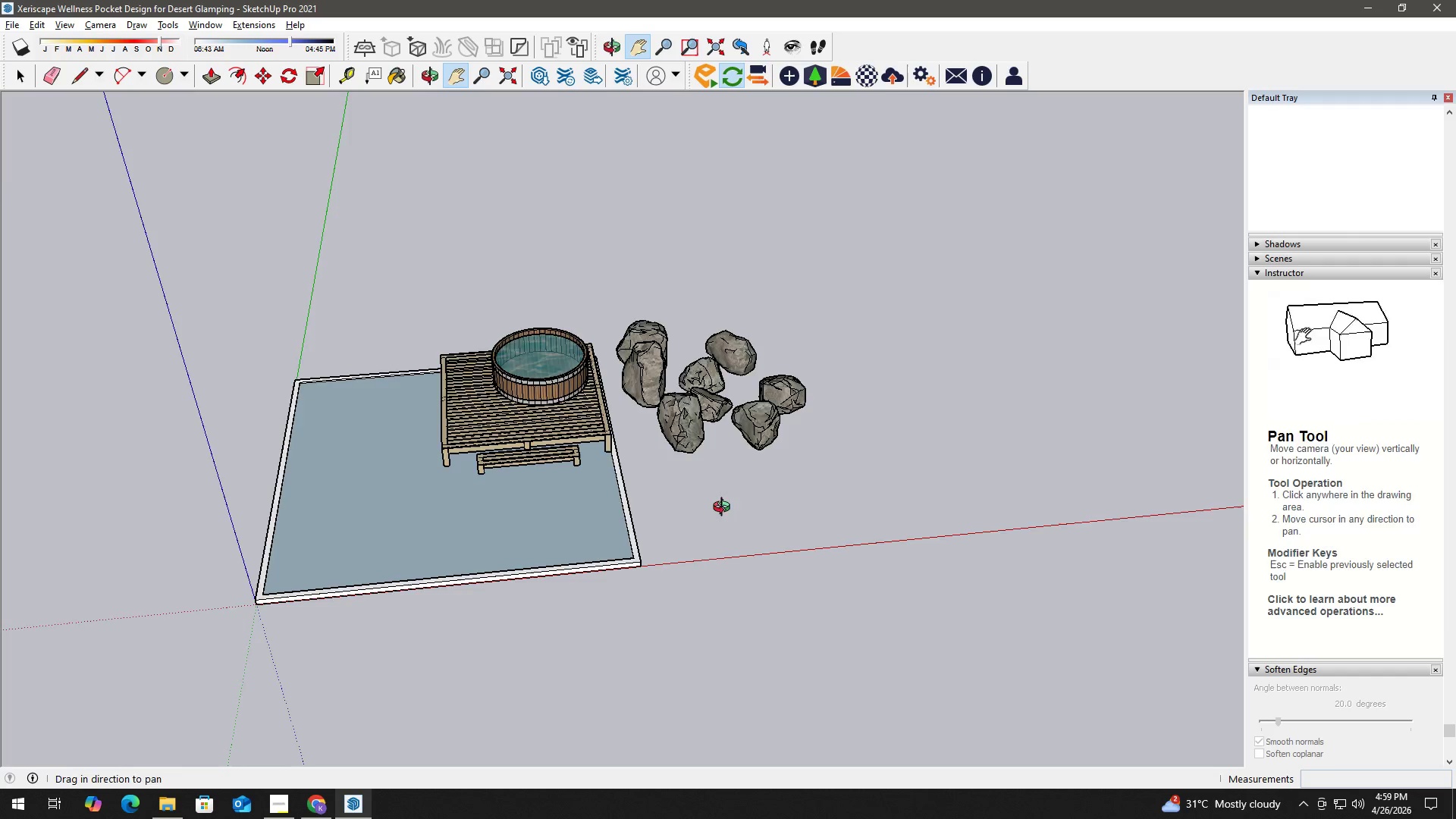 
key(Escape)
key(Escape)
type(hh)
 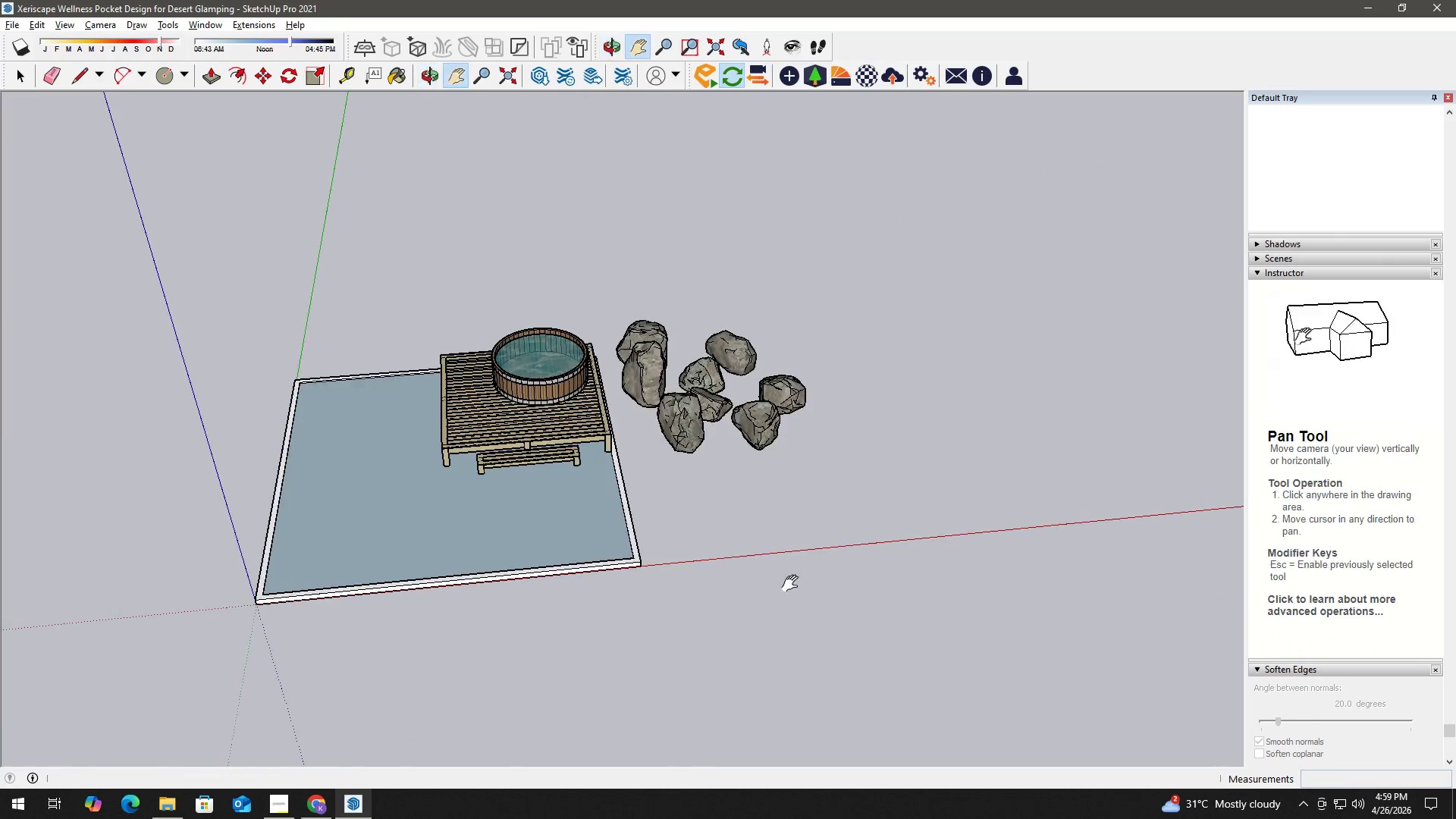 
left_click_drag(start_coordinate=[938, 527], to_coordinate=[746, 510])
 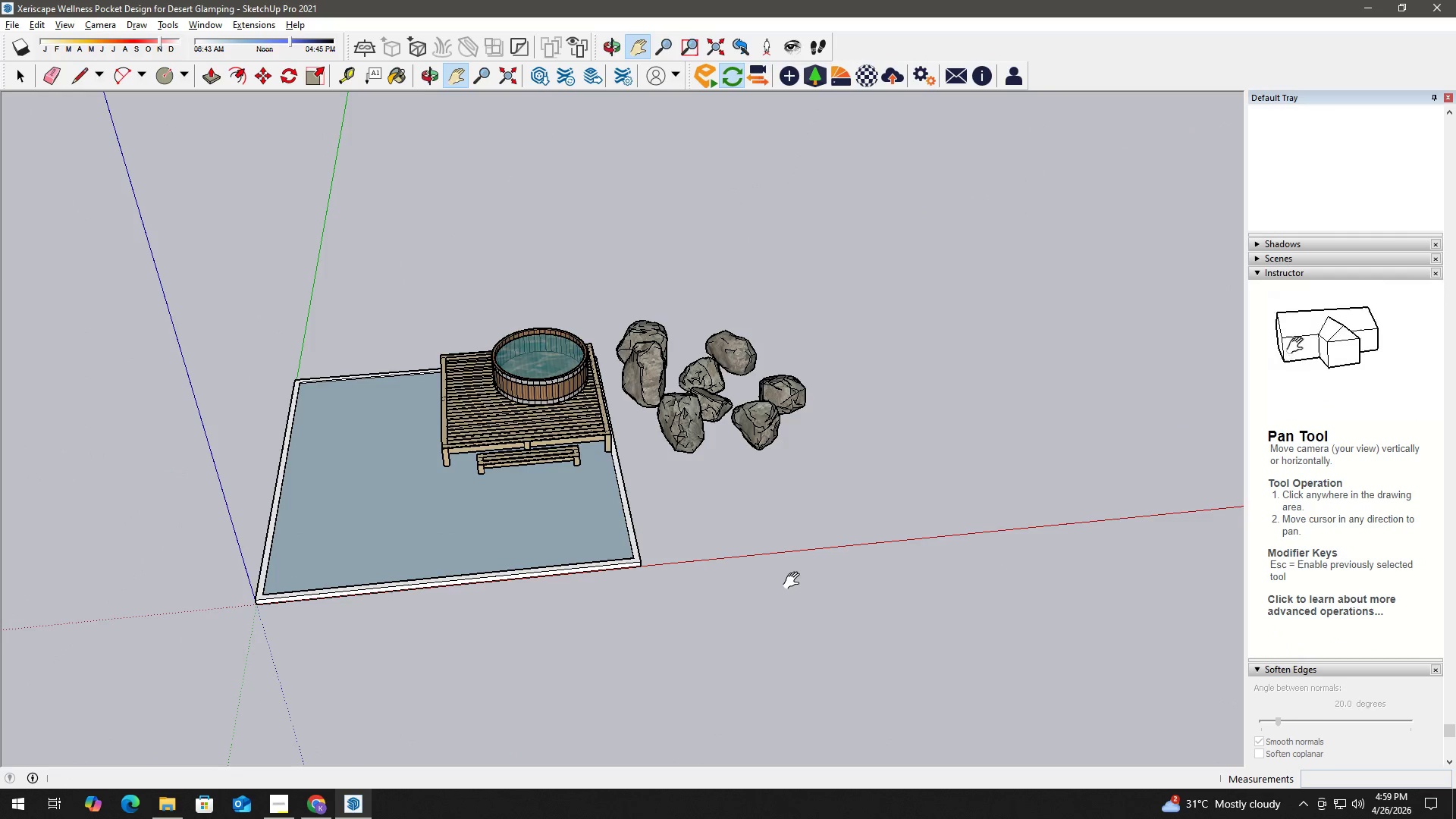 
scroll: coordinate [886, 563], scroll_direction: up, amount: 3.0
 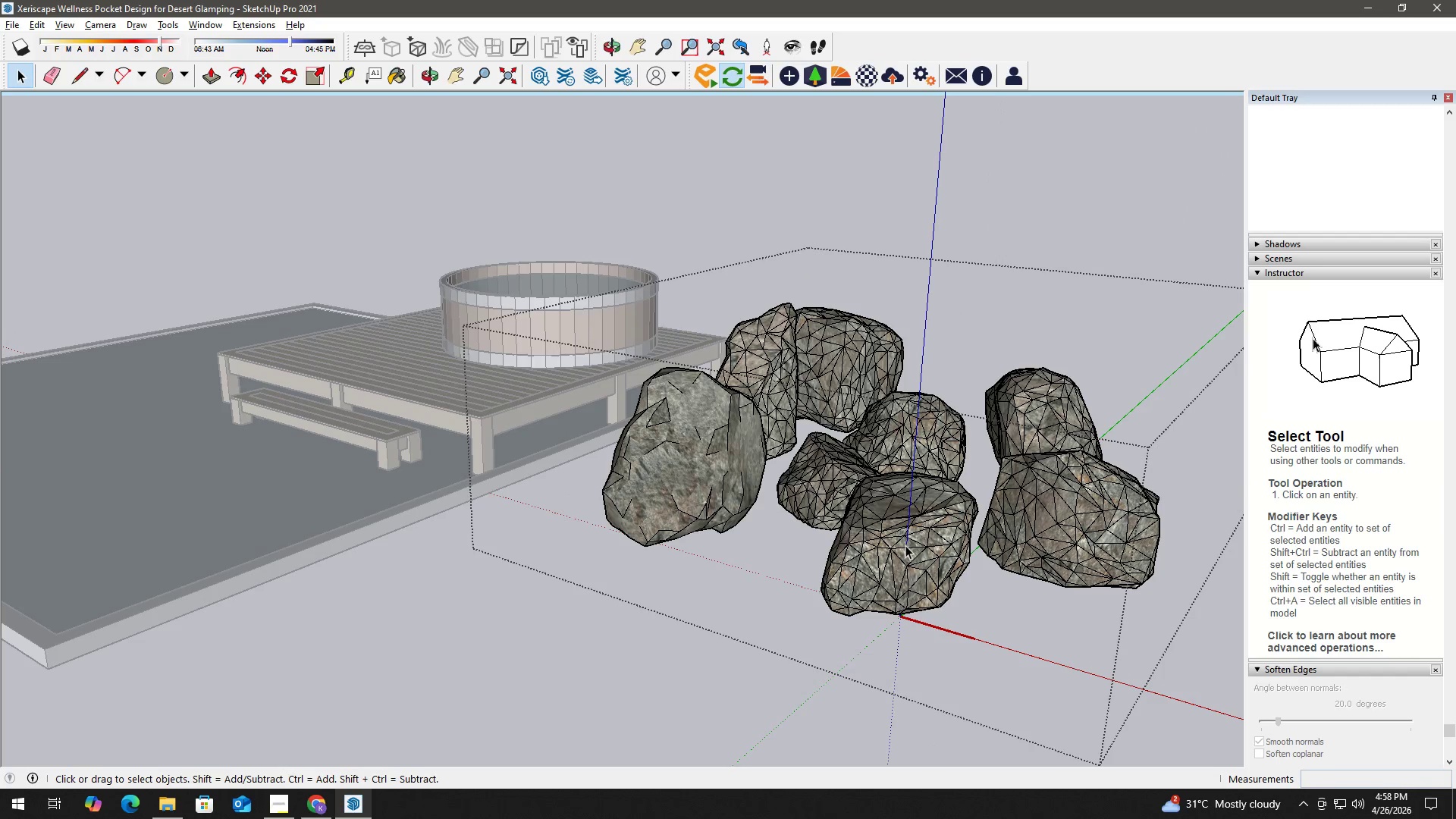 
key(H)
 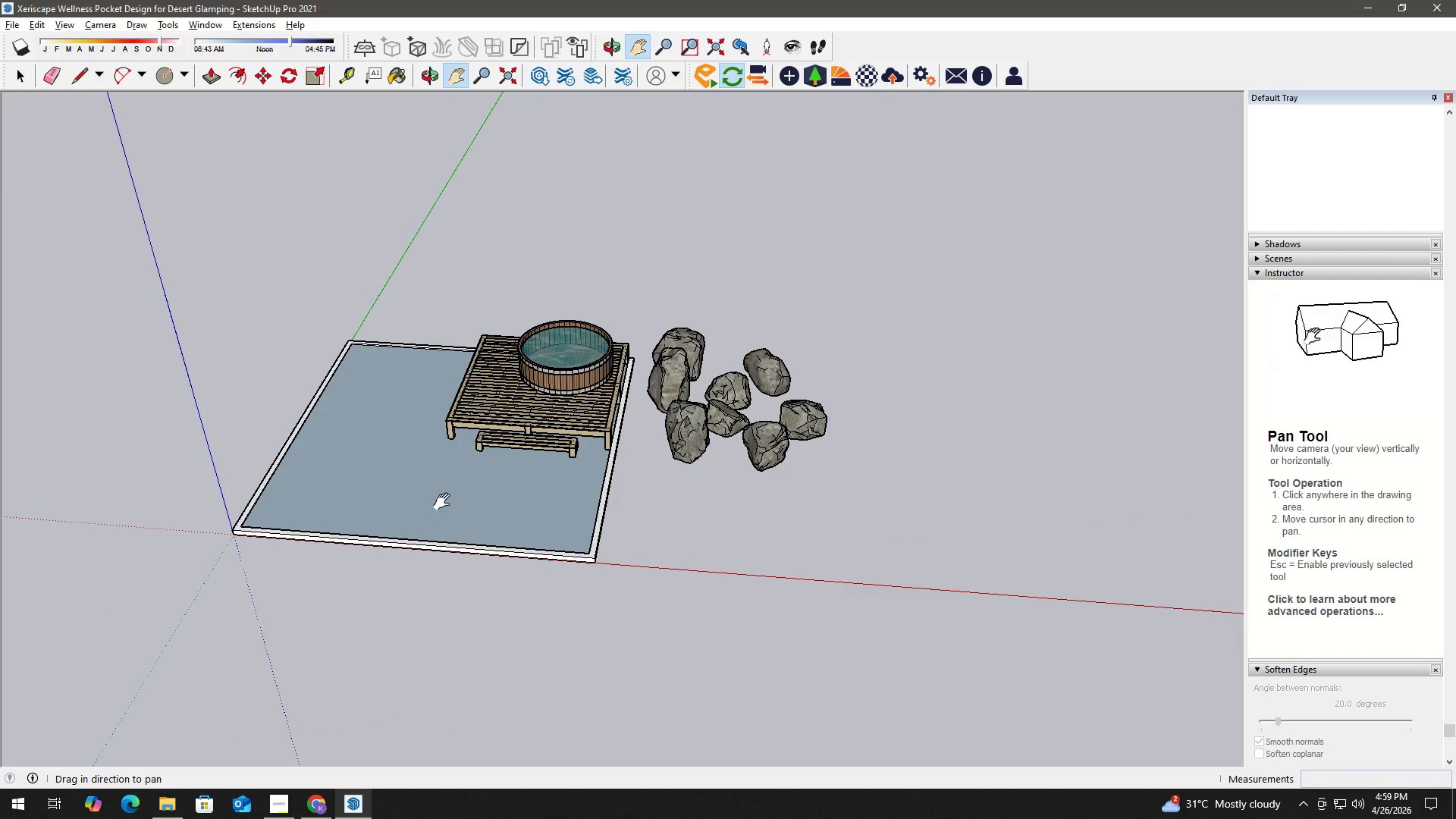 
key(Space)
 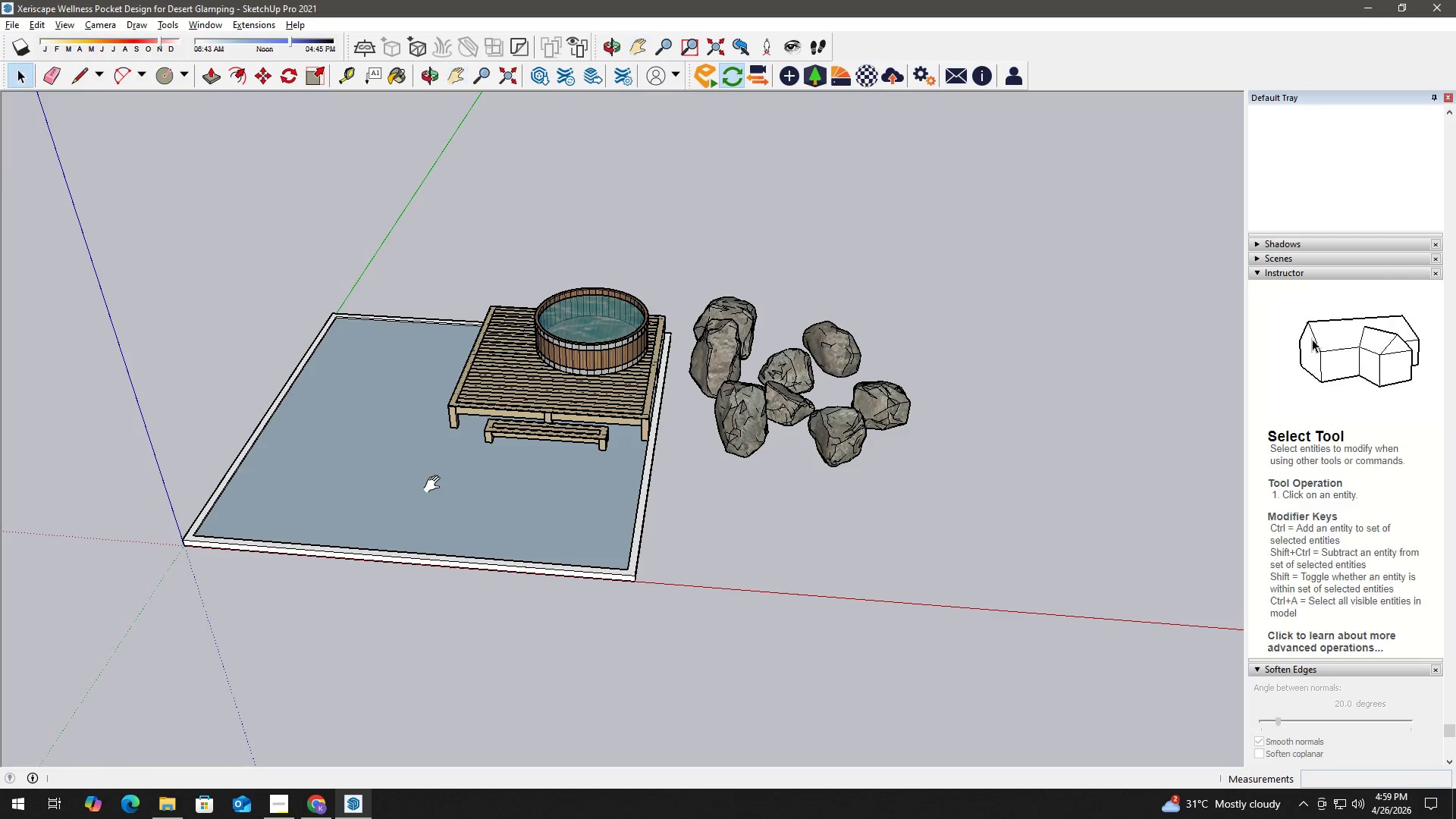 
key(H)
 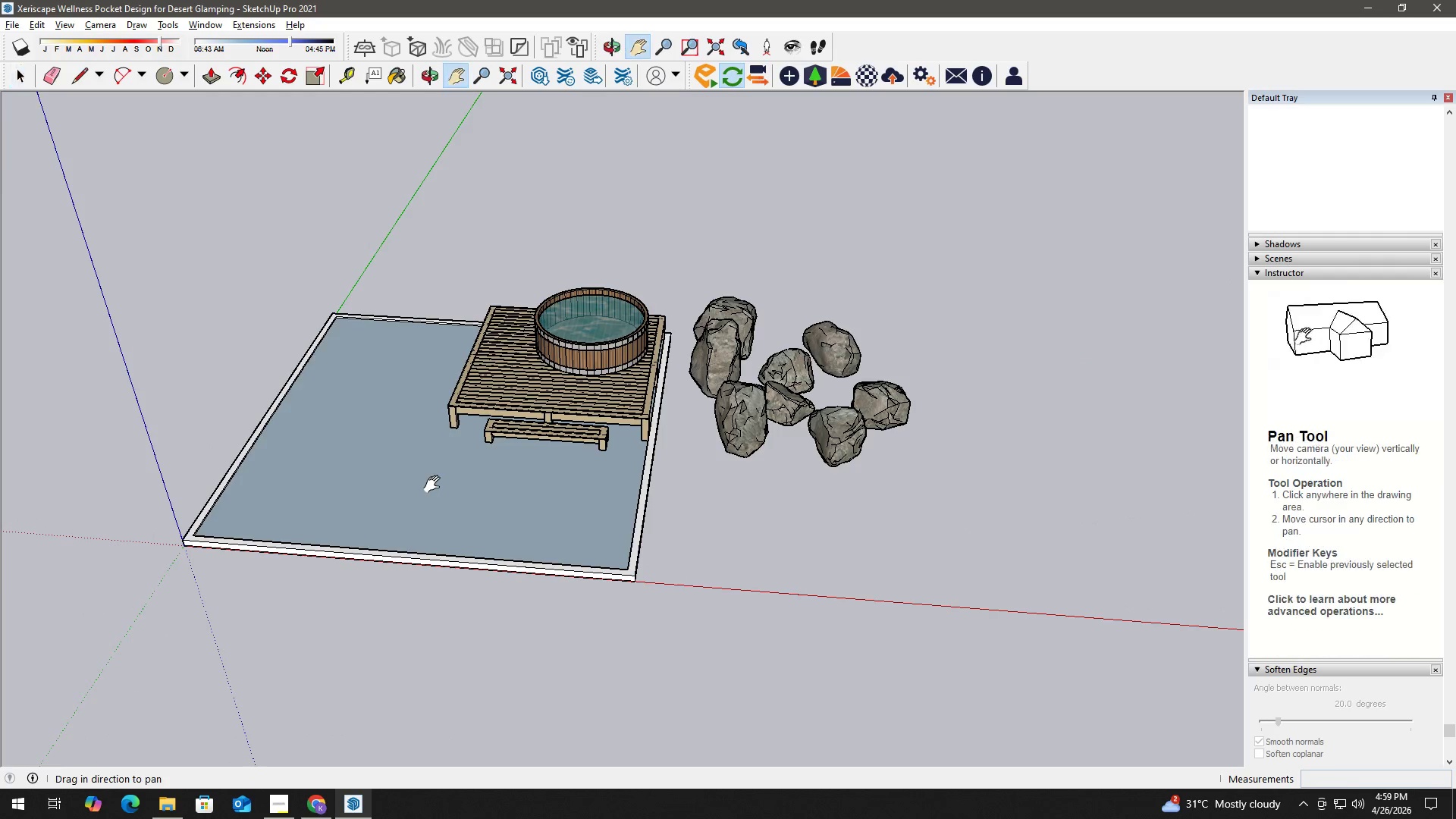 
left_click_drag(start_coordinate=[435, 485], to_coordinate=[606, 506])
 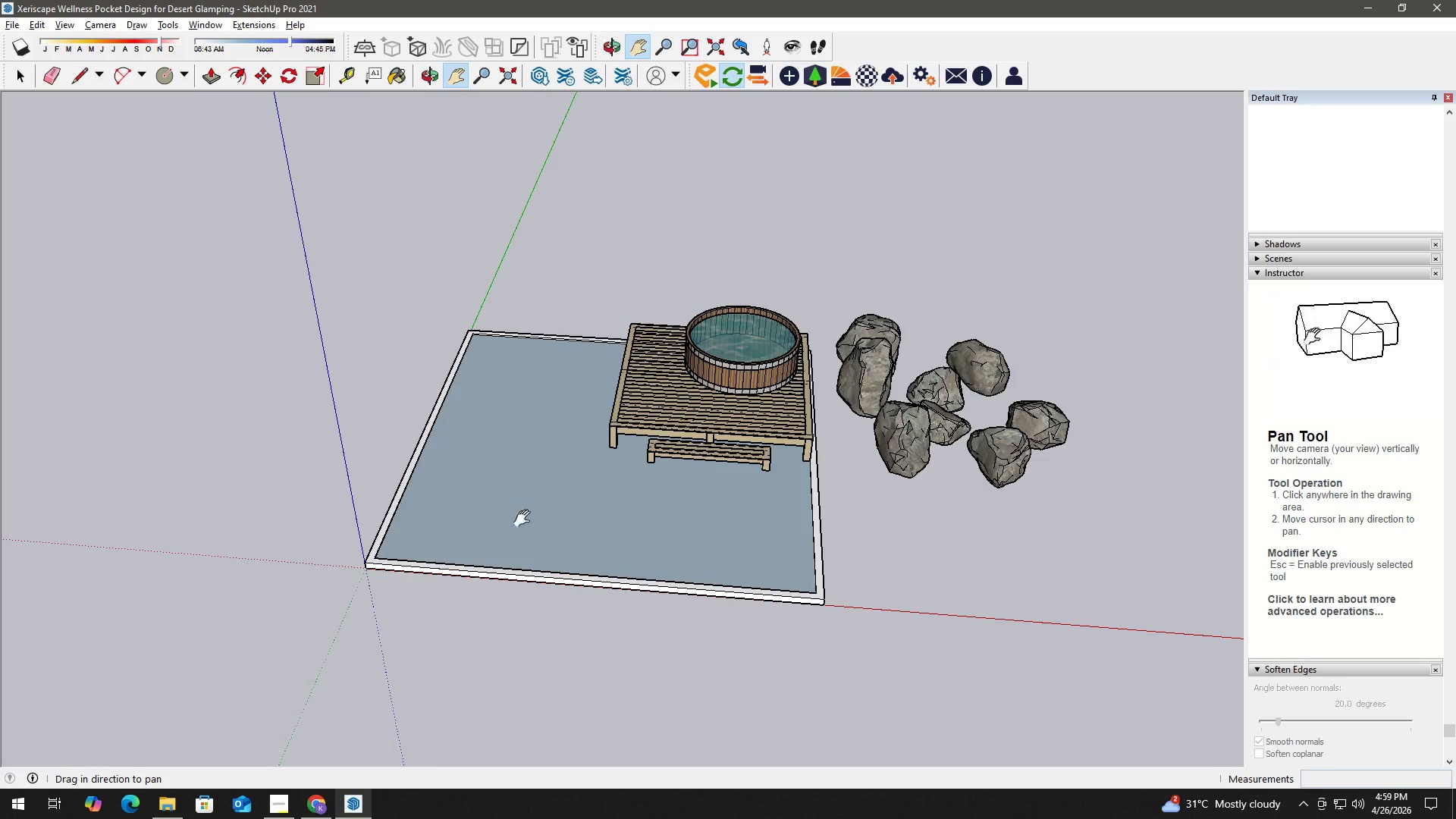 
scroll: coordinate [1037, 654], scroll_direction: down, amount: 2.0
 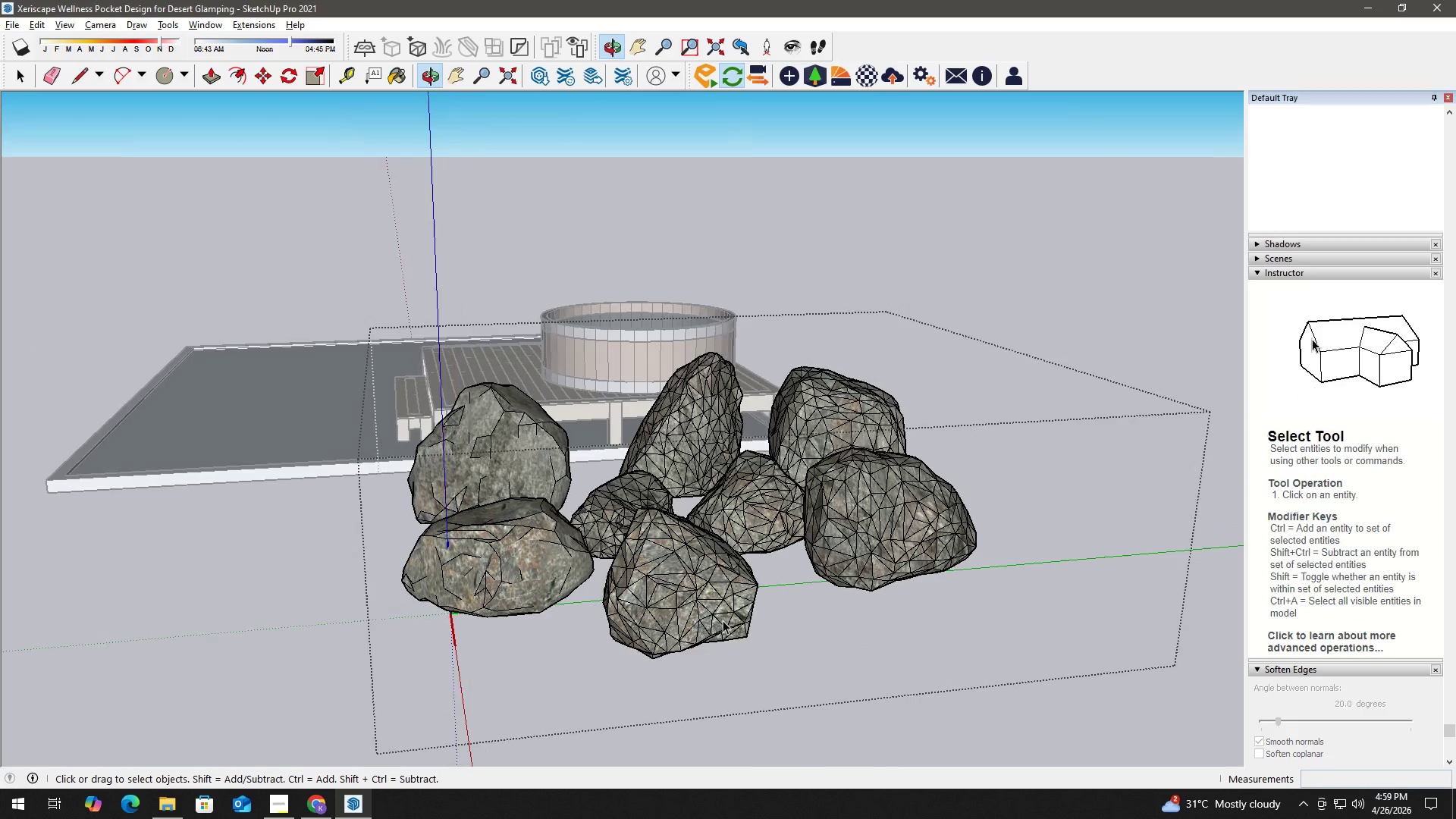 
scroll: coordinate [736, 605], scroll_direction: up, amount: 3.0
 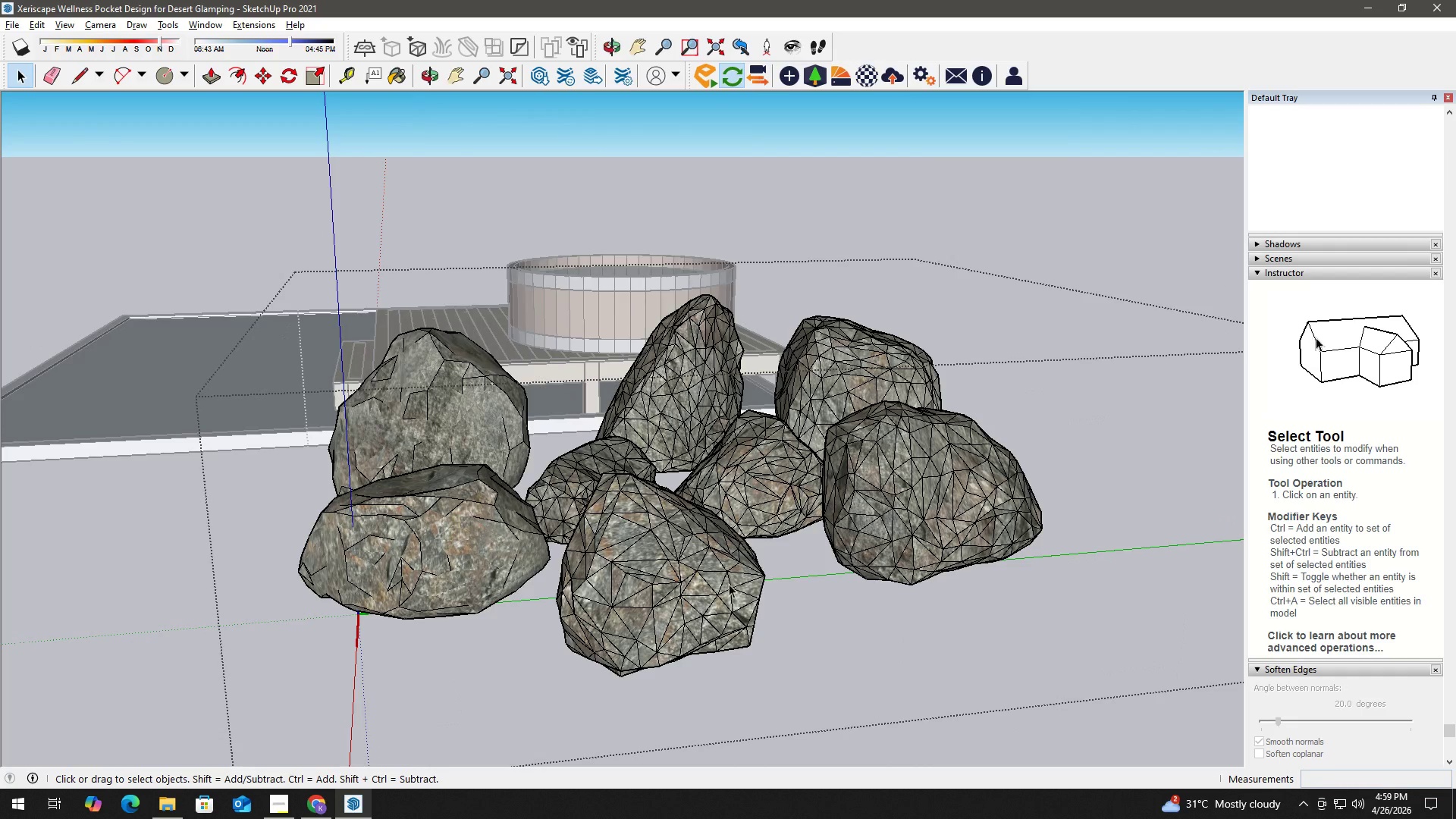 
wait(8.94)
 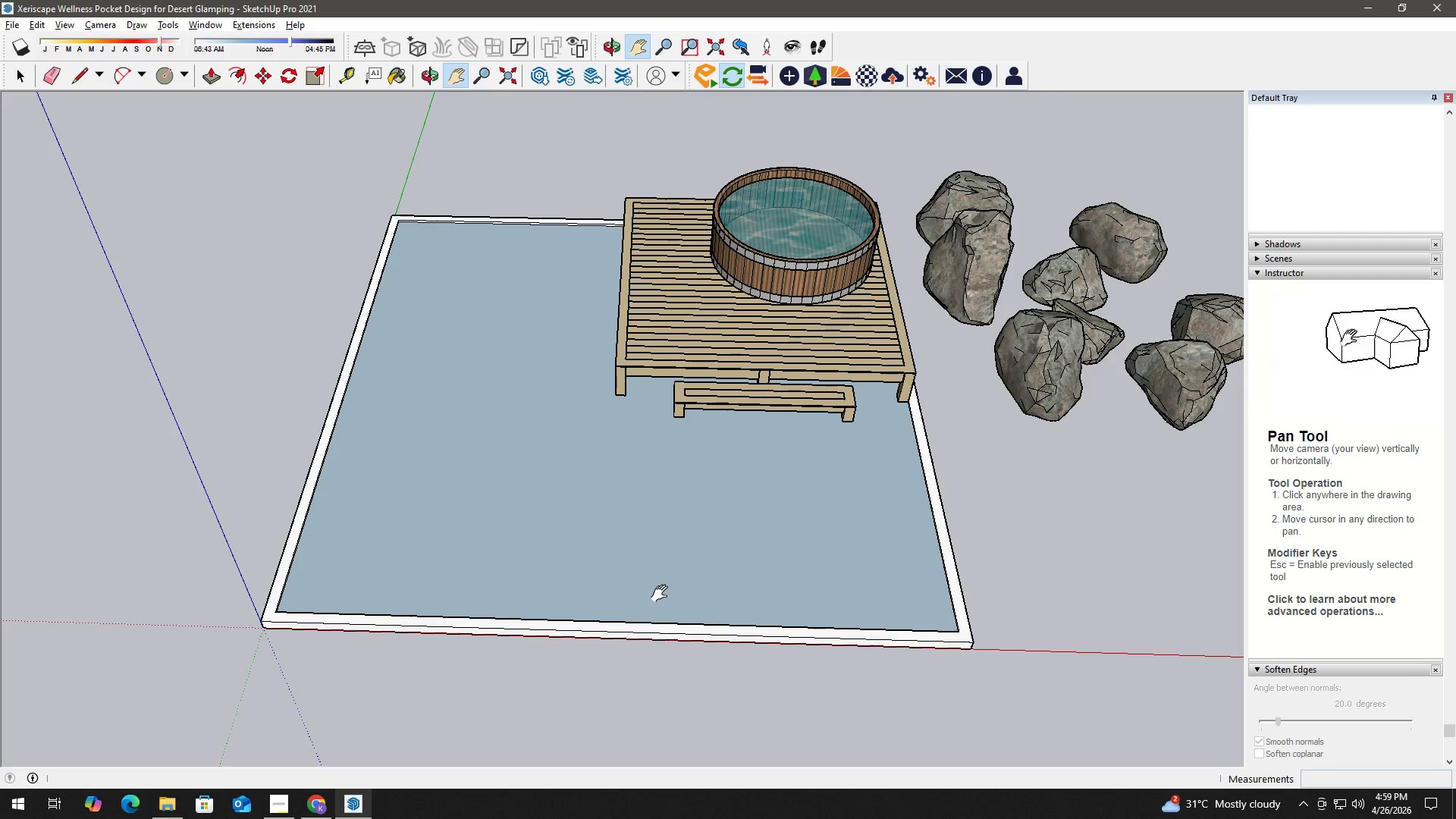 
key(A)
 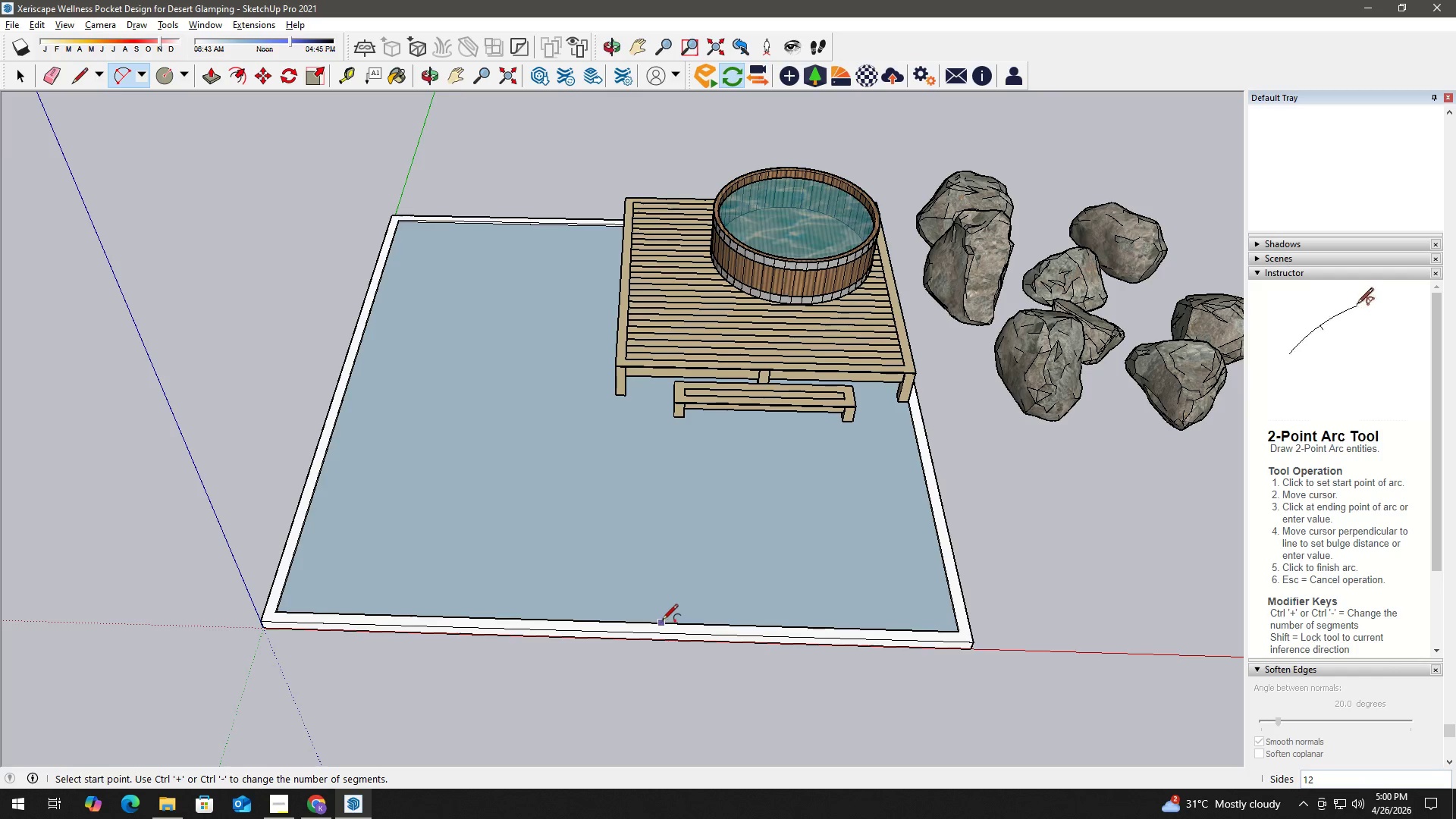 
key(Space)
 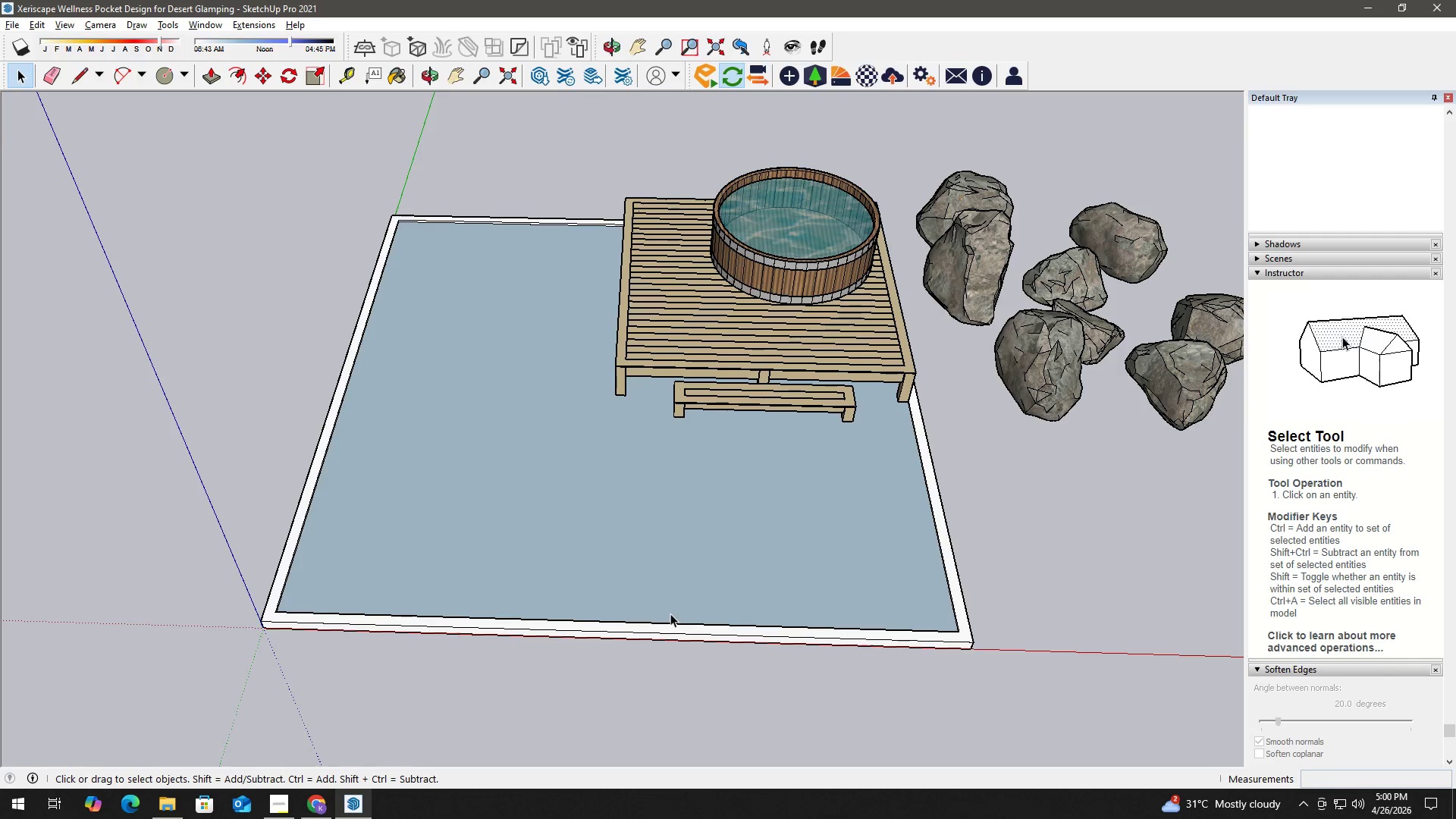 
key(A)
 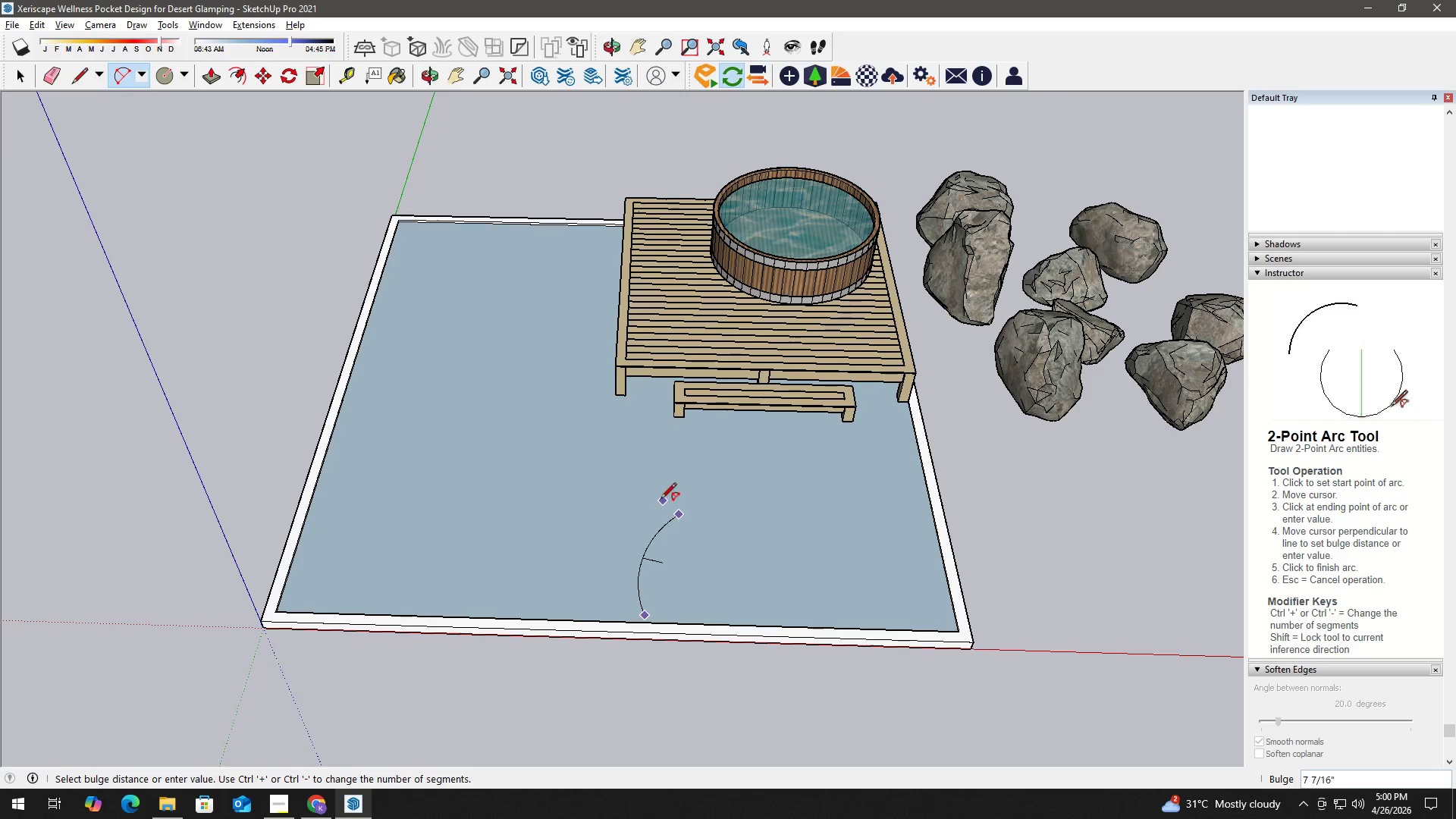 
scroll: coordinate [704, 564], scroll_direction: down, amount: 2.0
 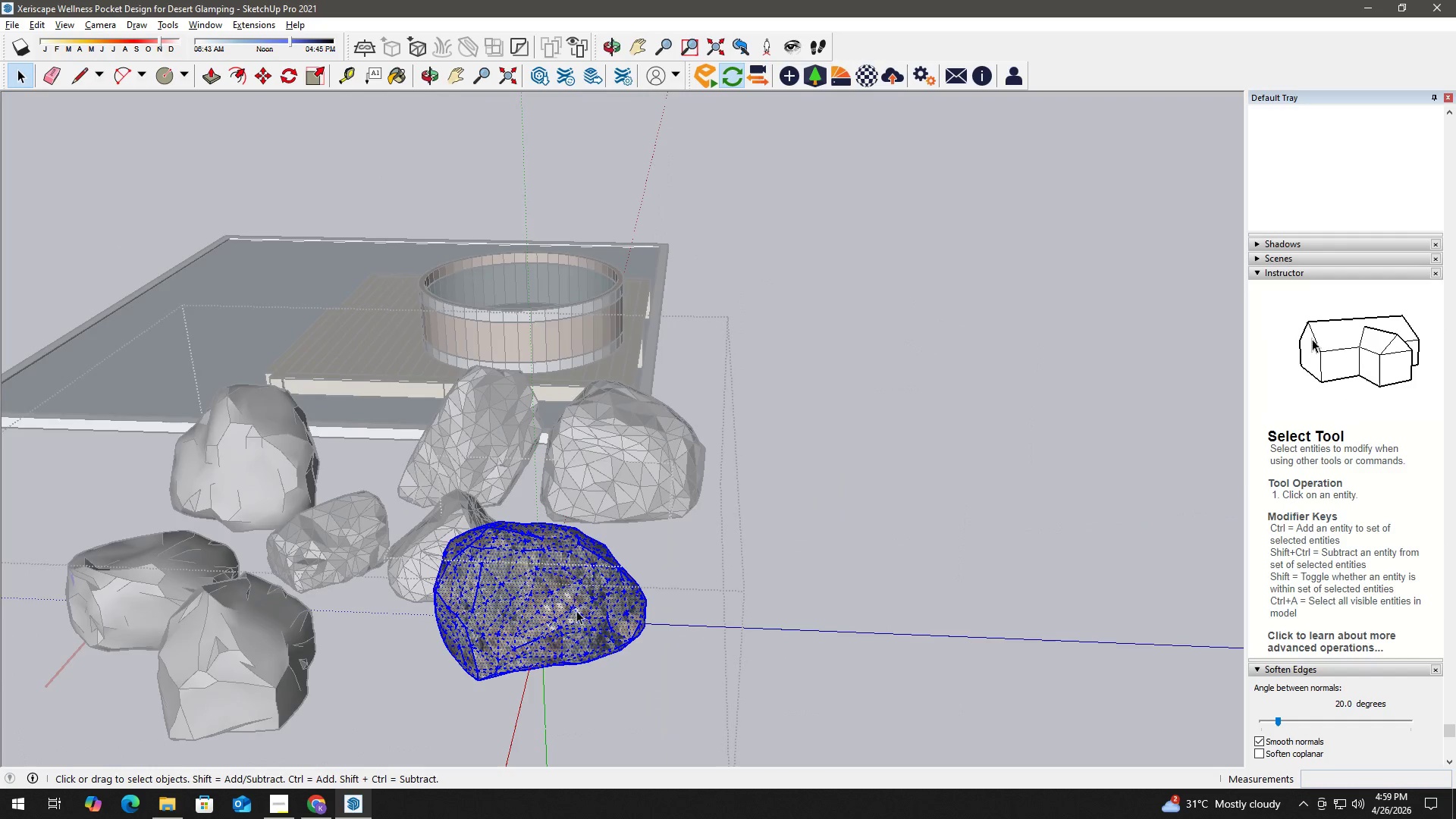 
wait(5.81)
 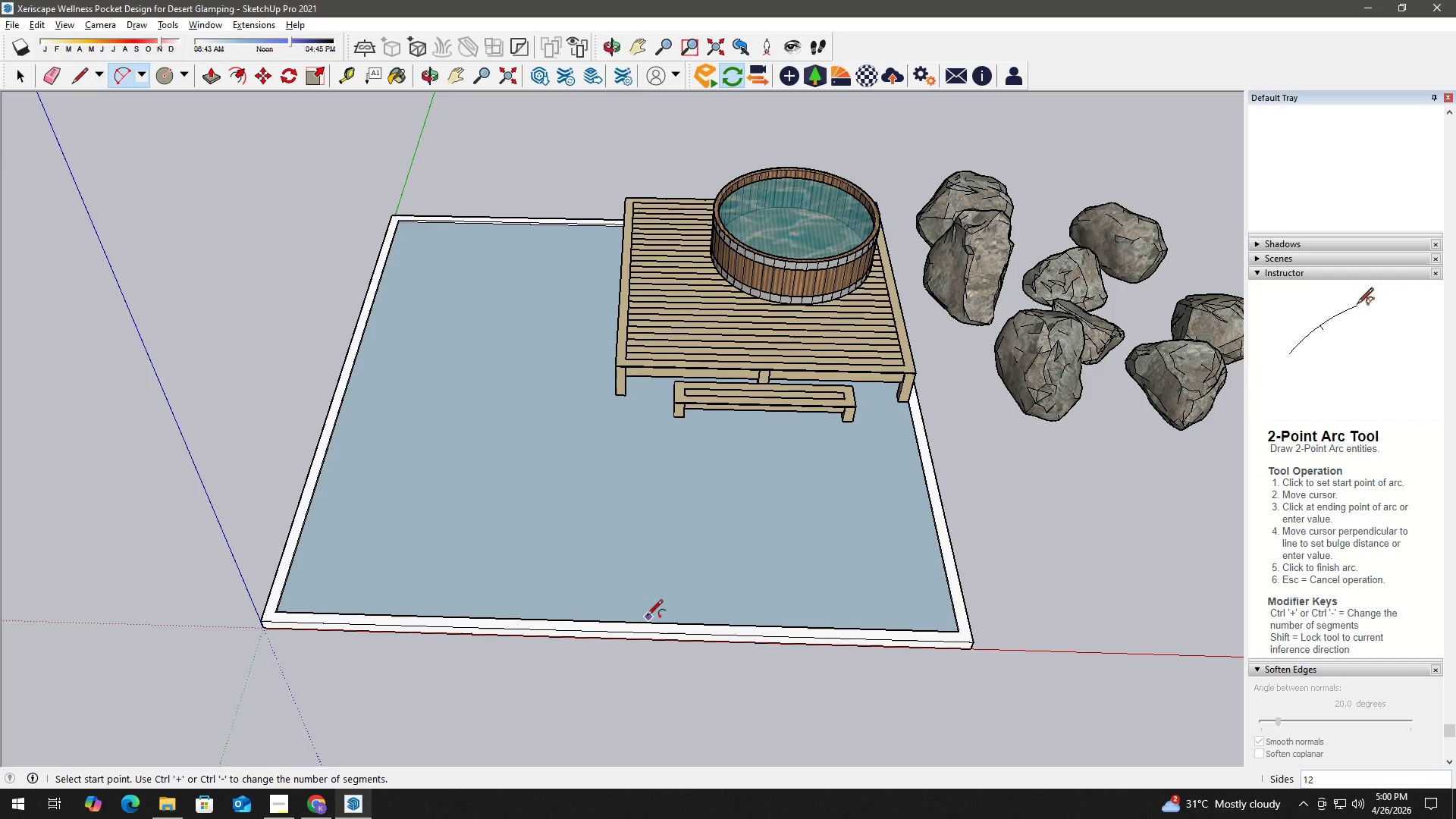 
key(Space)
 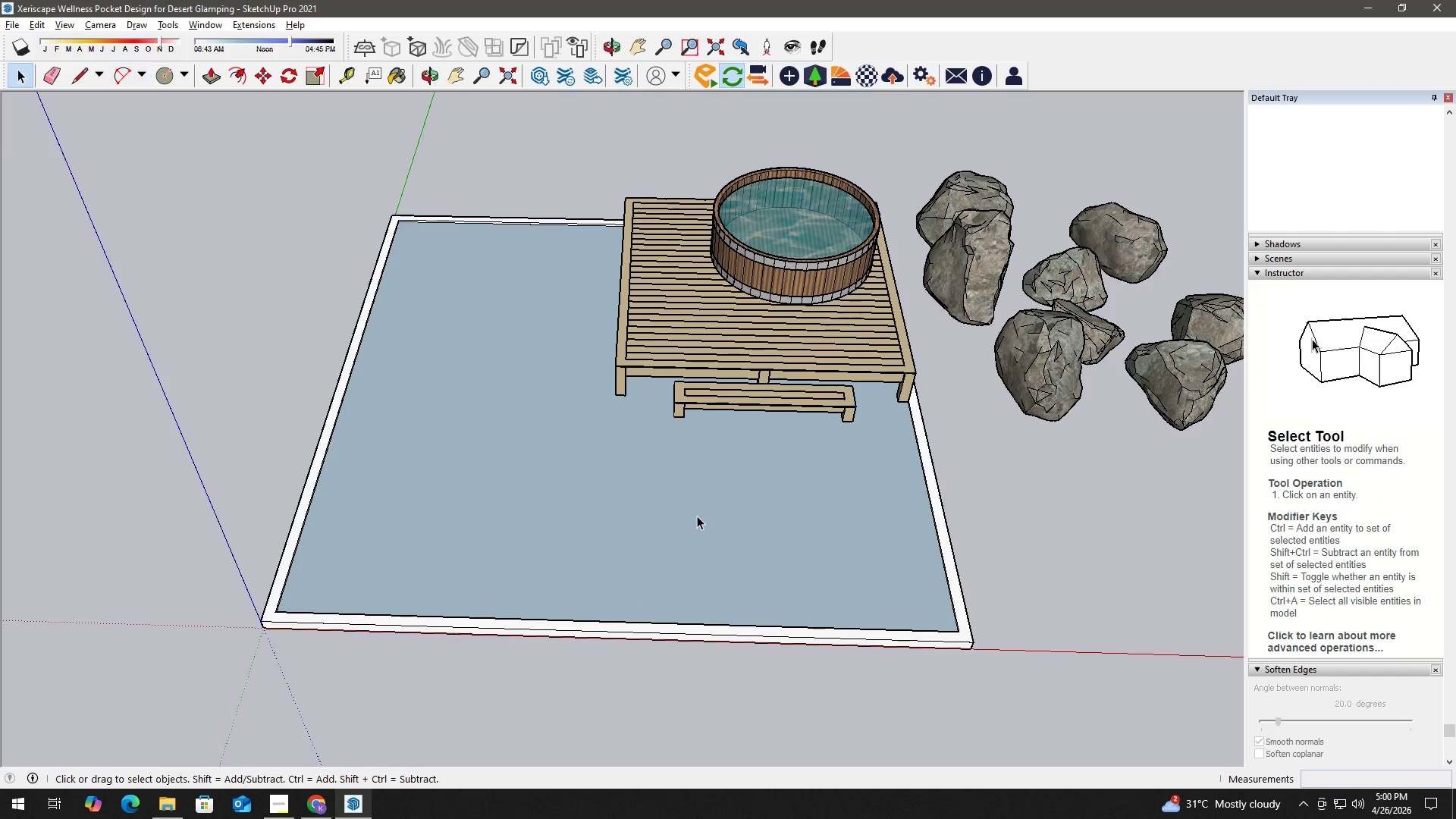 
key(Escape)
 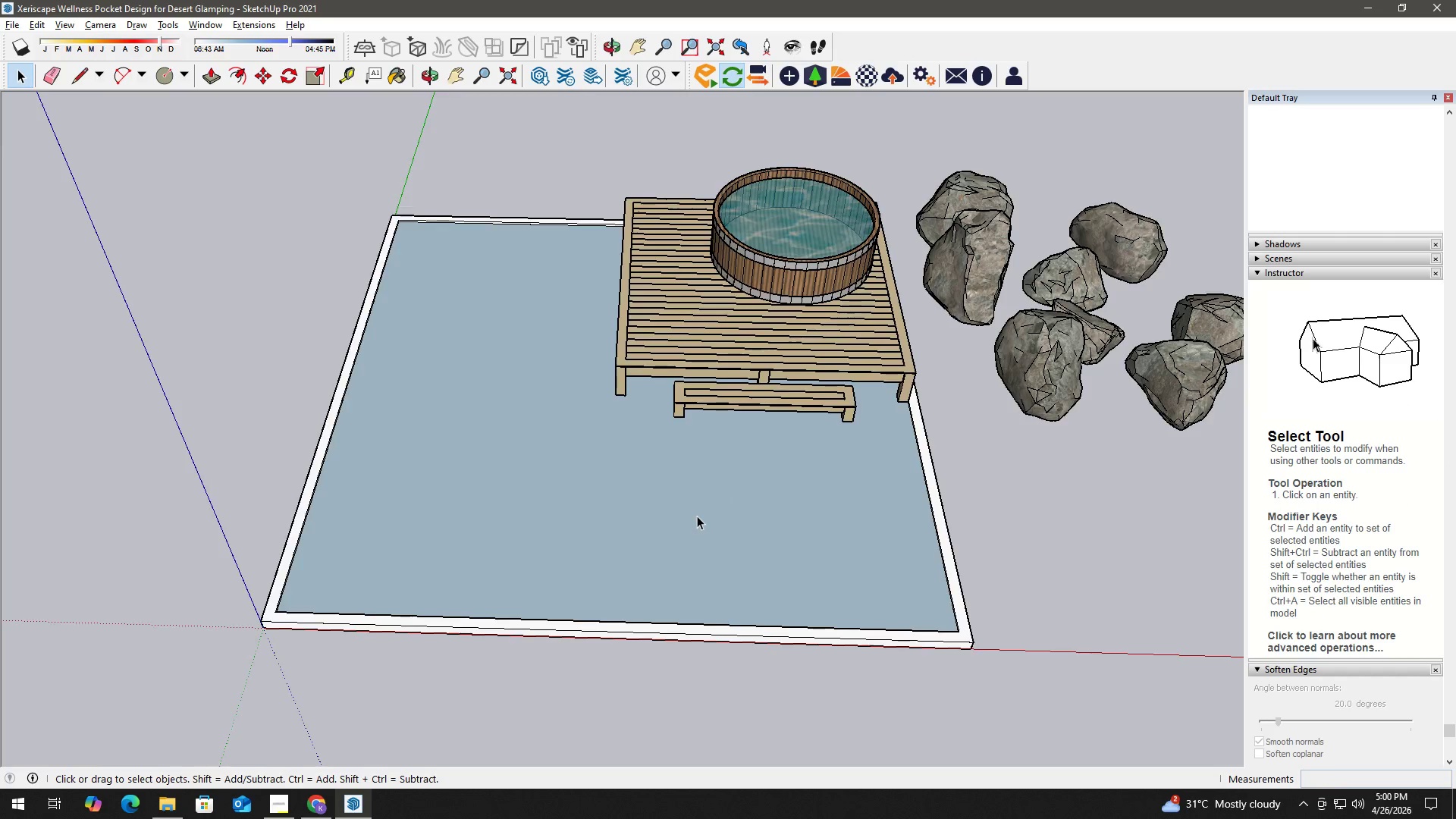 
scroll: coordinate [614, 494], scroll_direction: up, amount: 2.0
 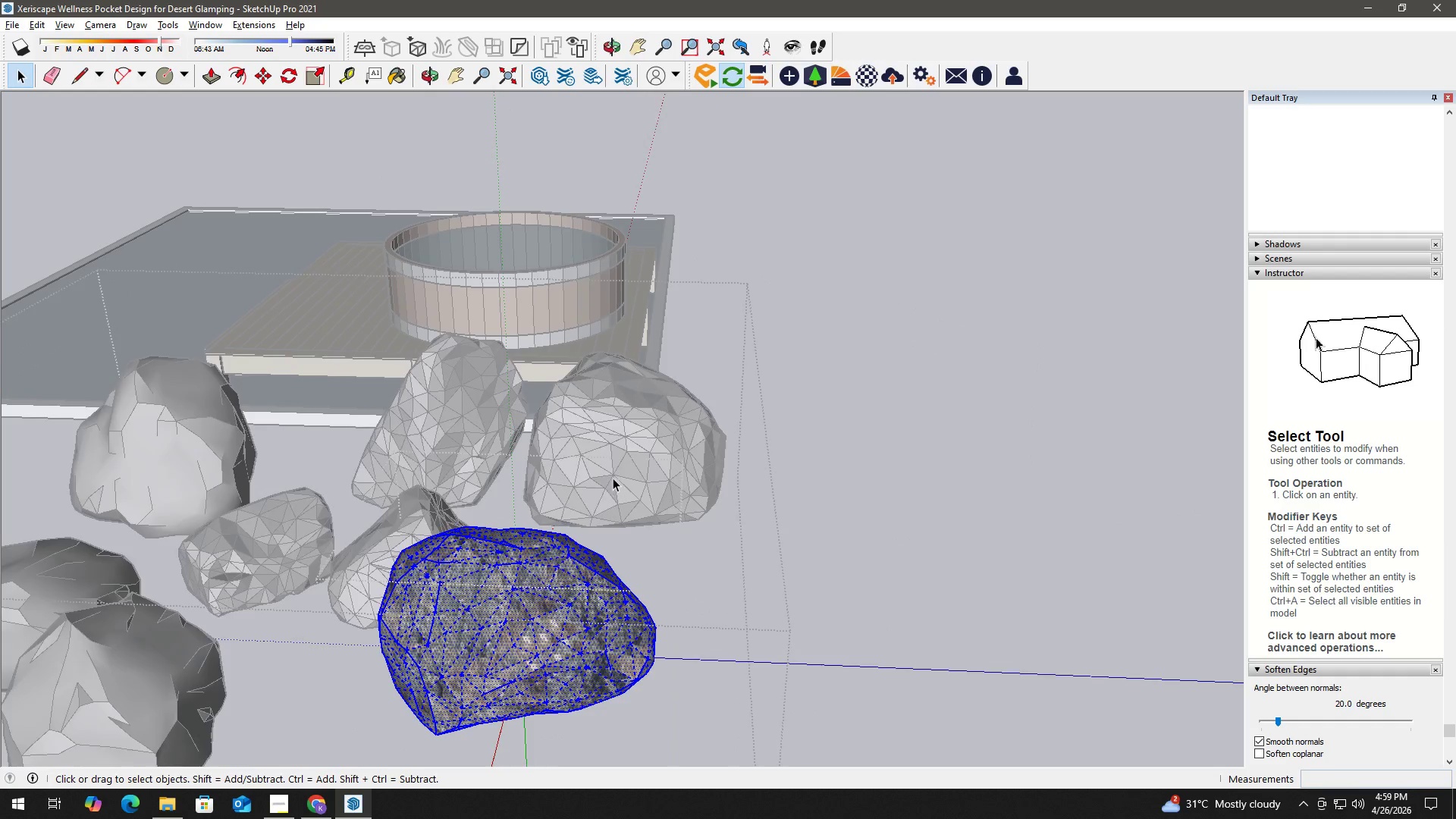 
key(Escape)
 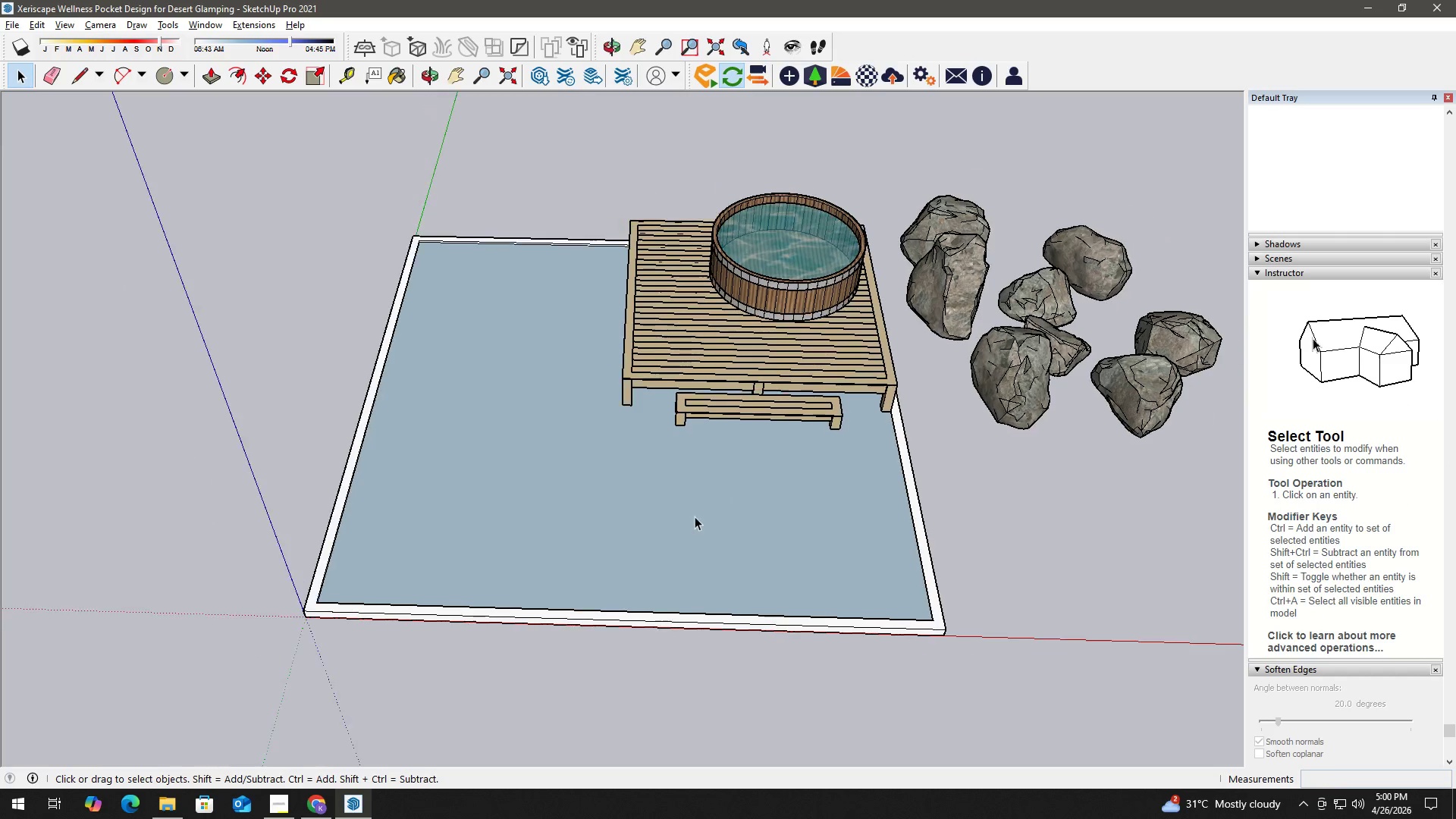 
key(L)
 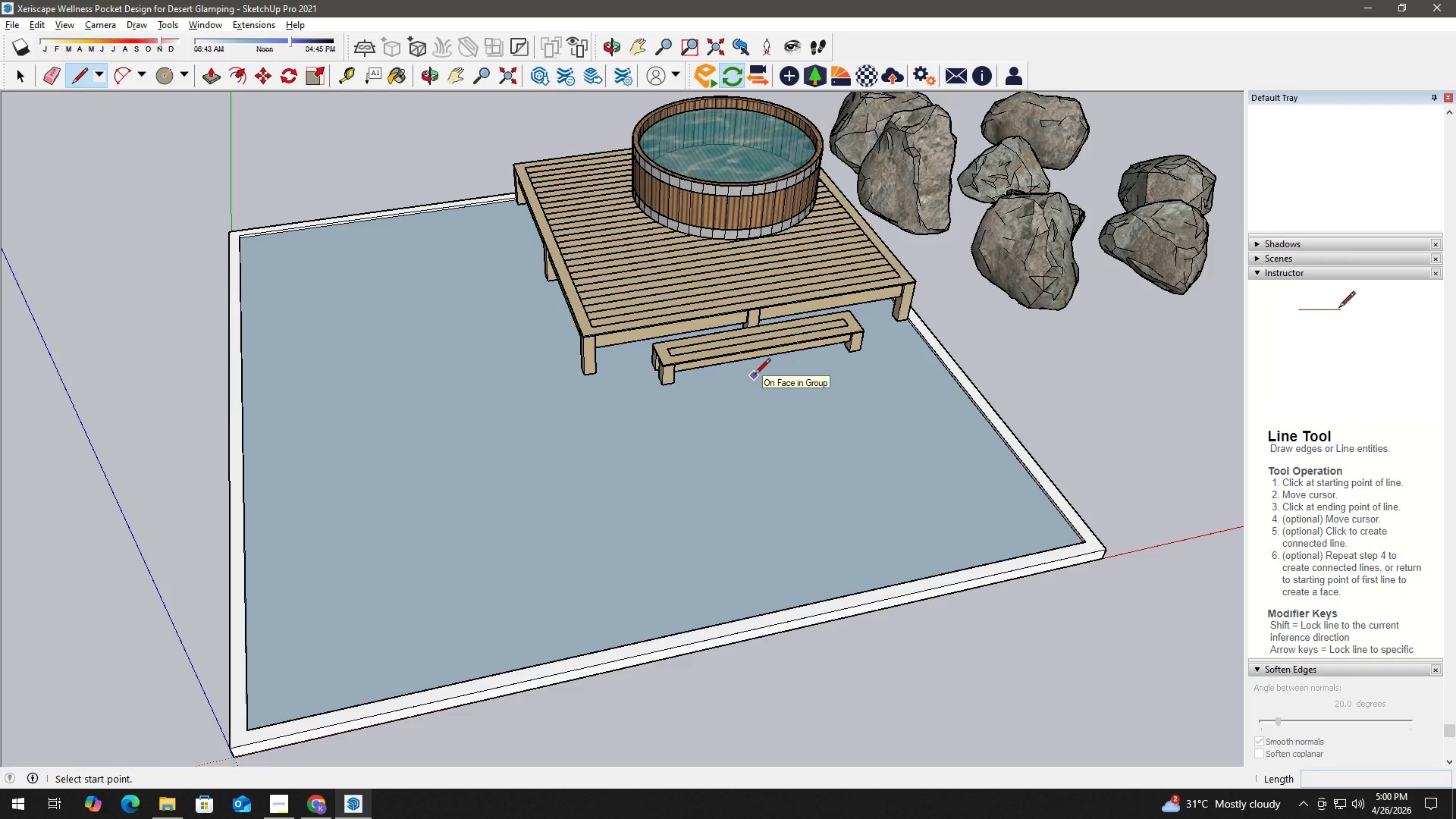 
key(Space)
 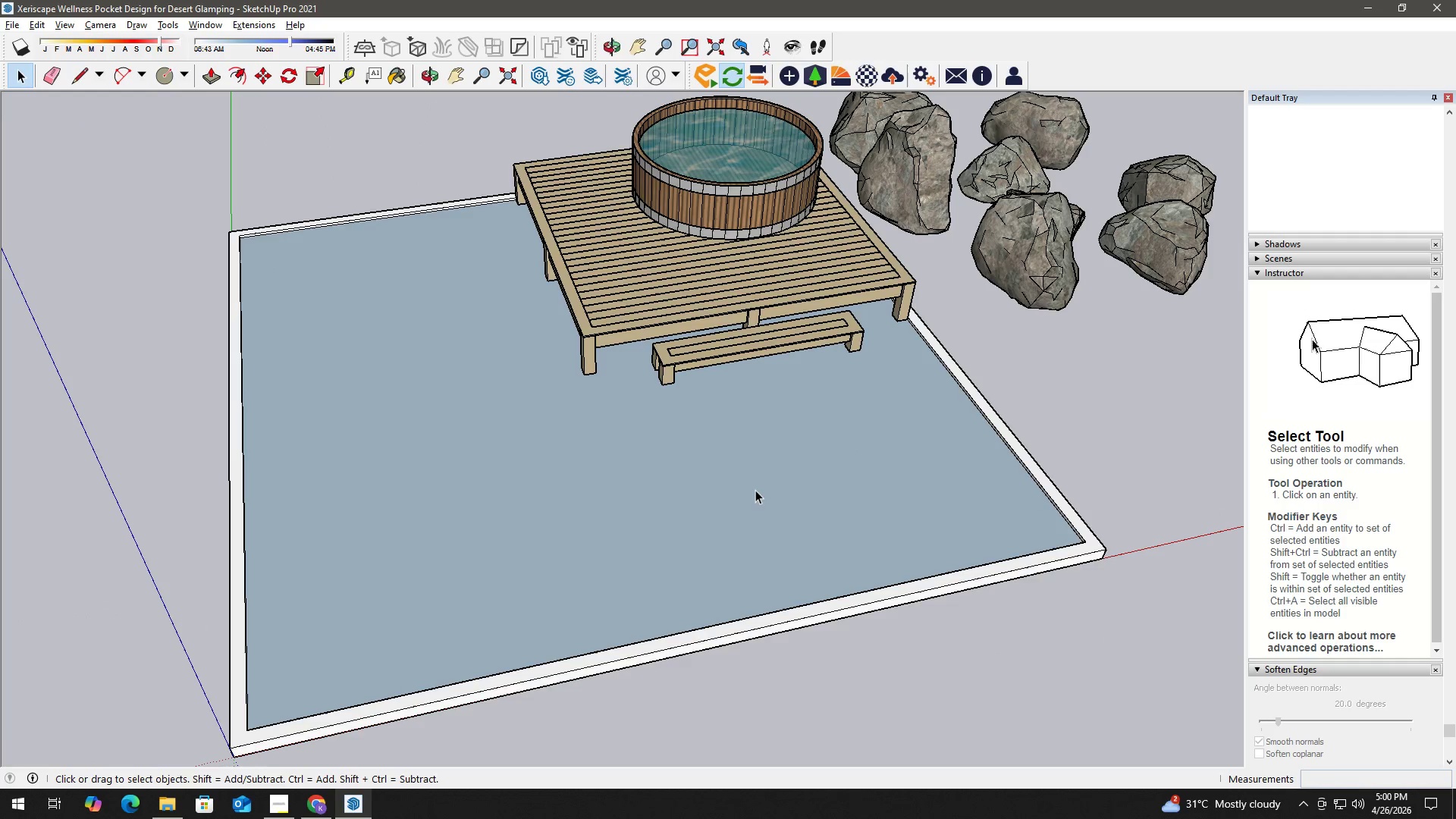 
double_click([753, 490])
 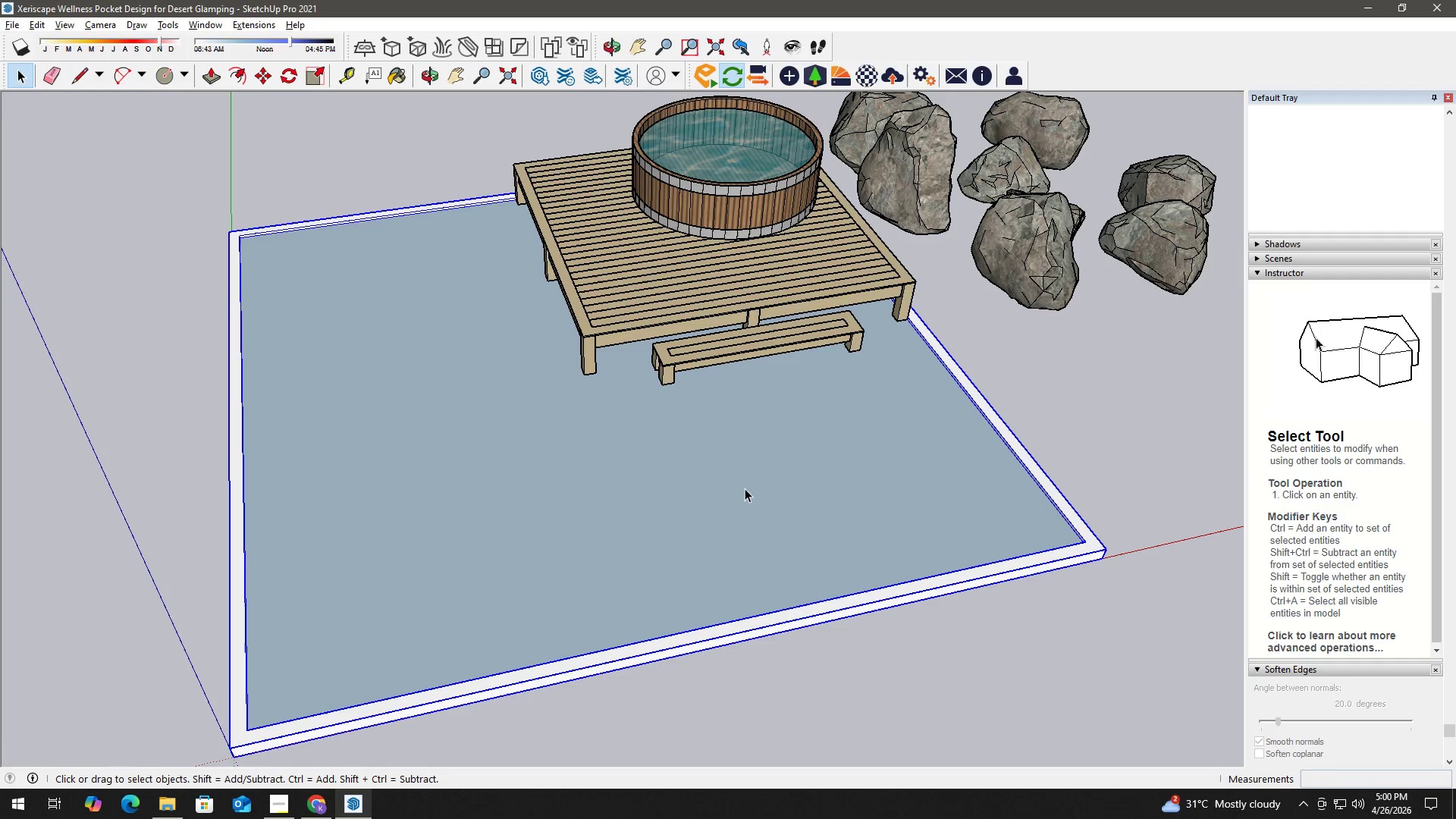 
double_click([743, 486])
 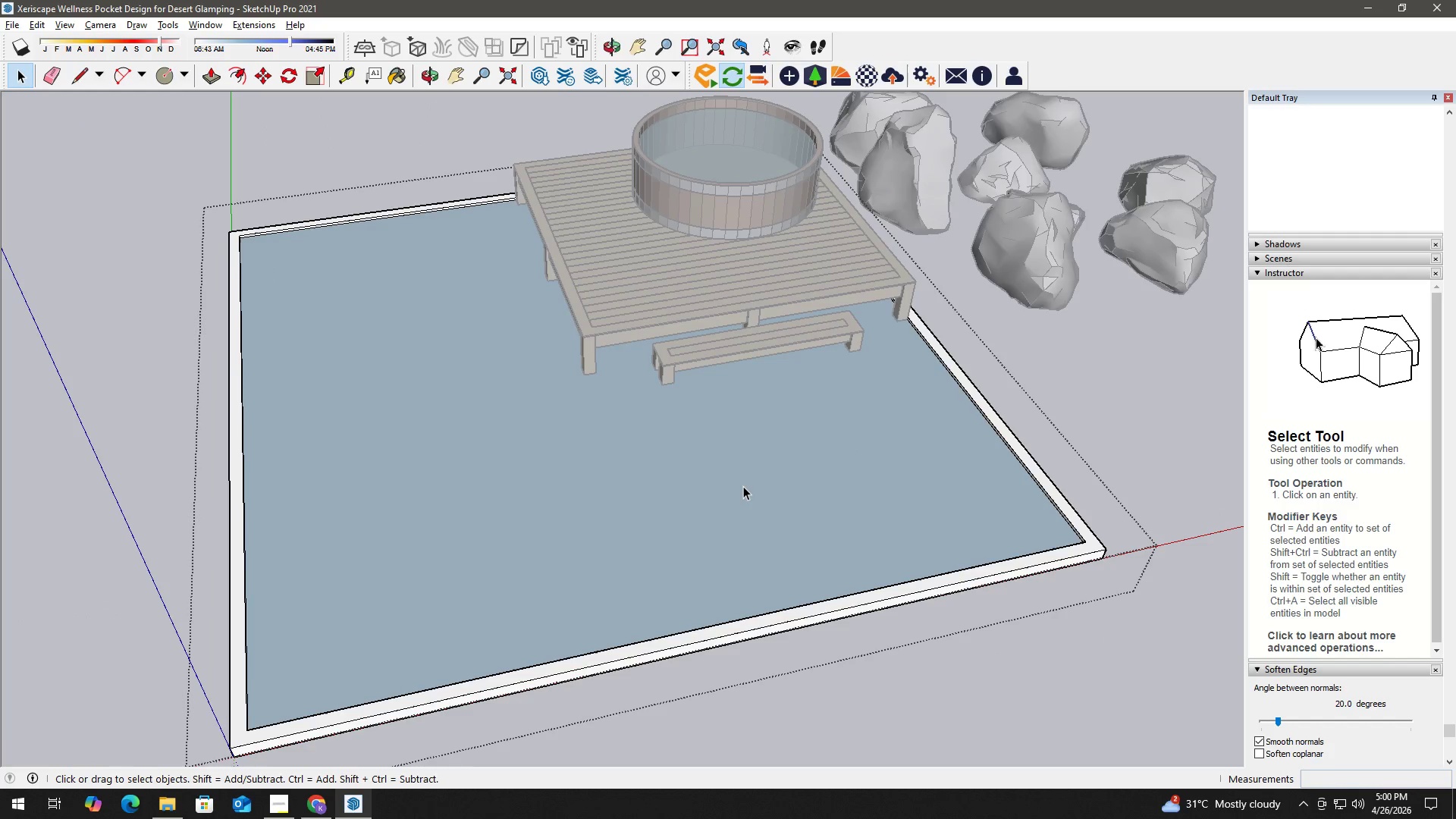 
triple_click([743, 485])
 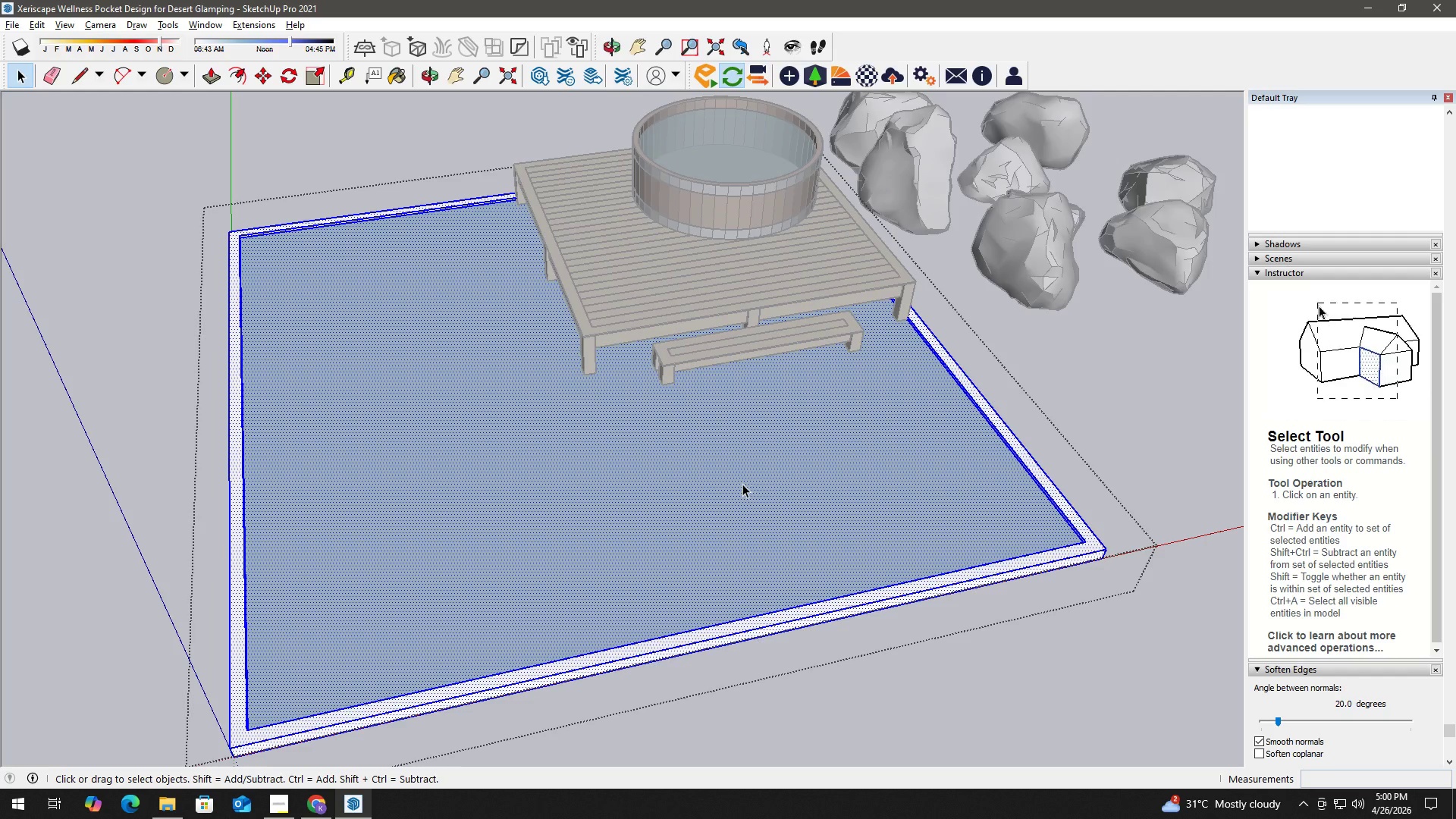 
left_click([745, 429])
 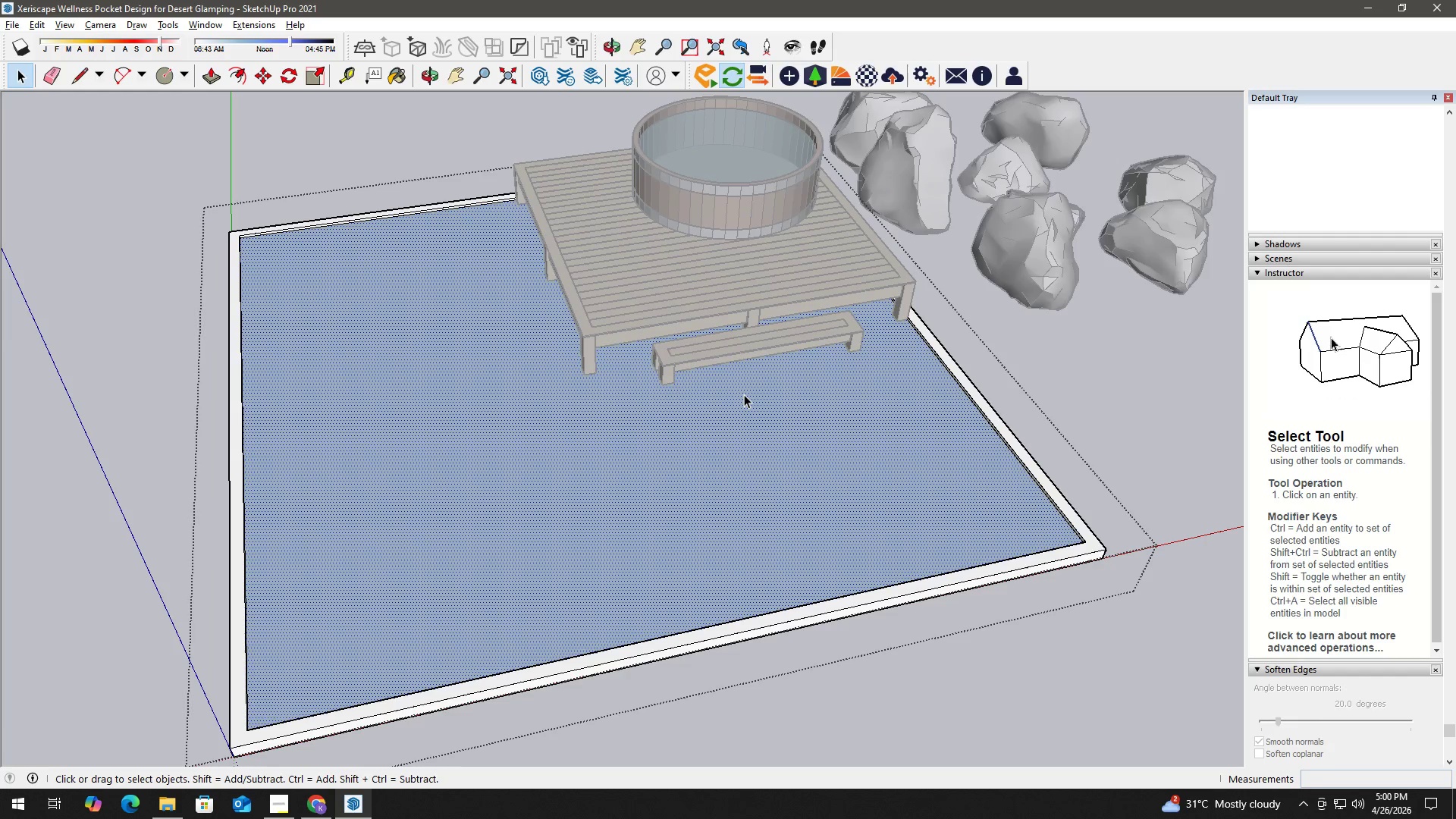 
key(Space)
 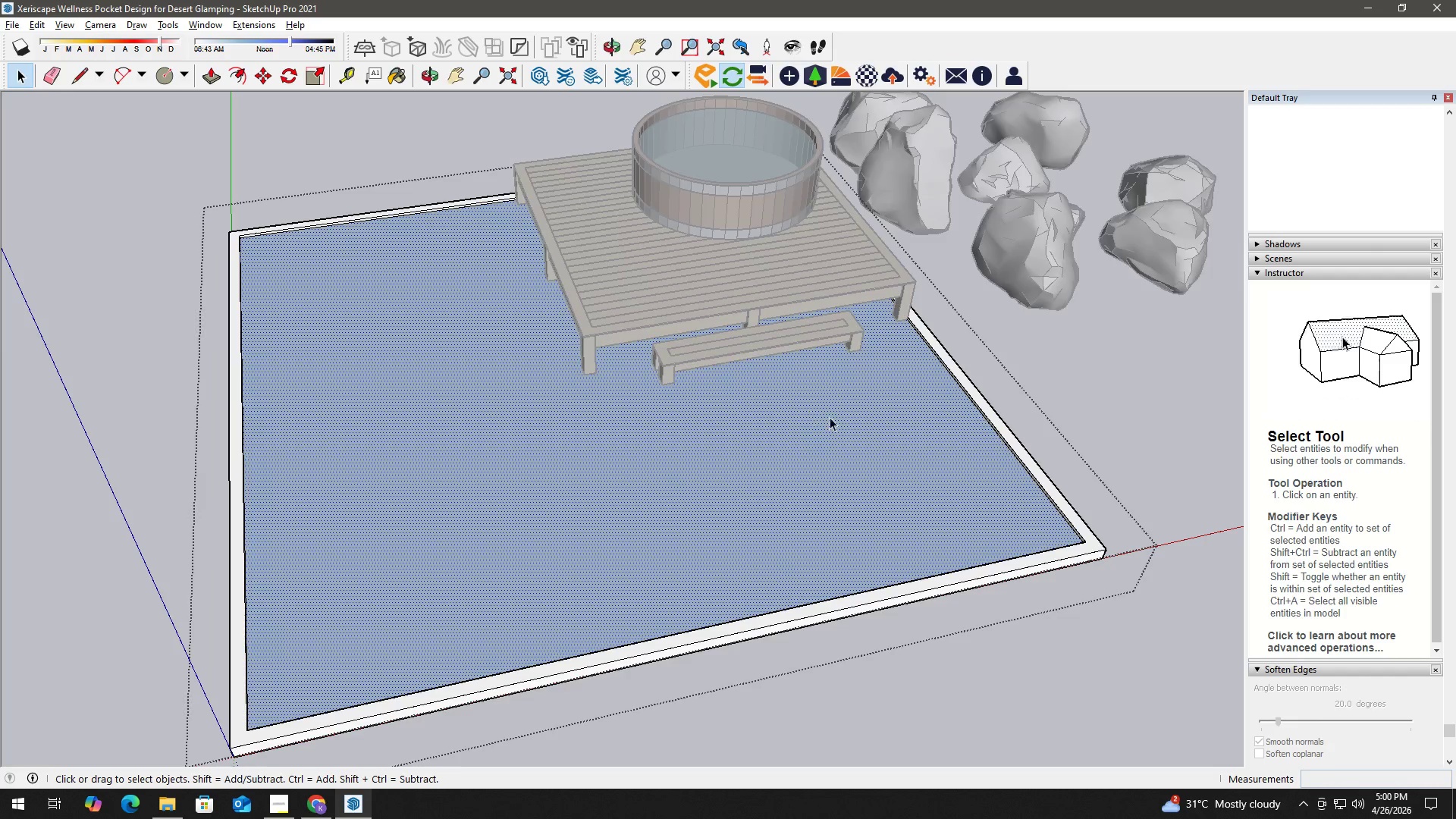 
key(Escape)
 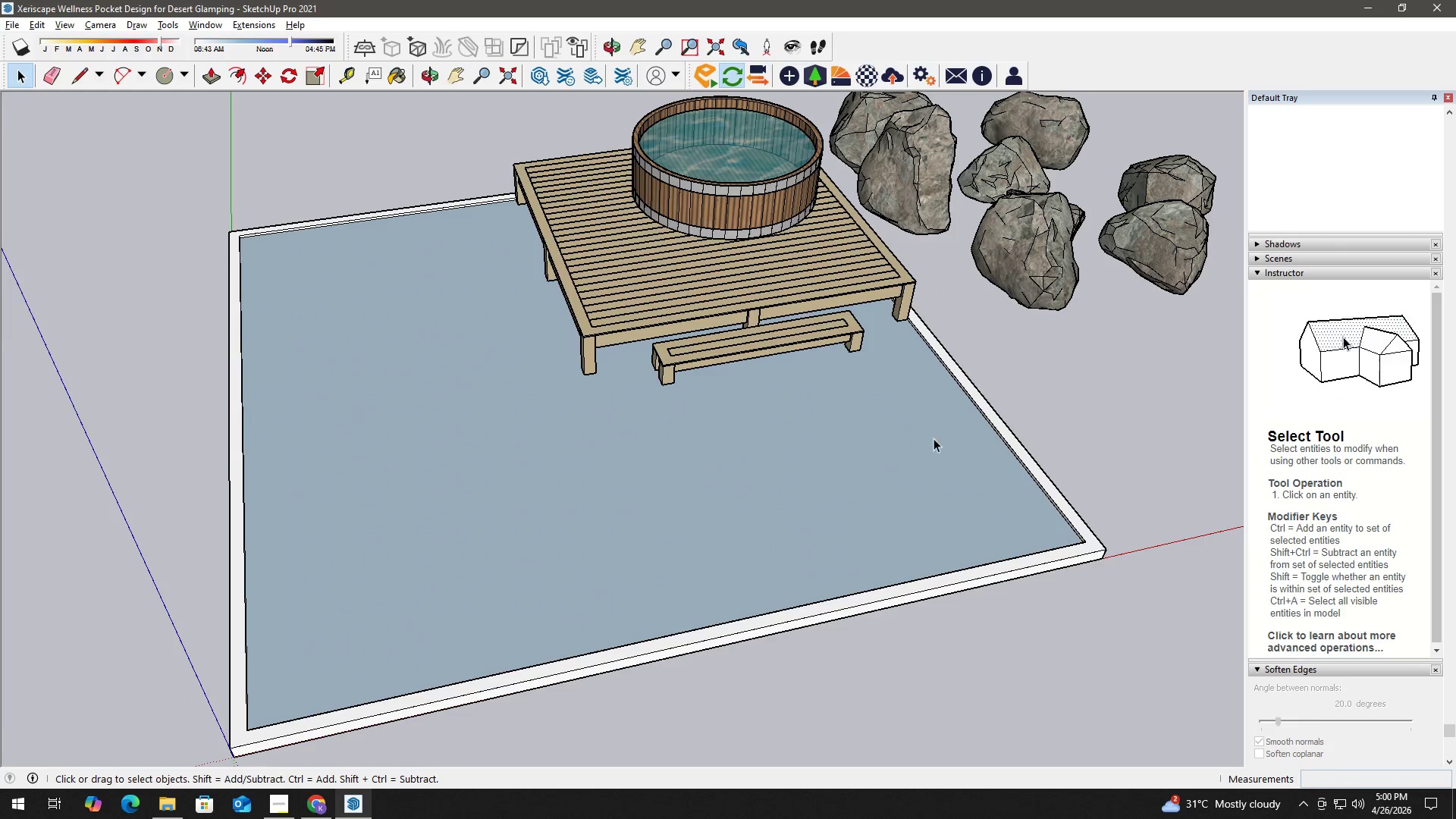 
key(Escape)
 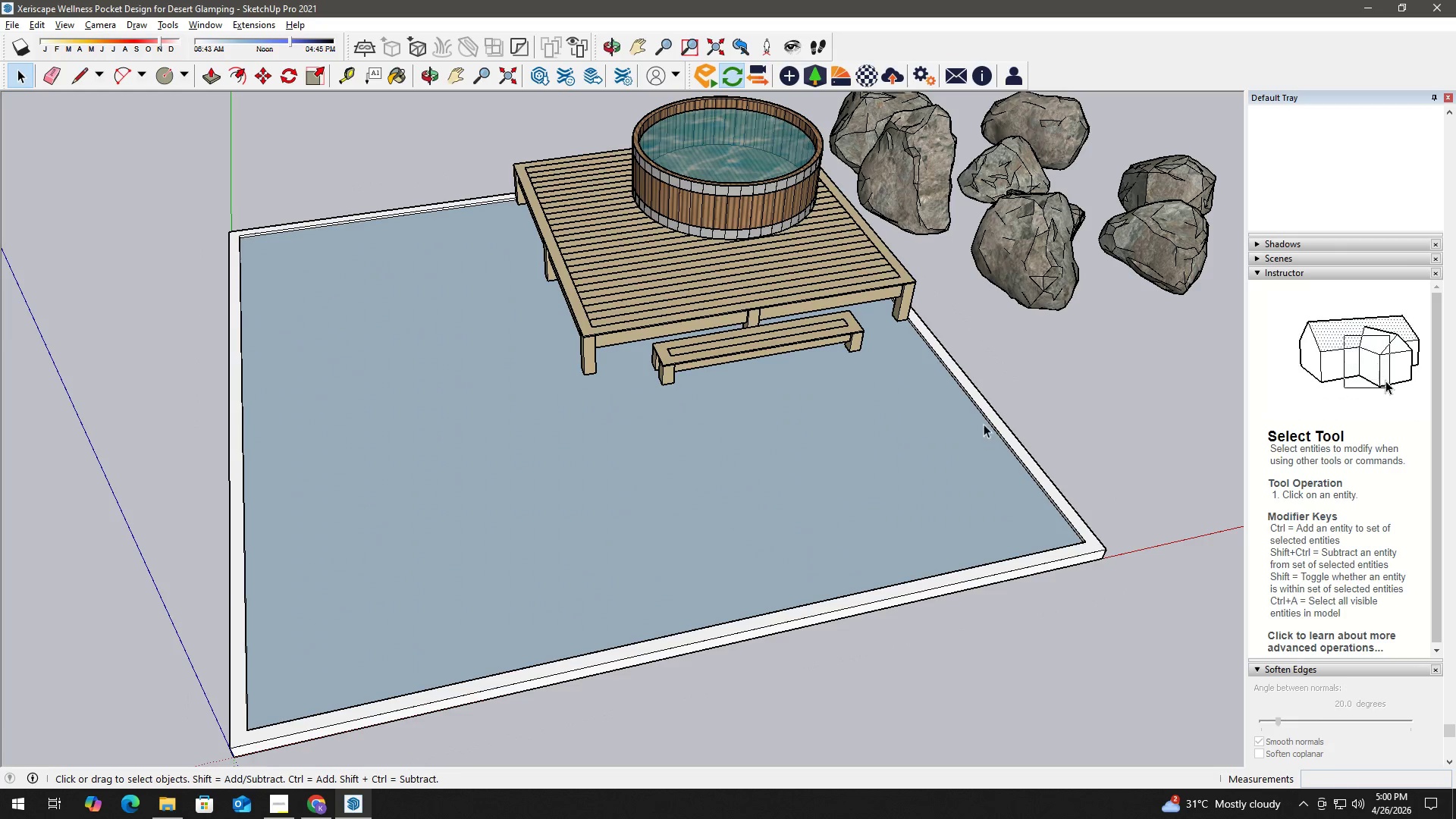 
key(T)
 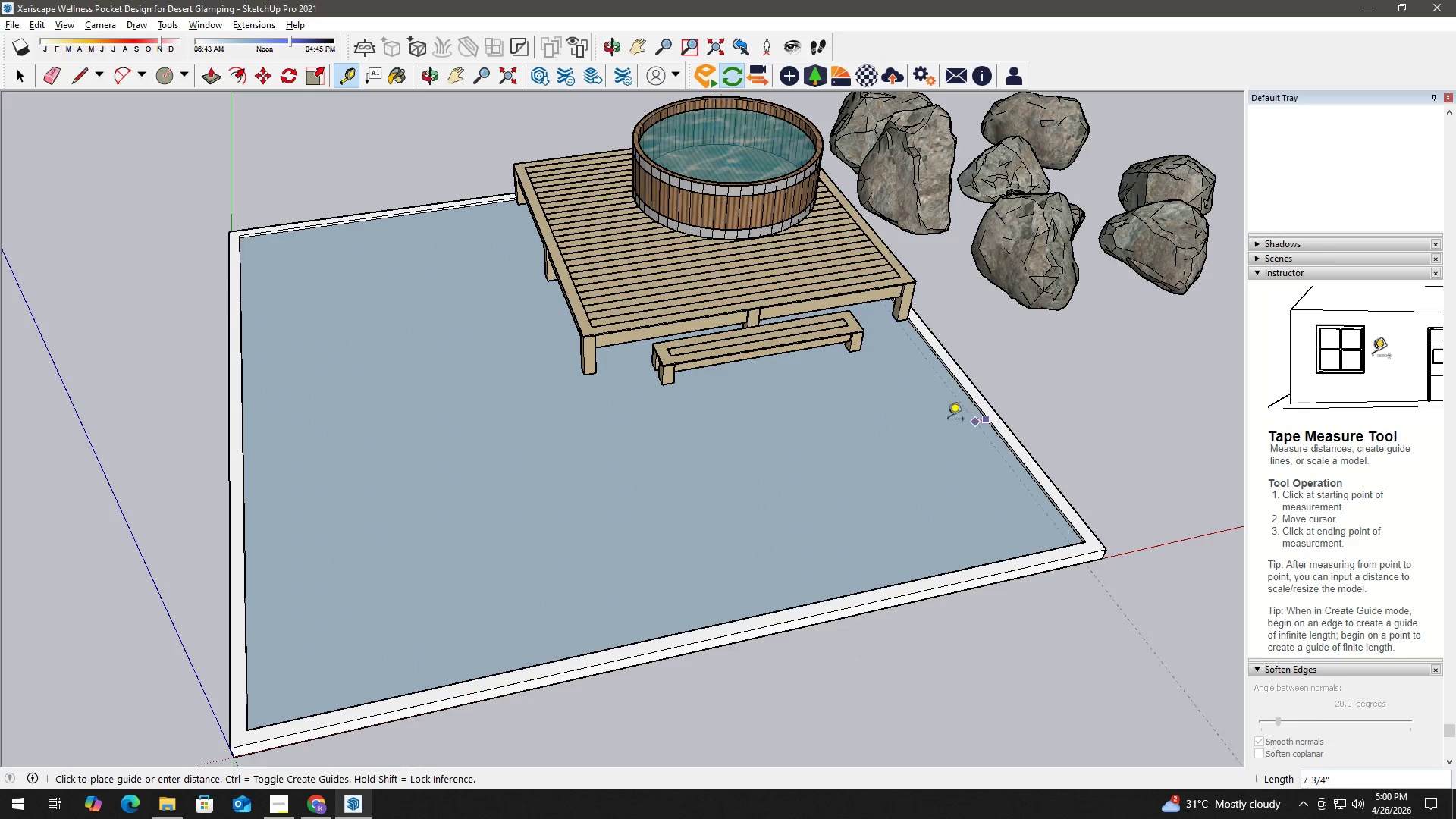 
scroll: coordinate [925, 526], scroll_direction: down, amount: 16.0
 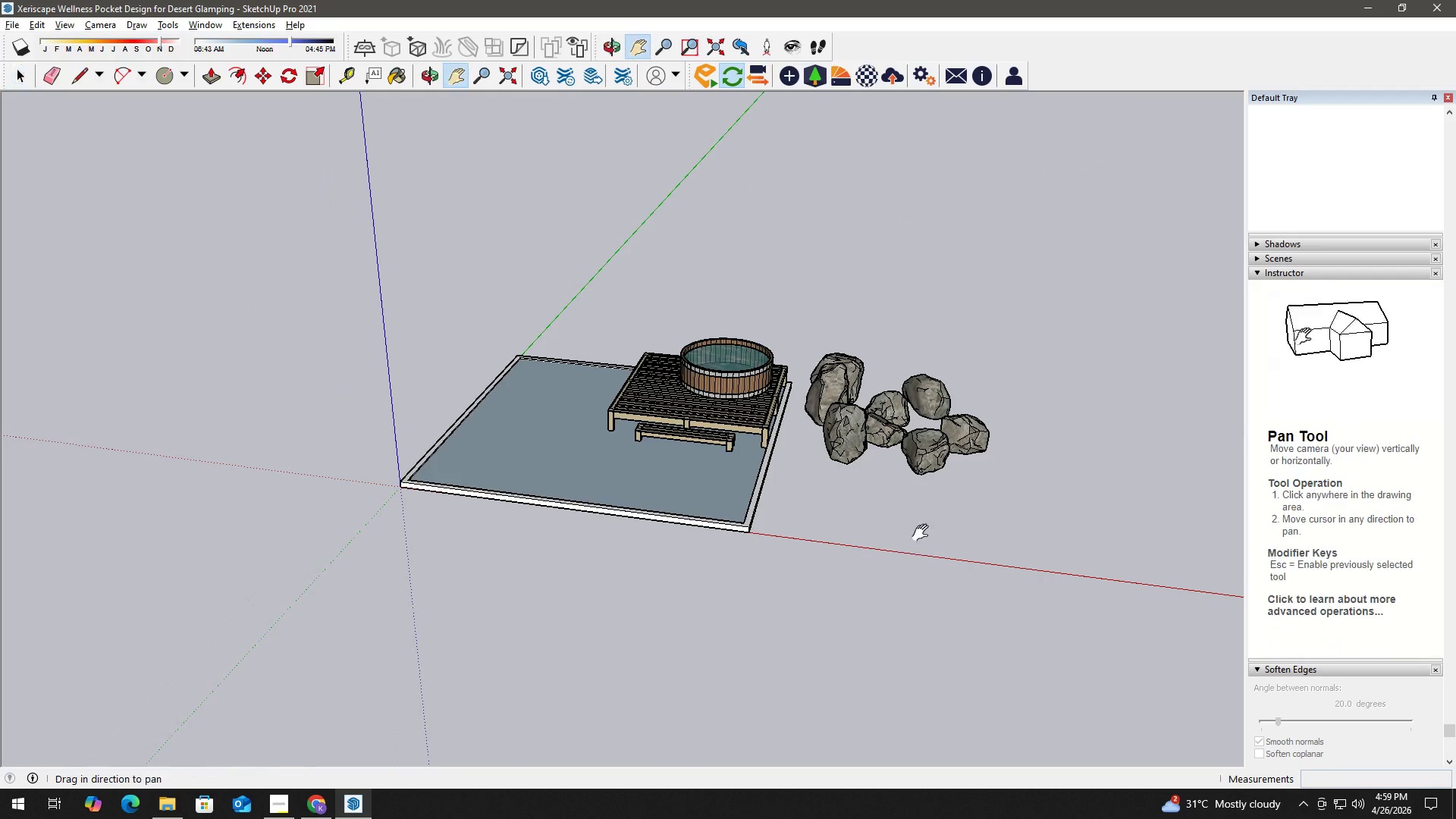 
left_click([695, 255])
 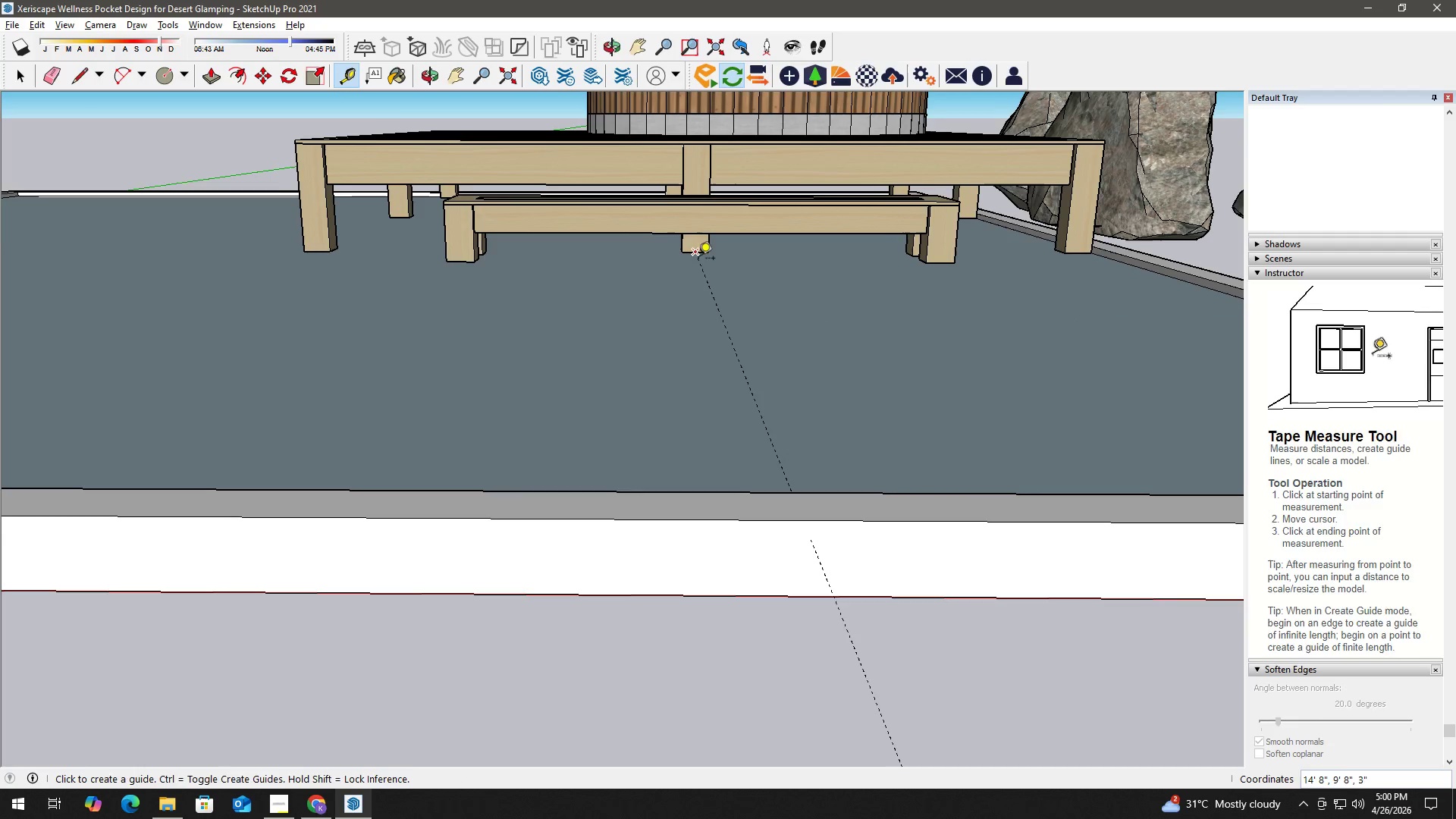 
key(Space)
 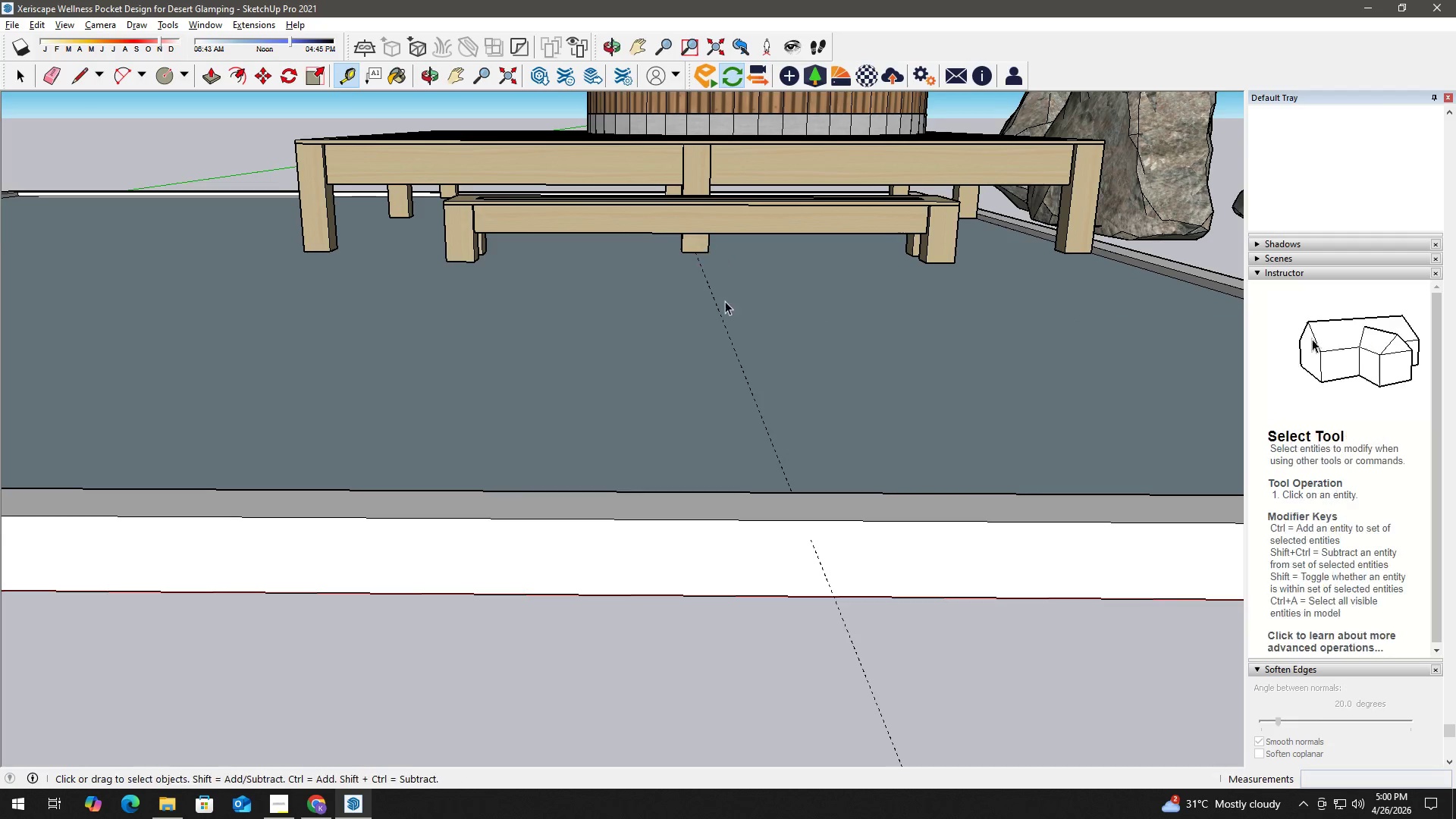 
key(T)
 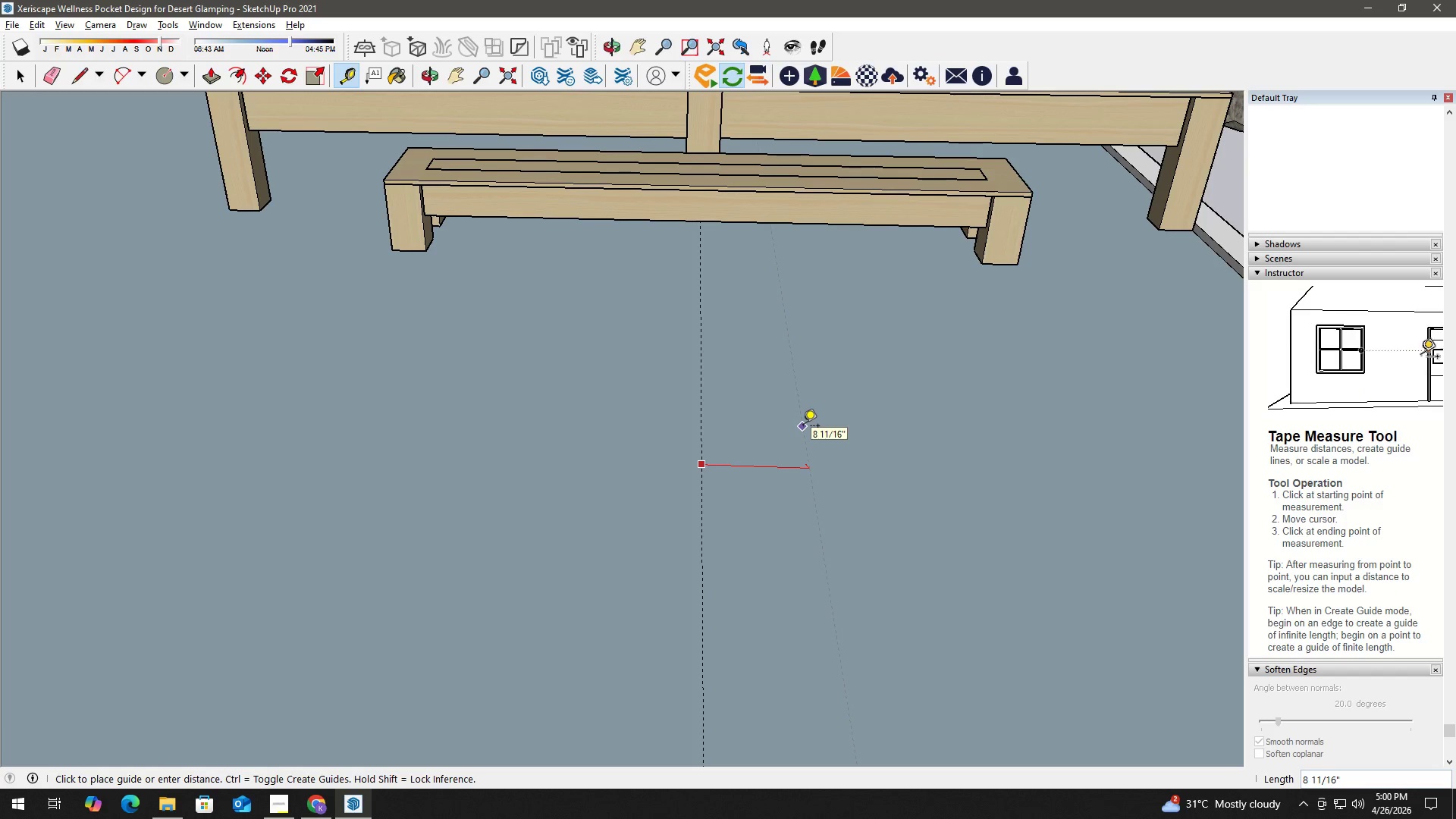 
scroll: coordinate [436, 489], scroll_direction: up, amount: 2.0
 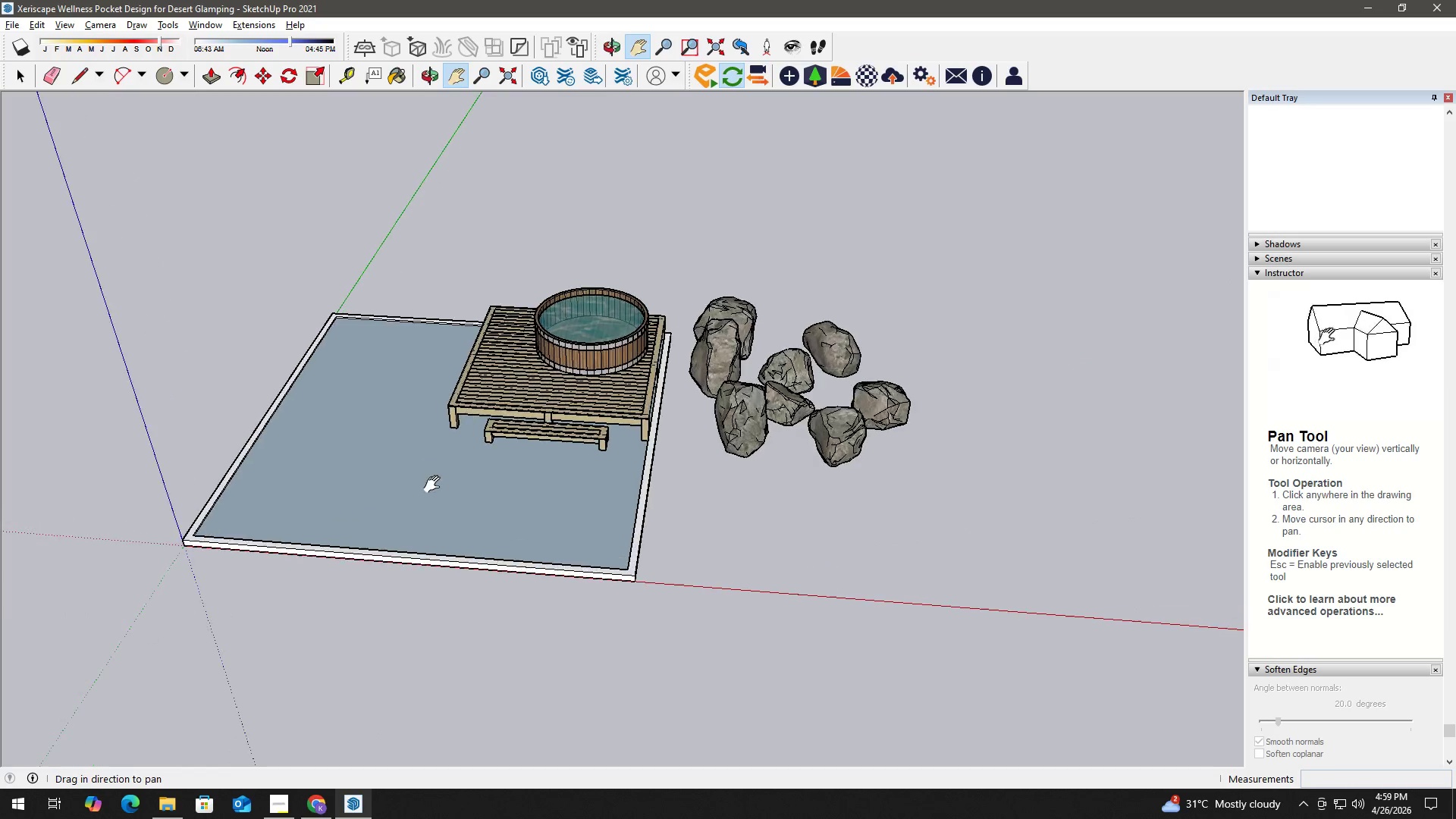 
wait(9.52)
 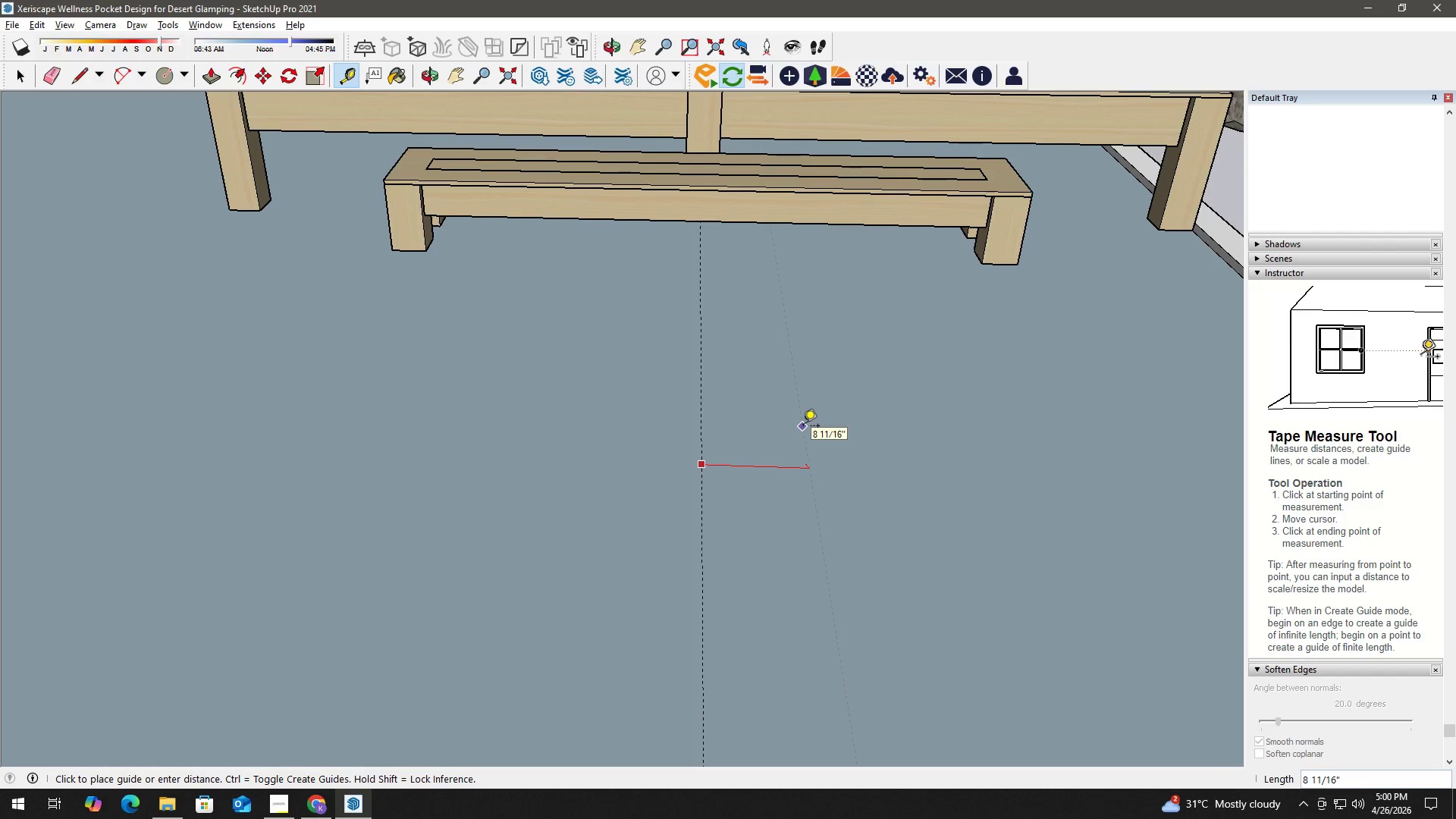 
key(Numpad1)
 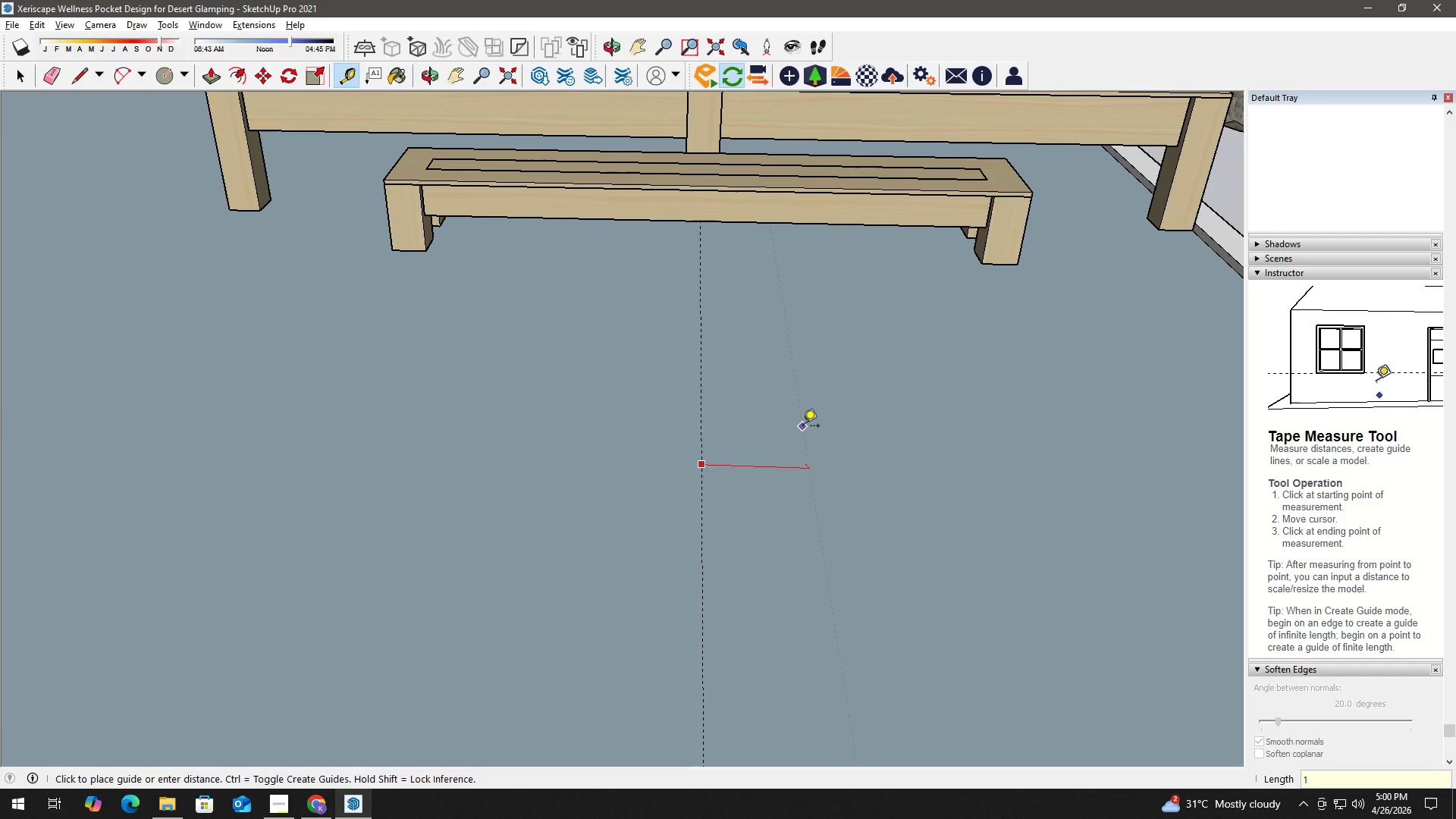 
key(NumpadEnter)
 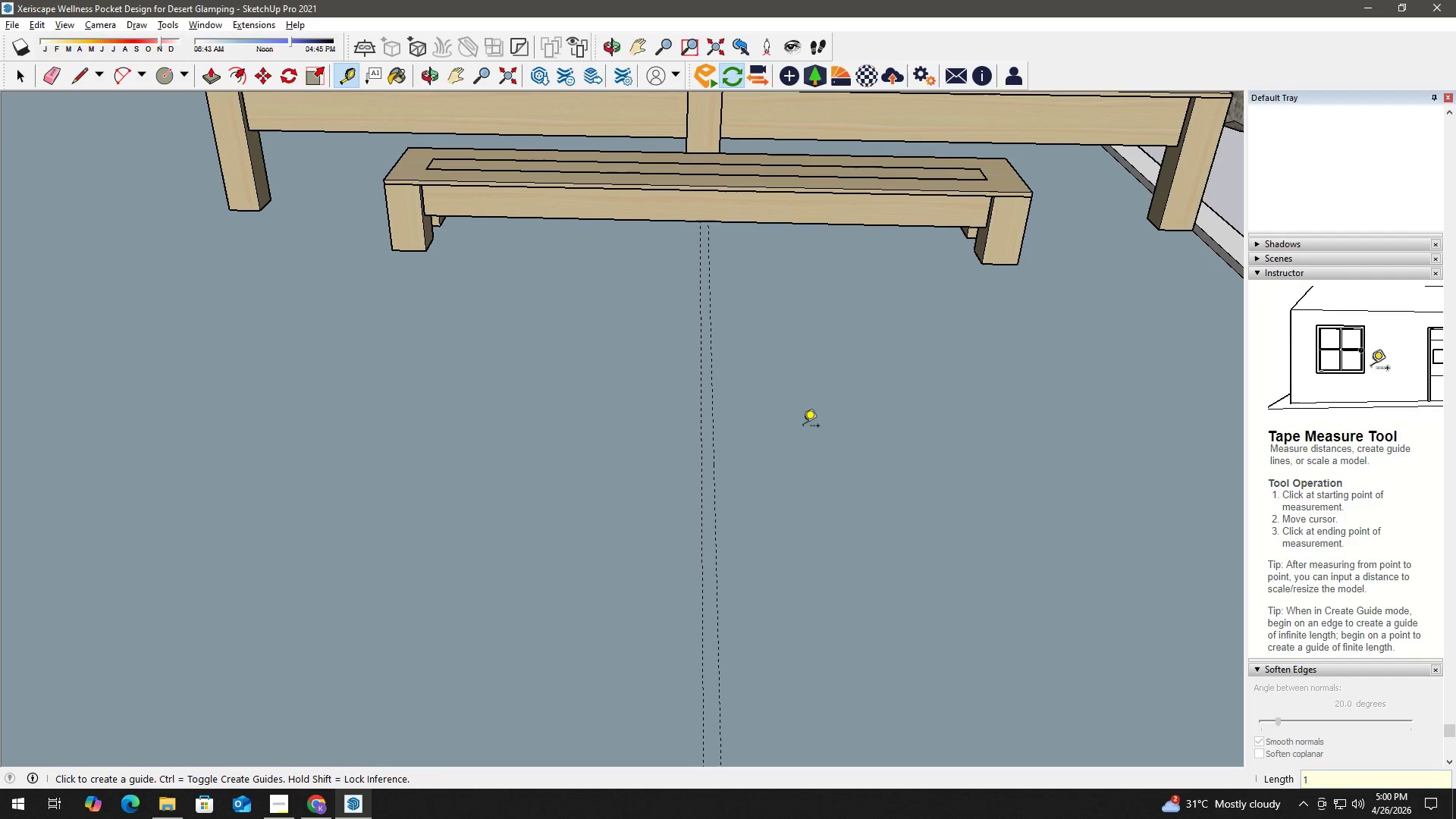 
key(Space)
 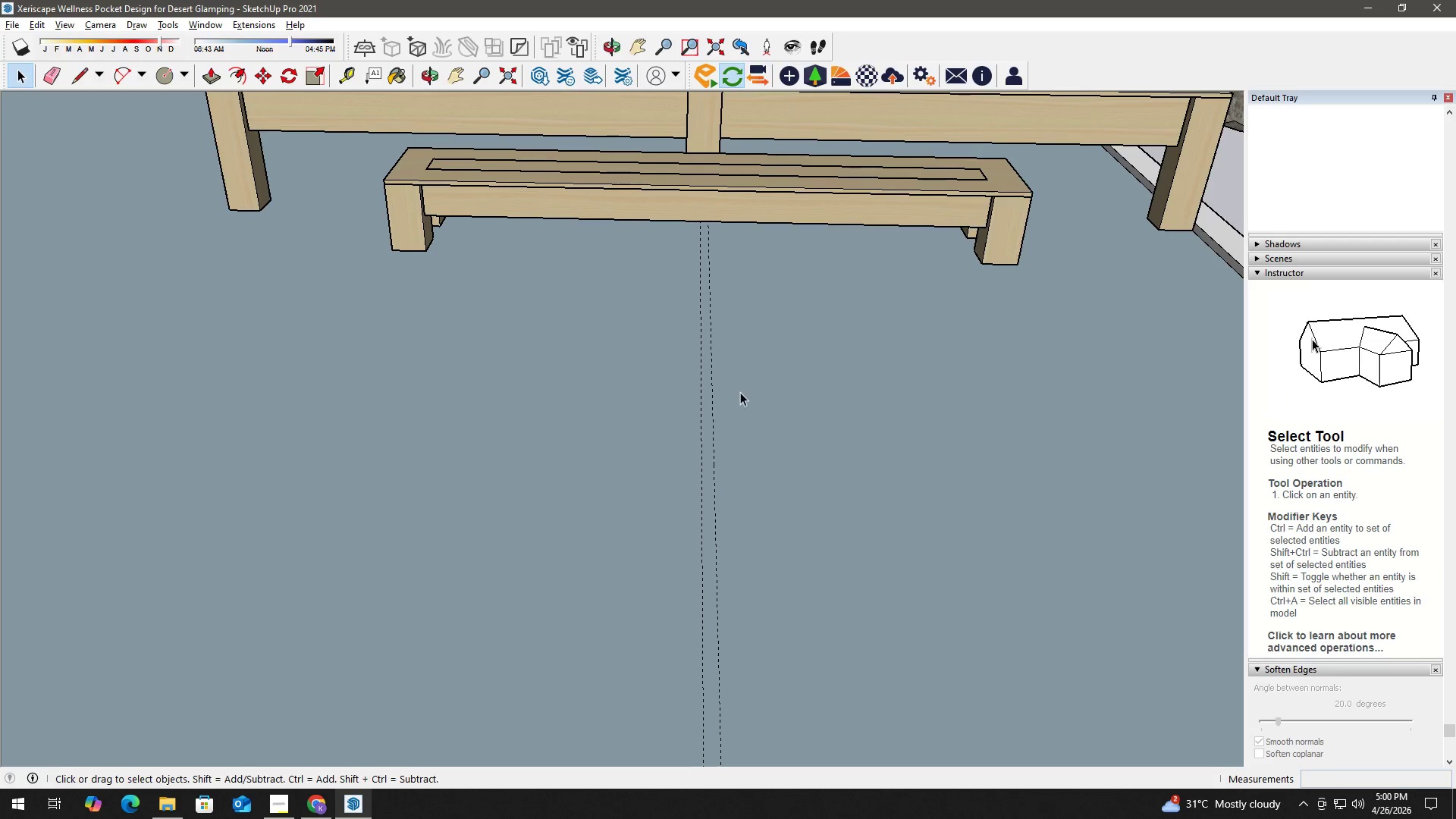 
scroll: coordinate [500, 510], scroll_direction: up, amount: 1.0
 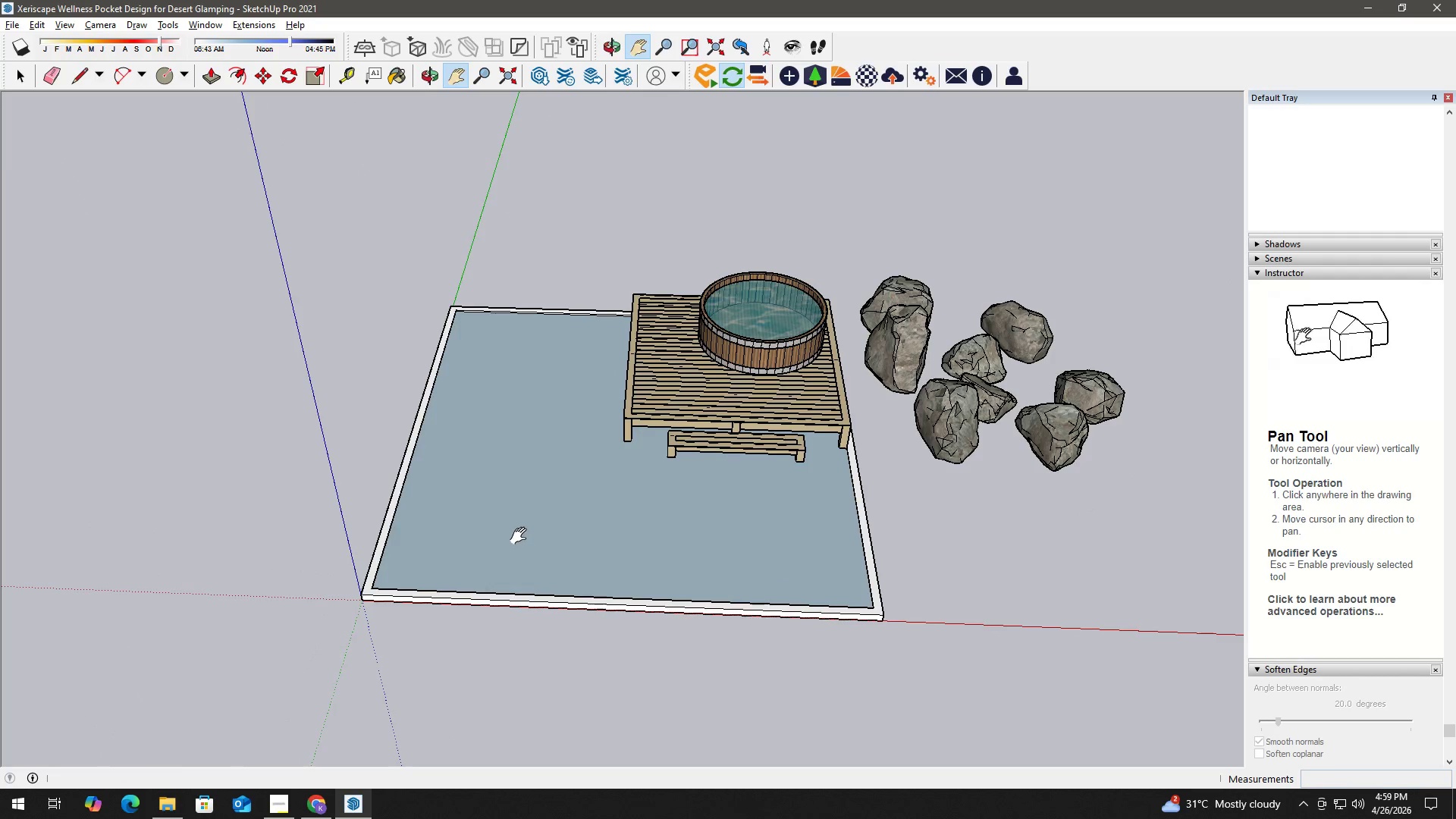 
key(Control+ControlLeft)
 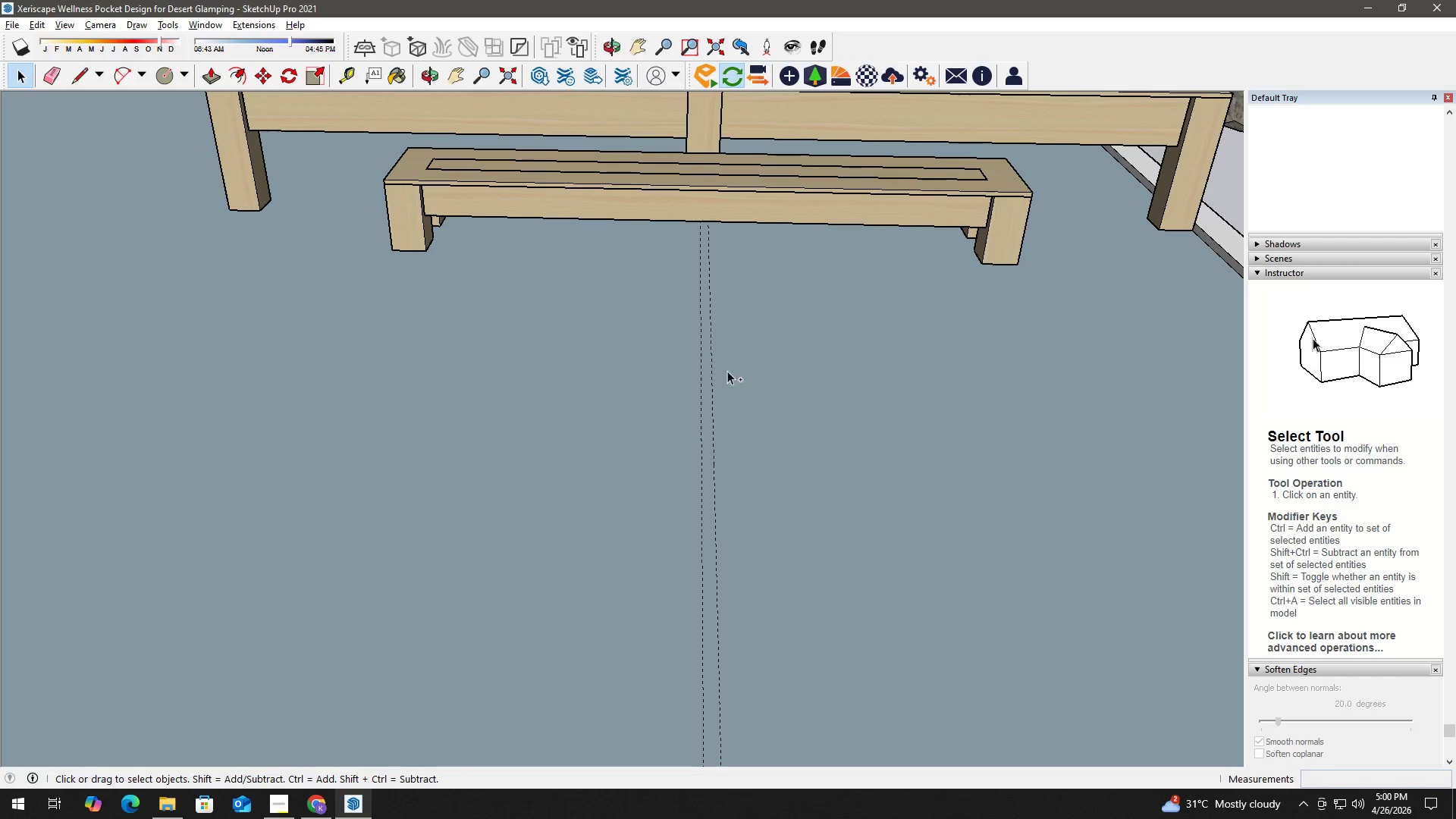 
key(Control+Z)
 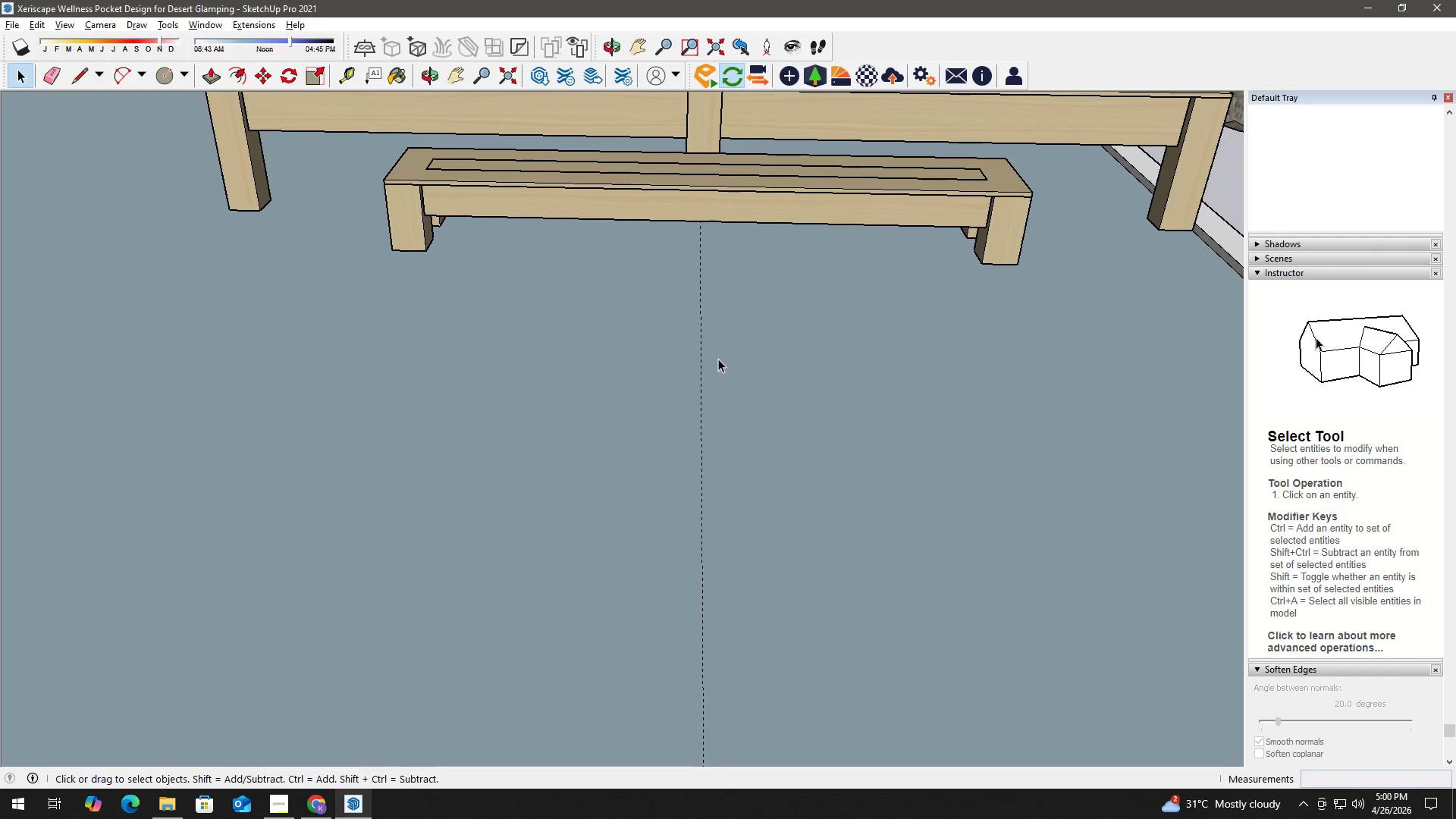 
key(Space)
 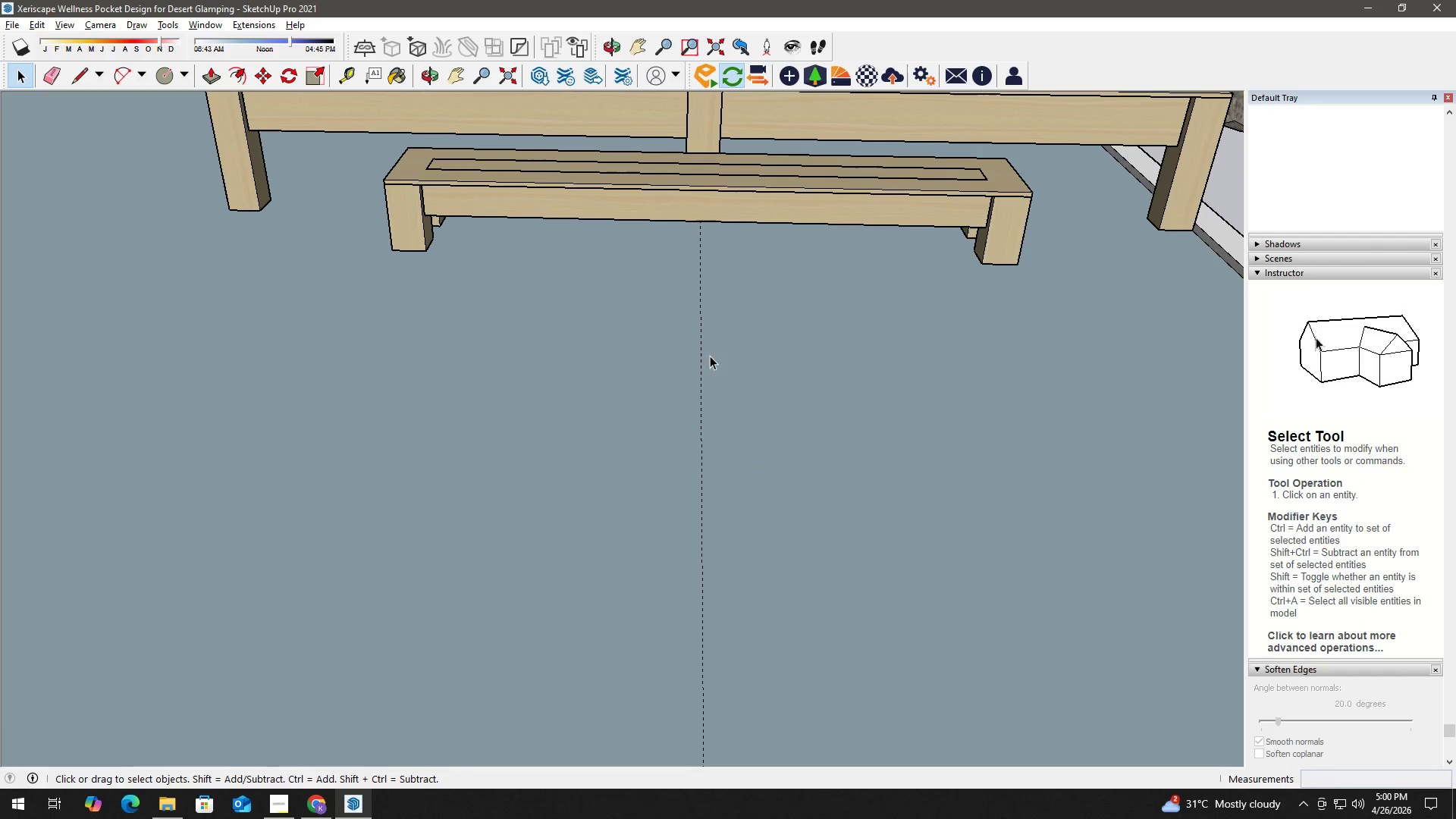 
scroll: coordinate [516, 553], scroll_direction: down, amount: 1.0
 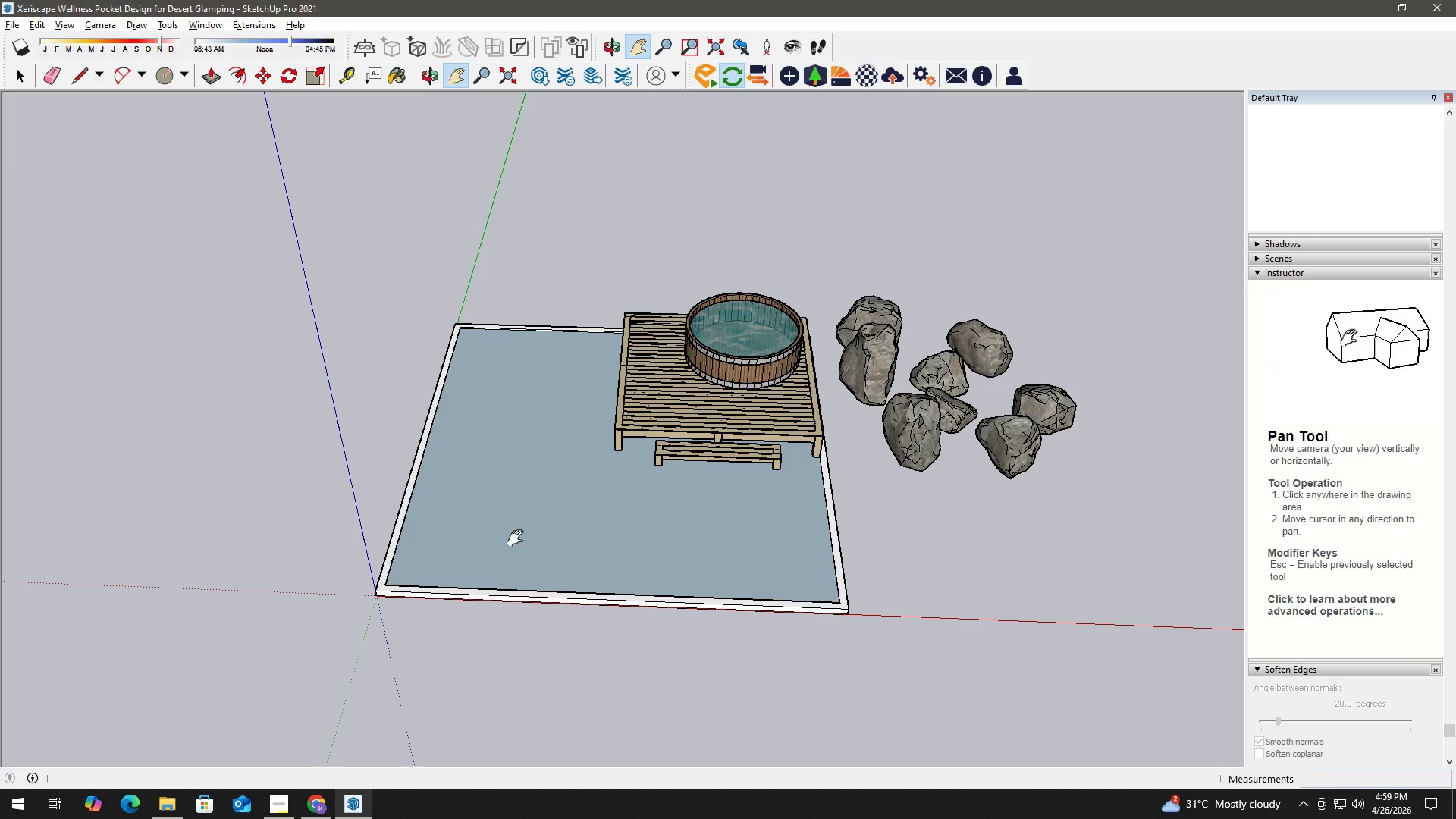 
key(T)
 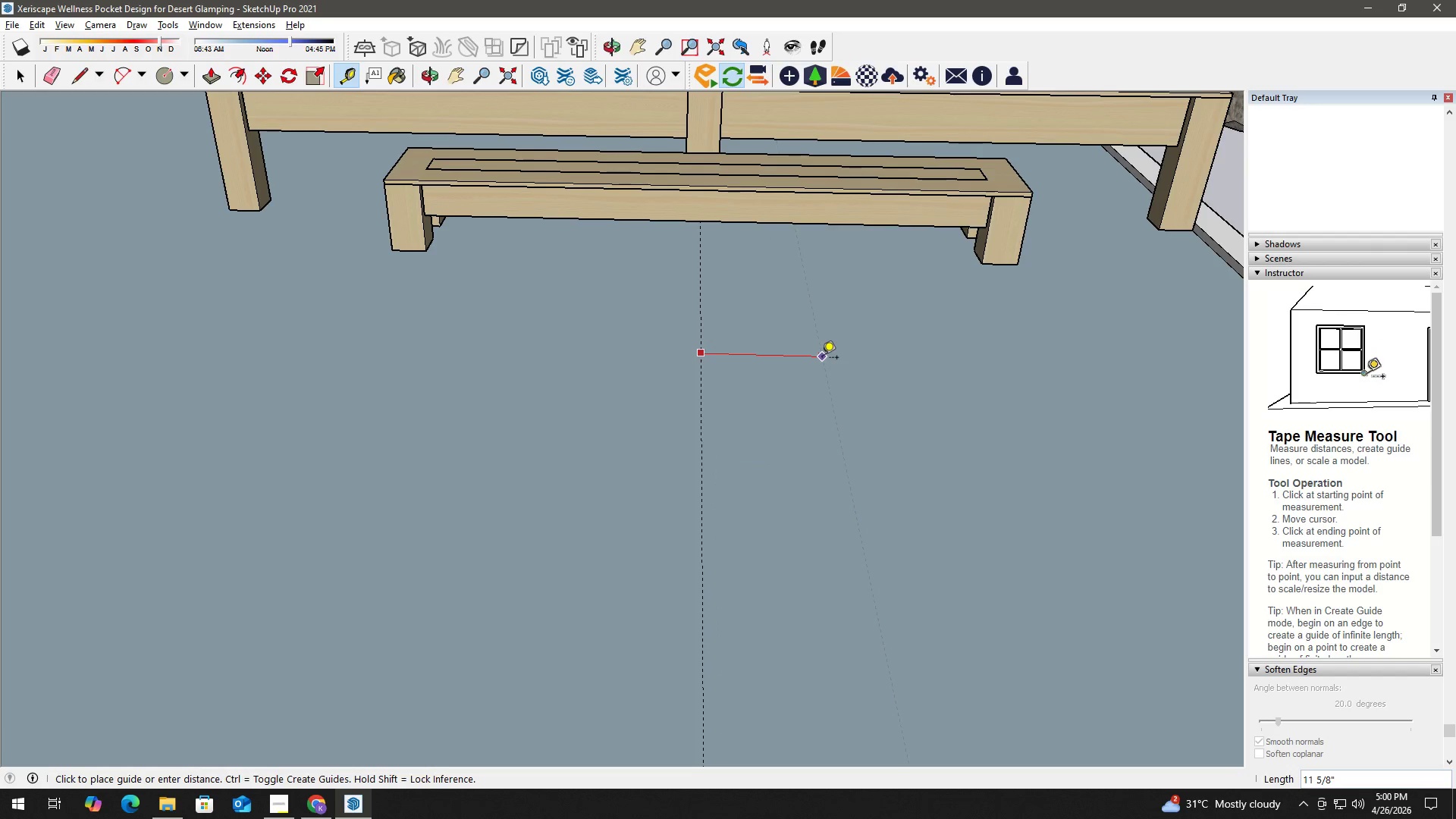 
scroll: coordinate [528, 518], scroll_direction: up, amount: 1.0
 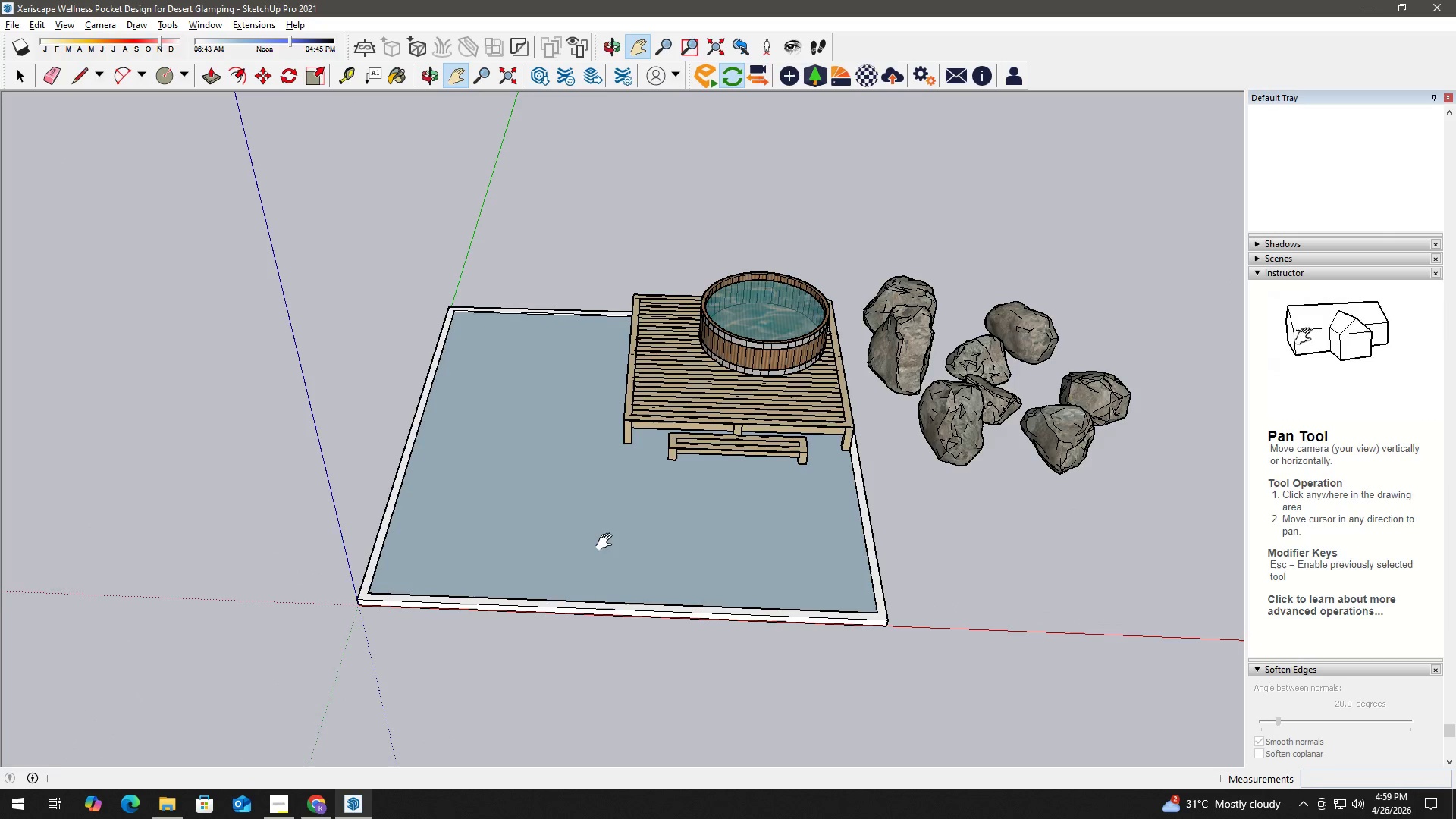 
key(Numpad1)
 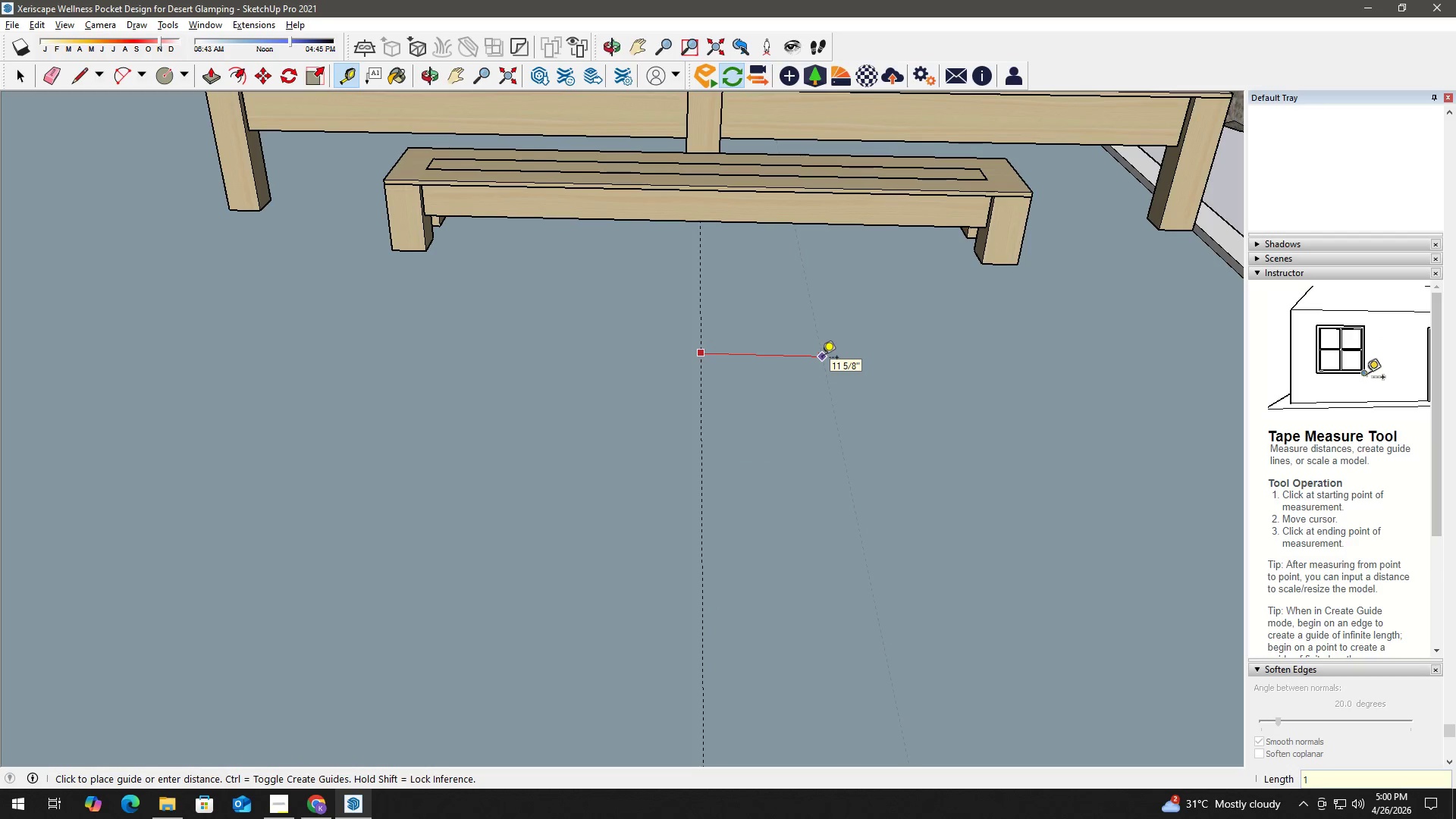 
key(Quote)
 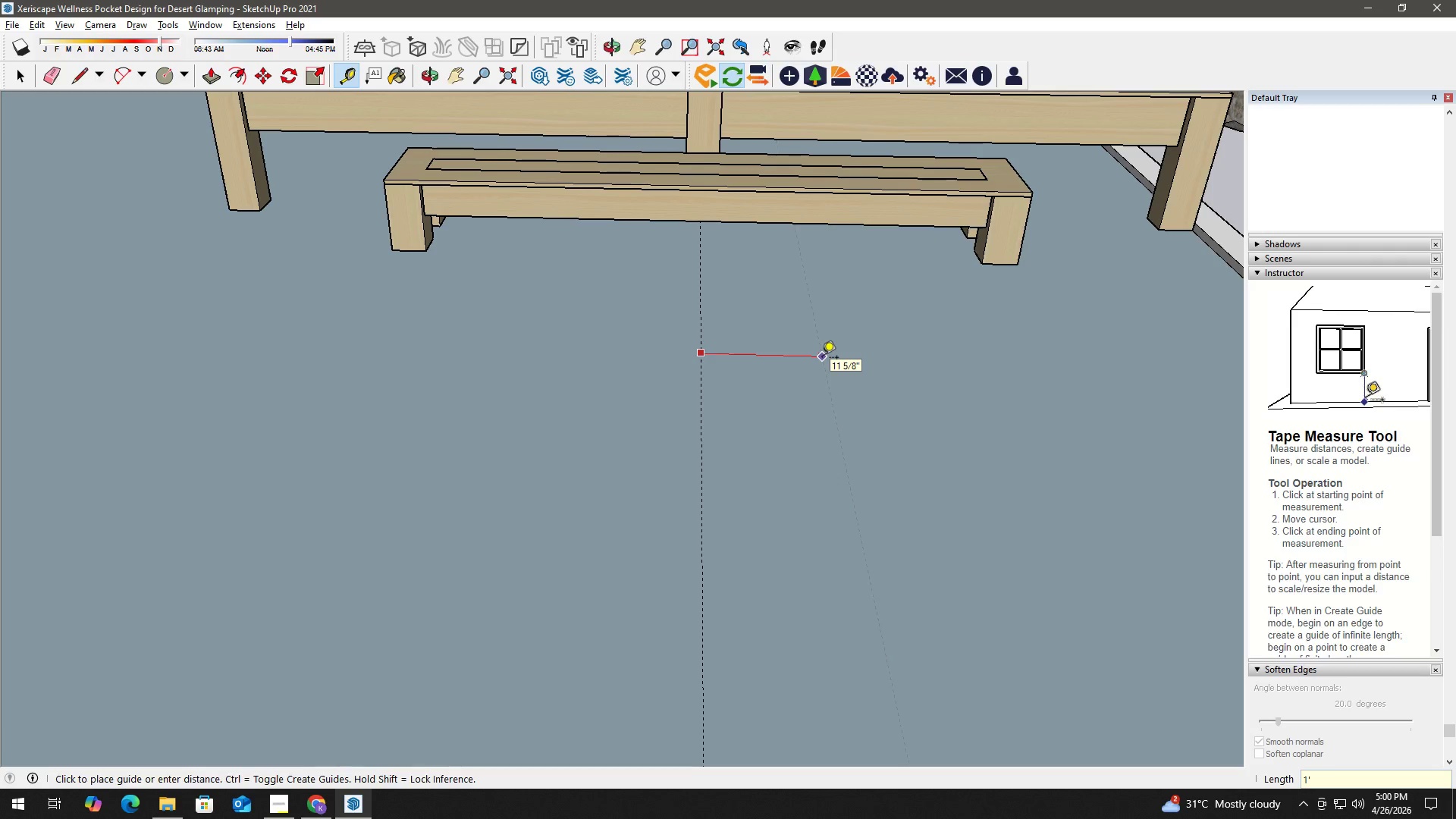 
key(NumpadEnter)
 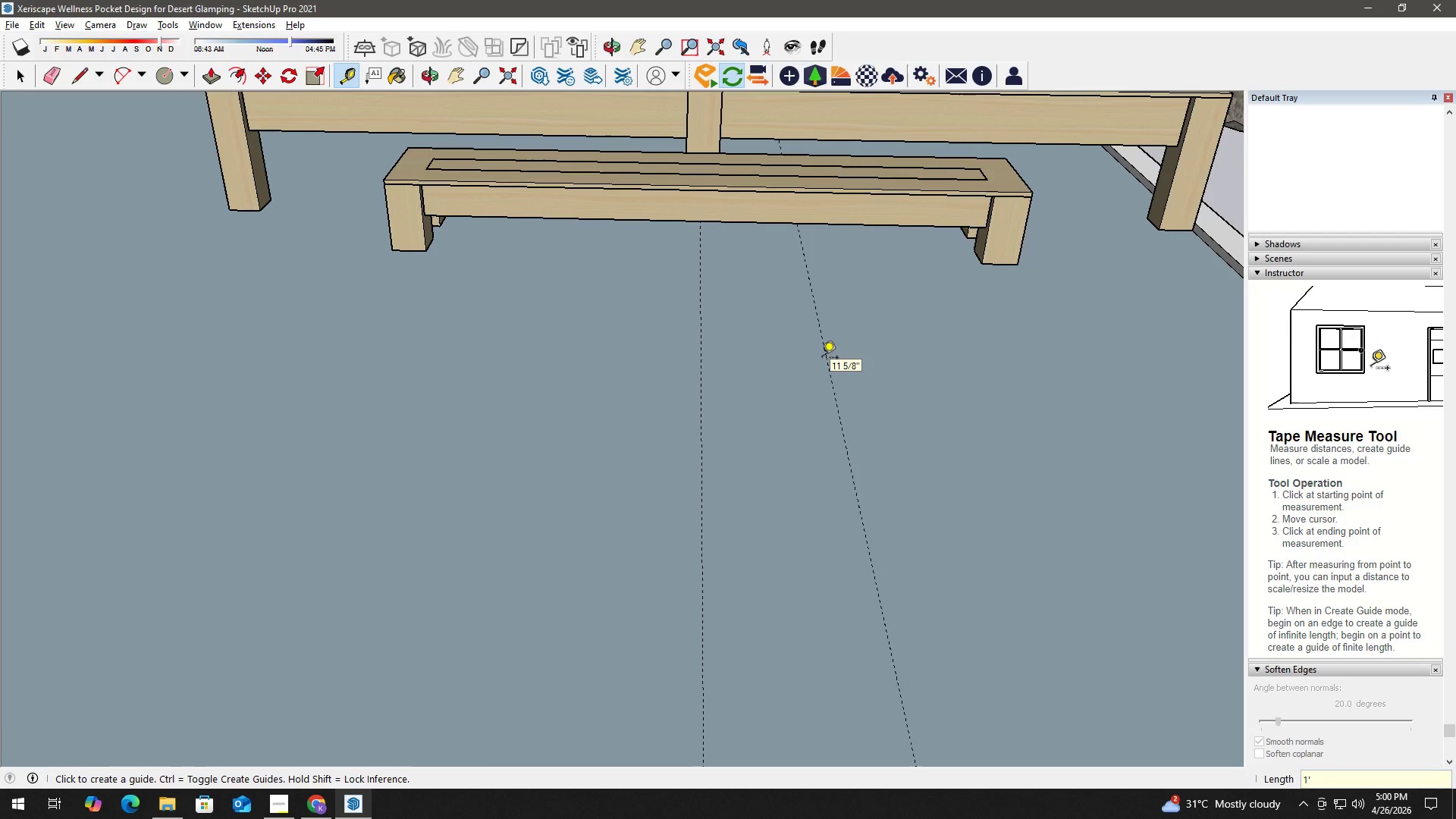 
key(Space)
 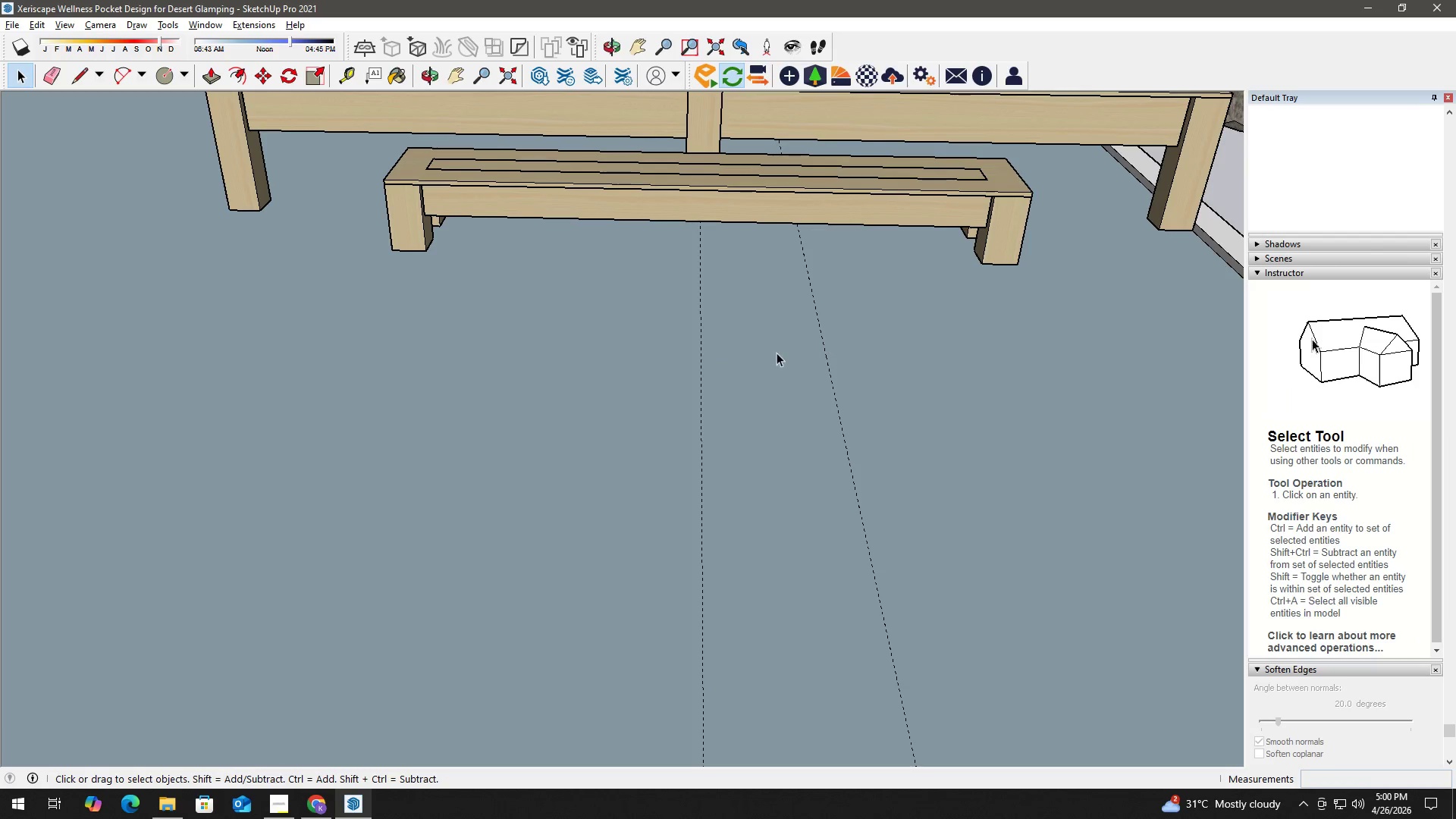 
key(T)
 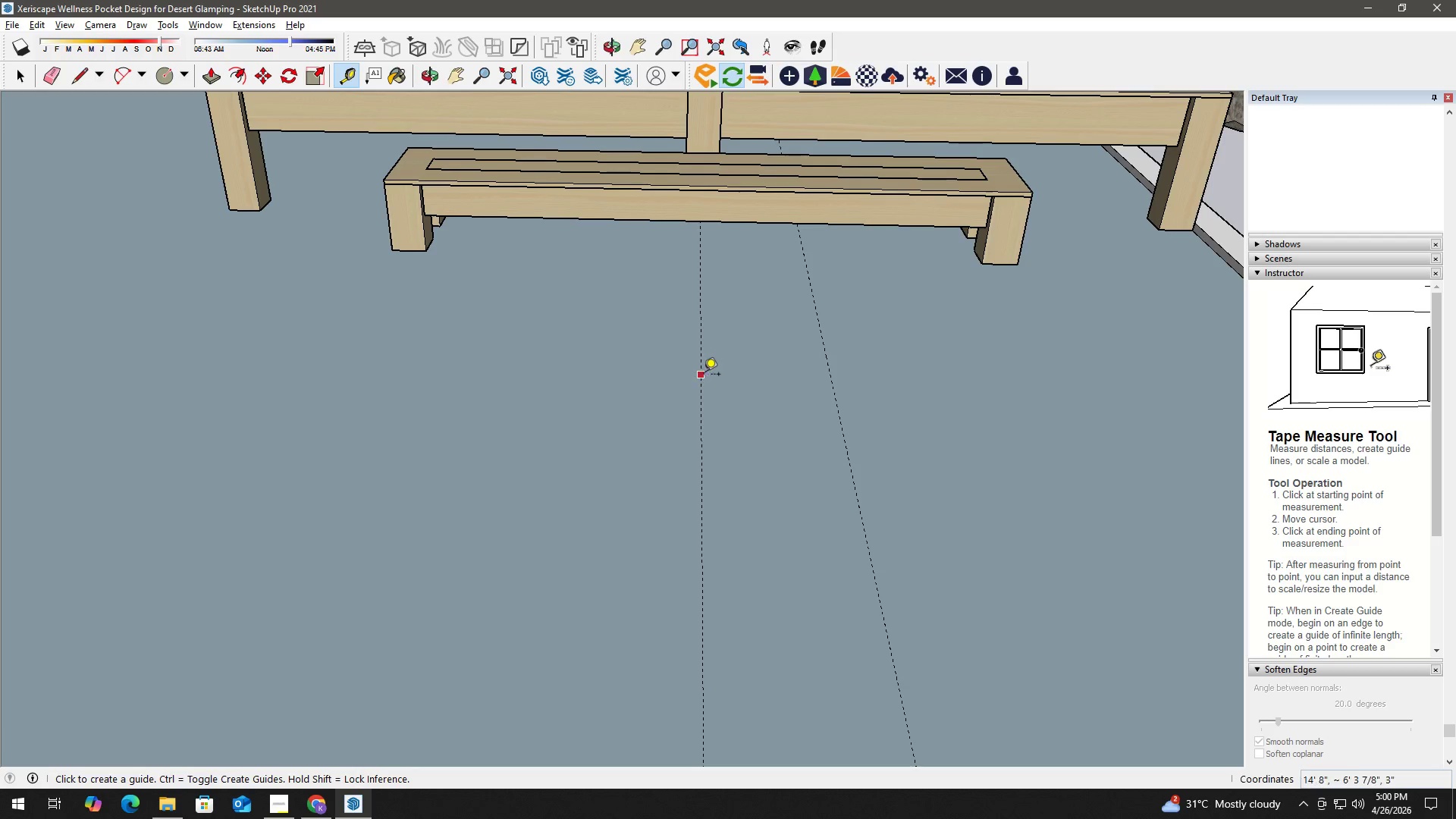 
left_click_drag(start_coordinate=[701, 375], to_coordinate=[688, 372])
 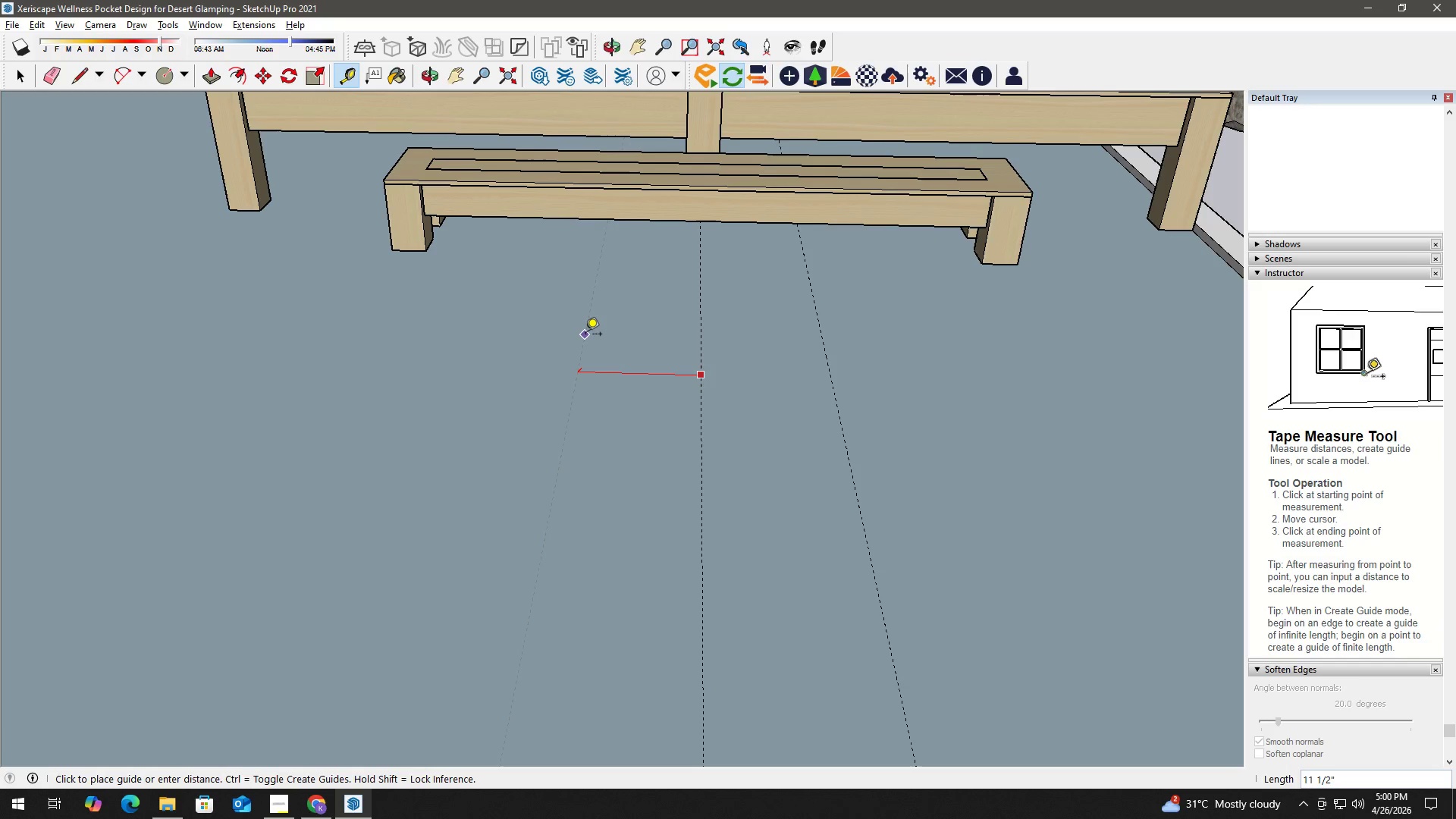 
key(Numpad1)
 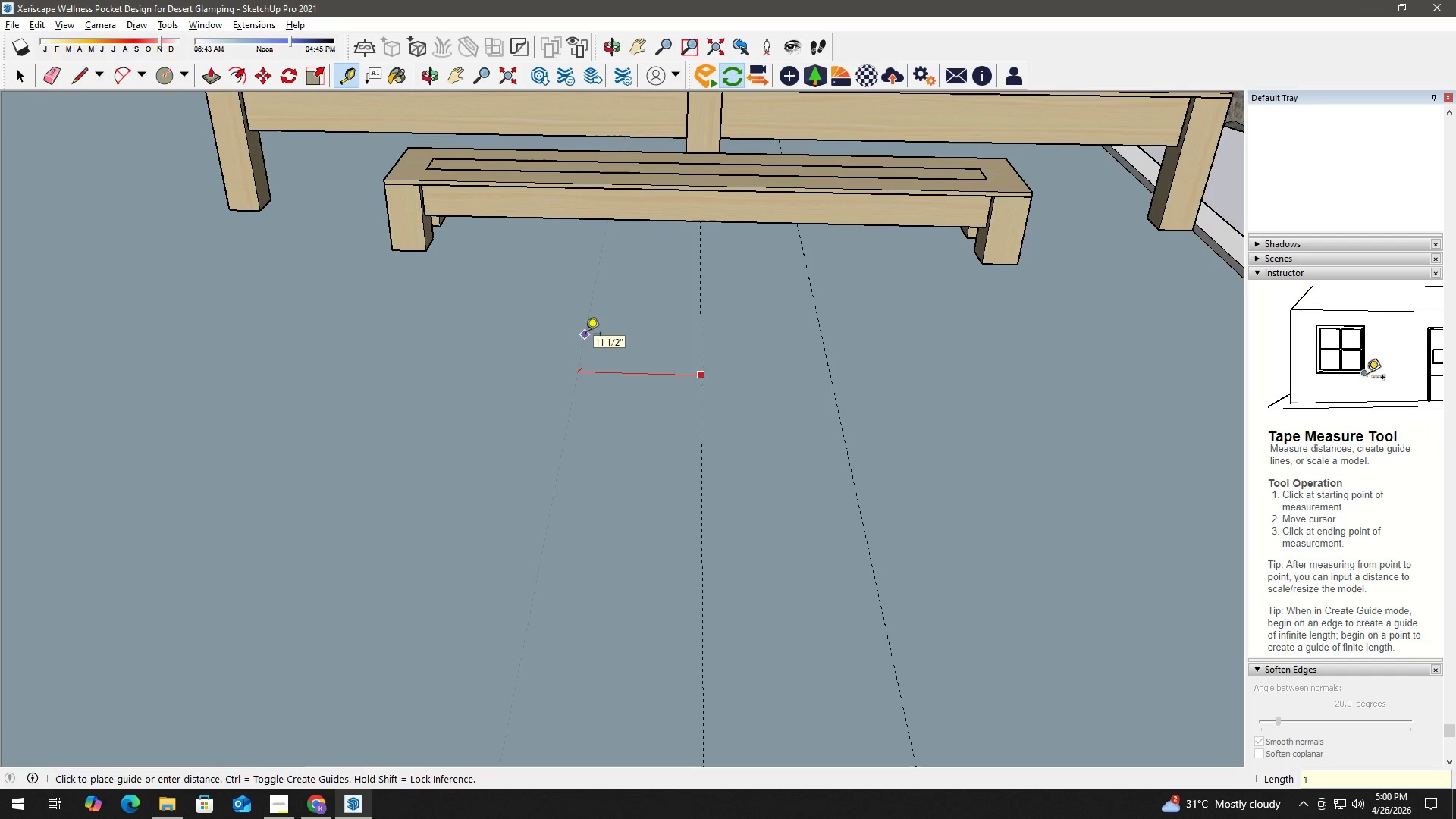 
key(NumpadEnter)
 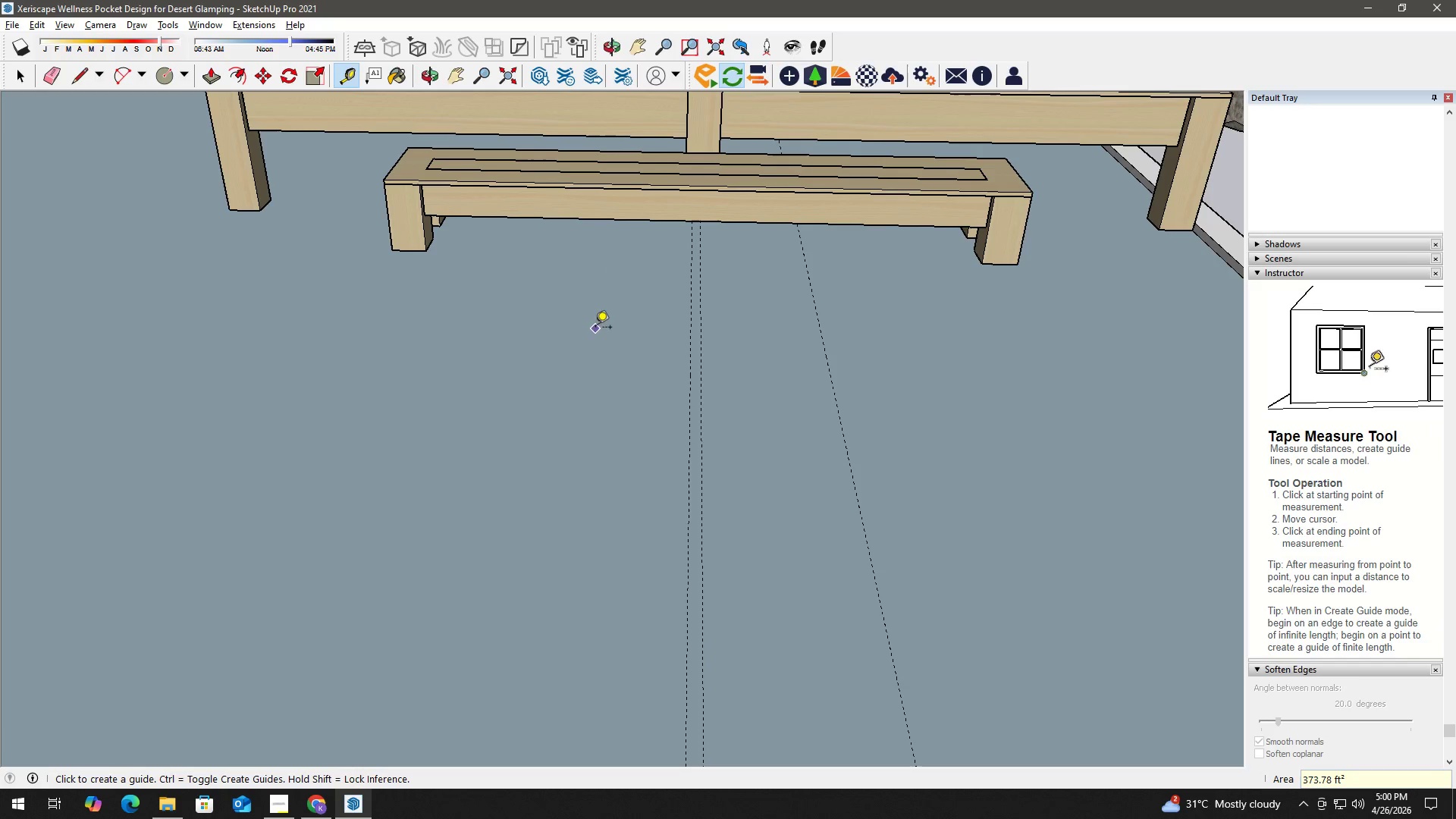 
key(Control+ControlLeft)
 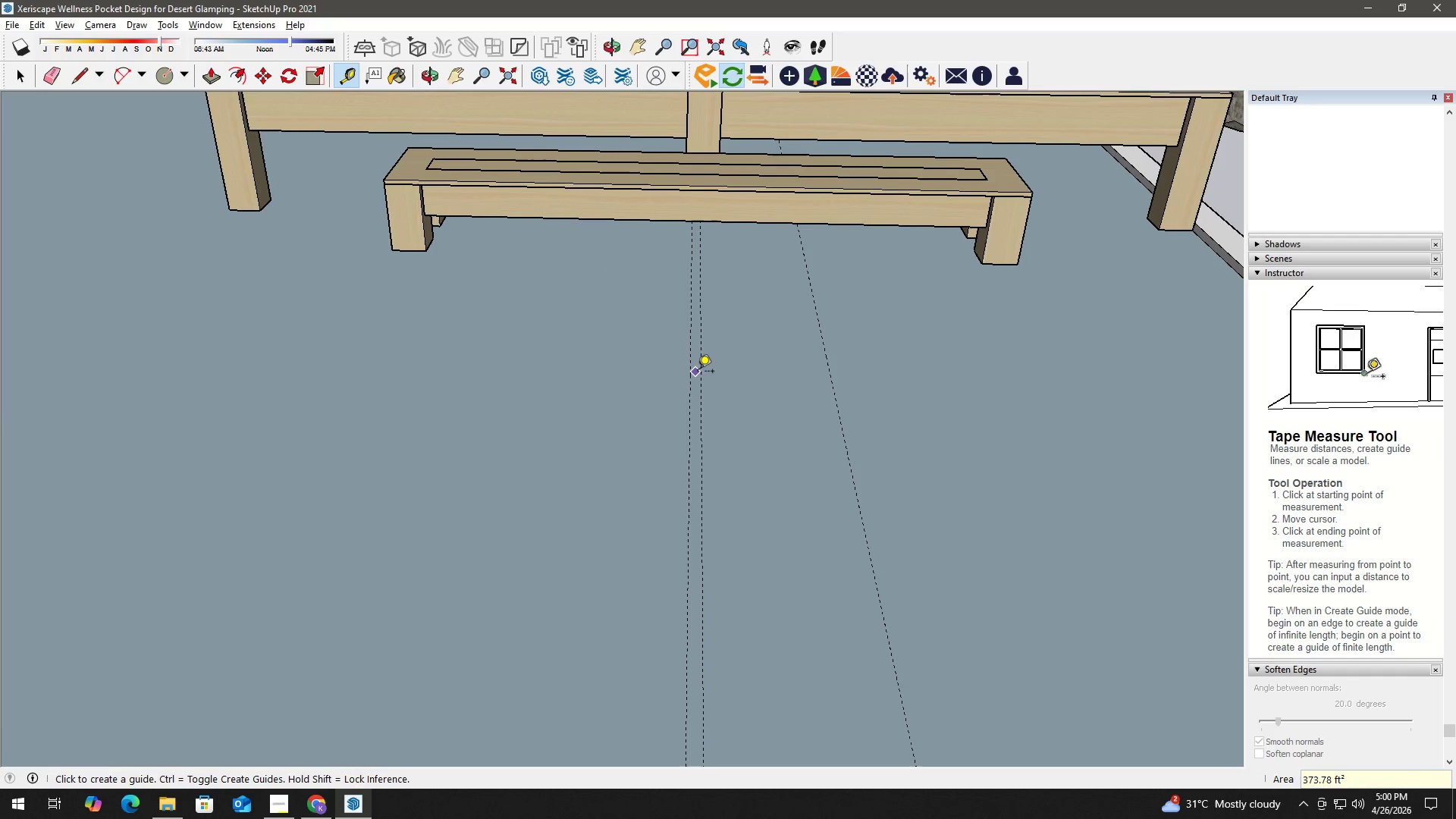 
key(Control+Z)
 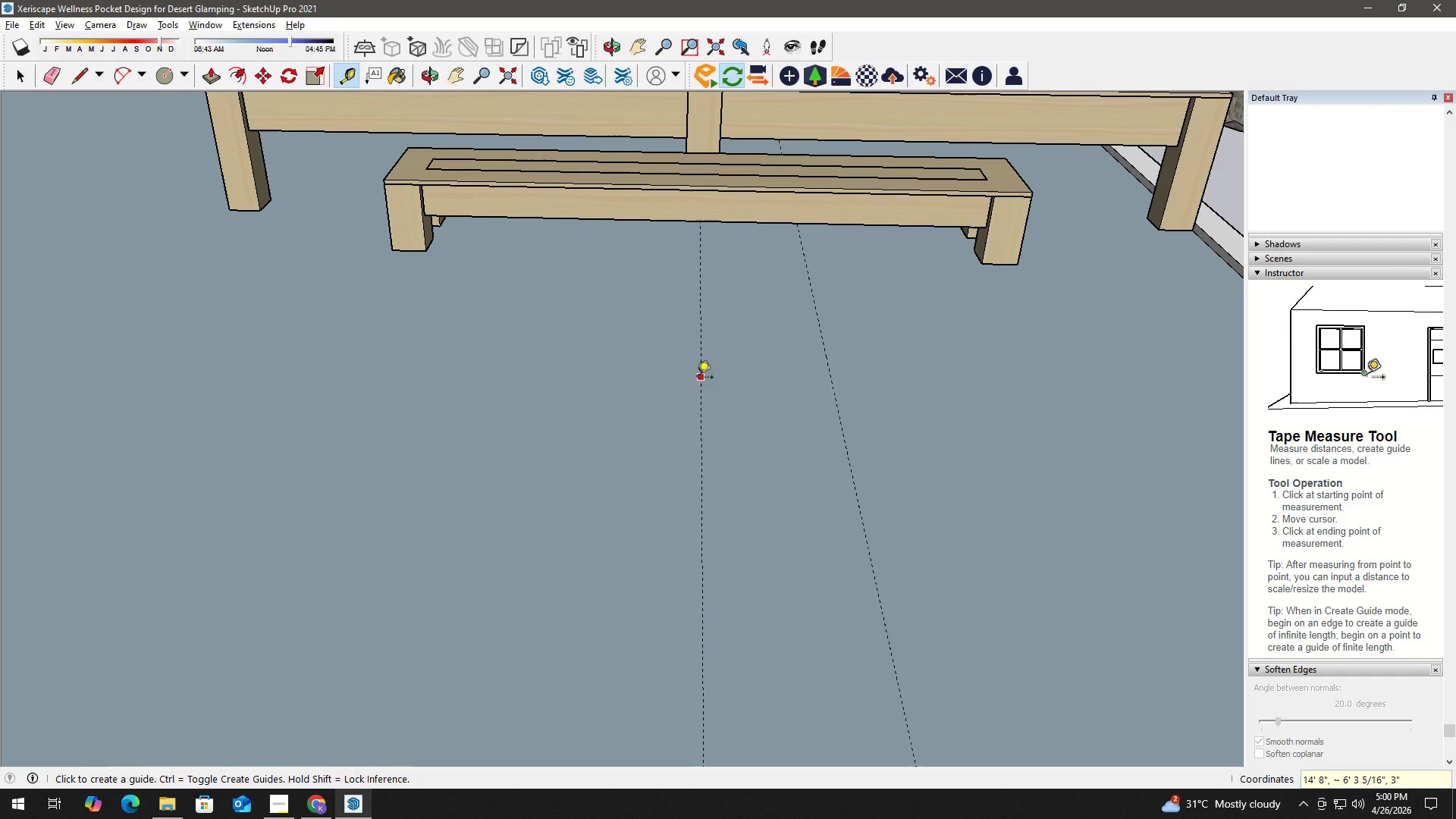 
scroll: coordinate [655, 629], scroll_direction: up, amount: 3.0
 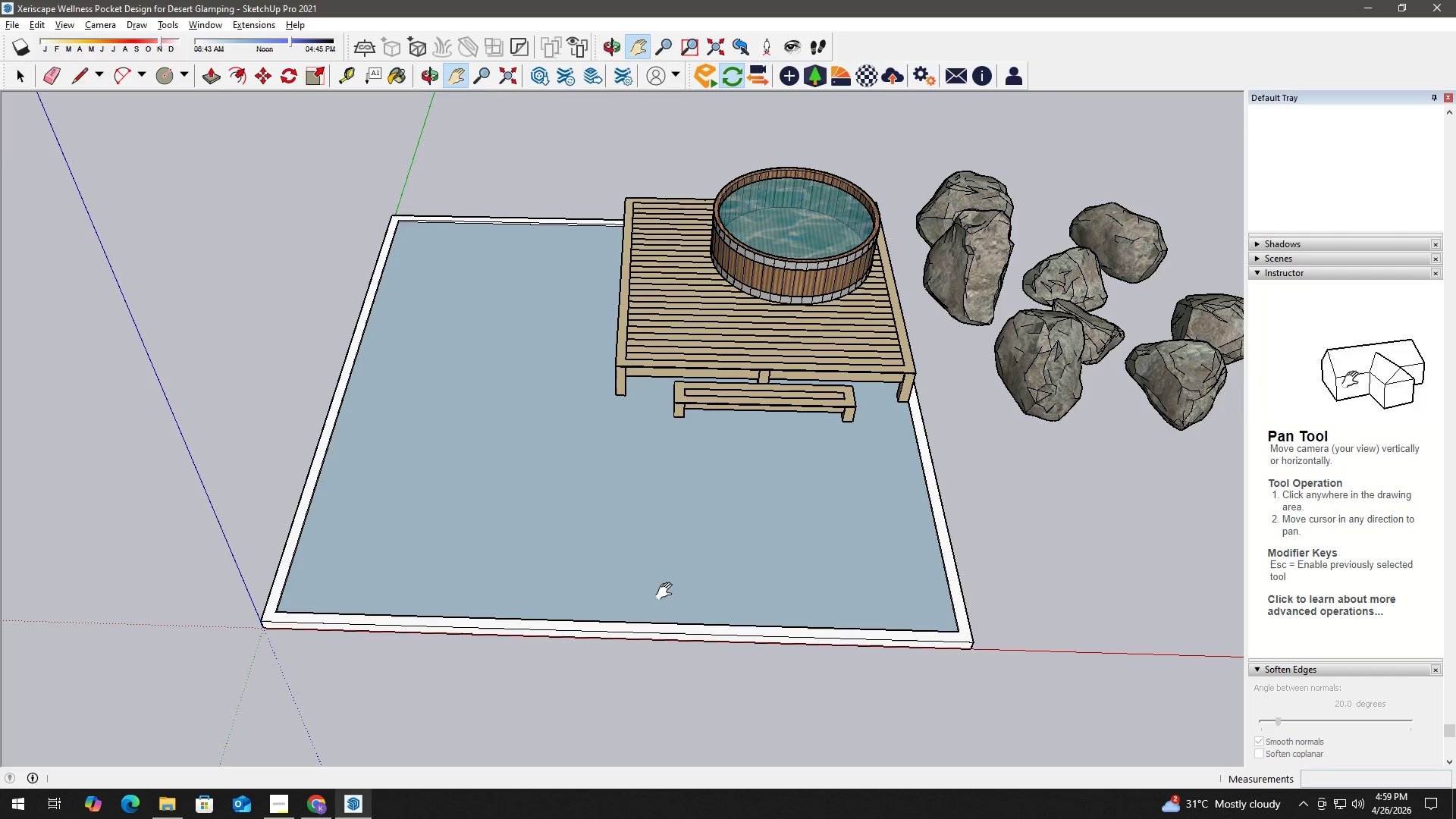 
key(Space)
 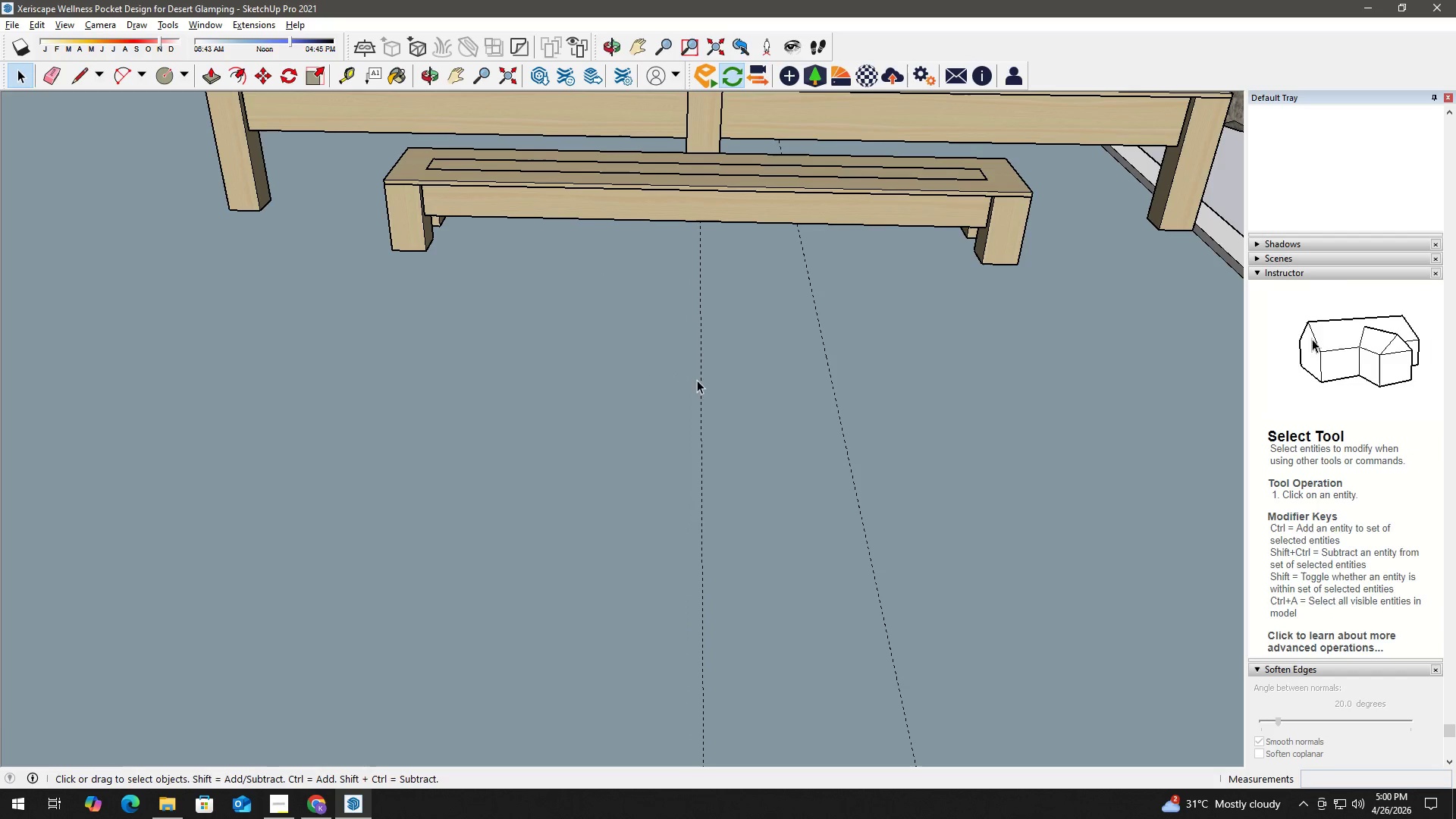 
key(T)
 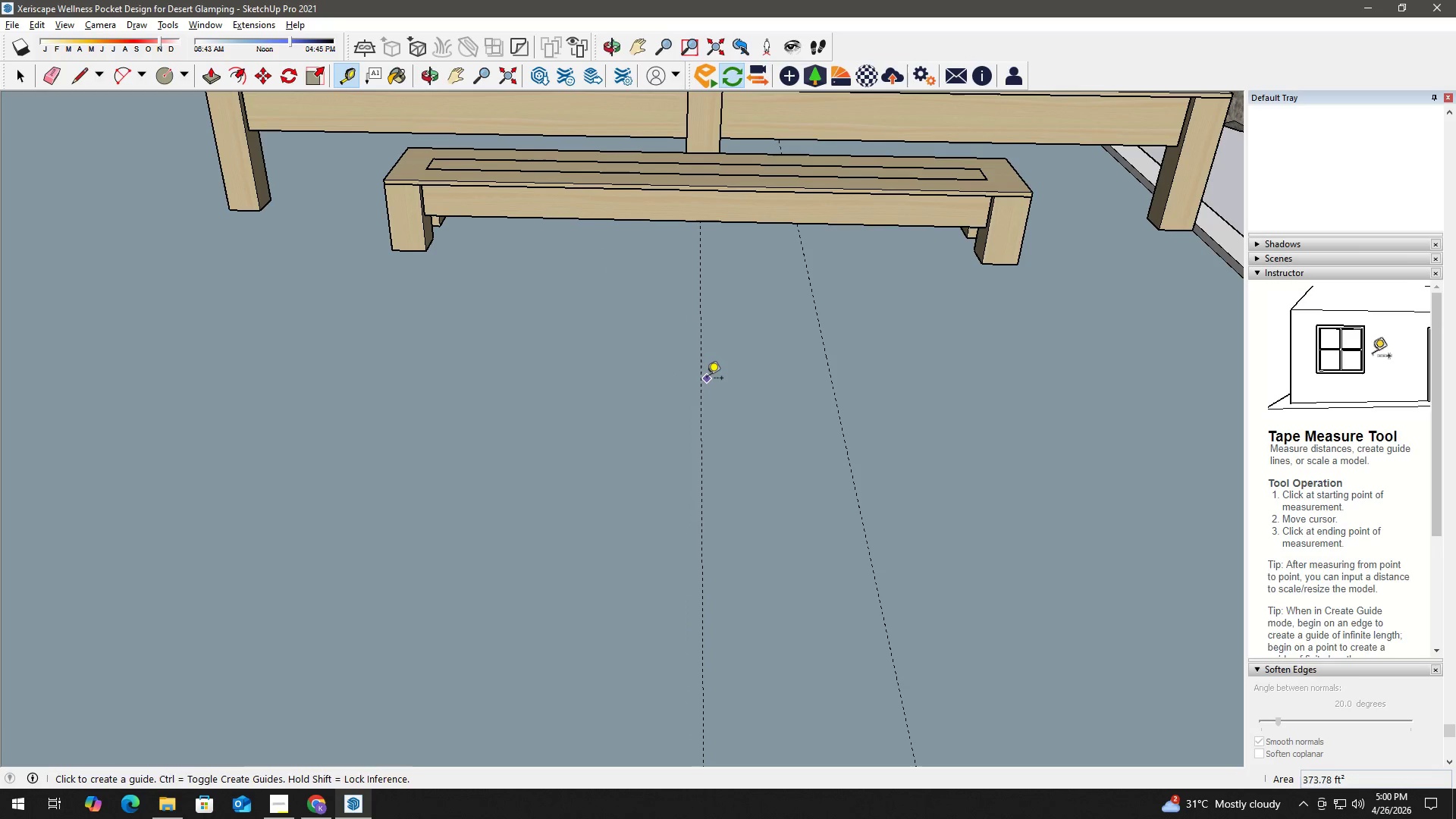 
left_click_drag(start_coordinate=[707, 379], to_coordinate=[696, 380])
 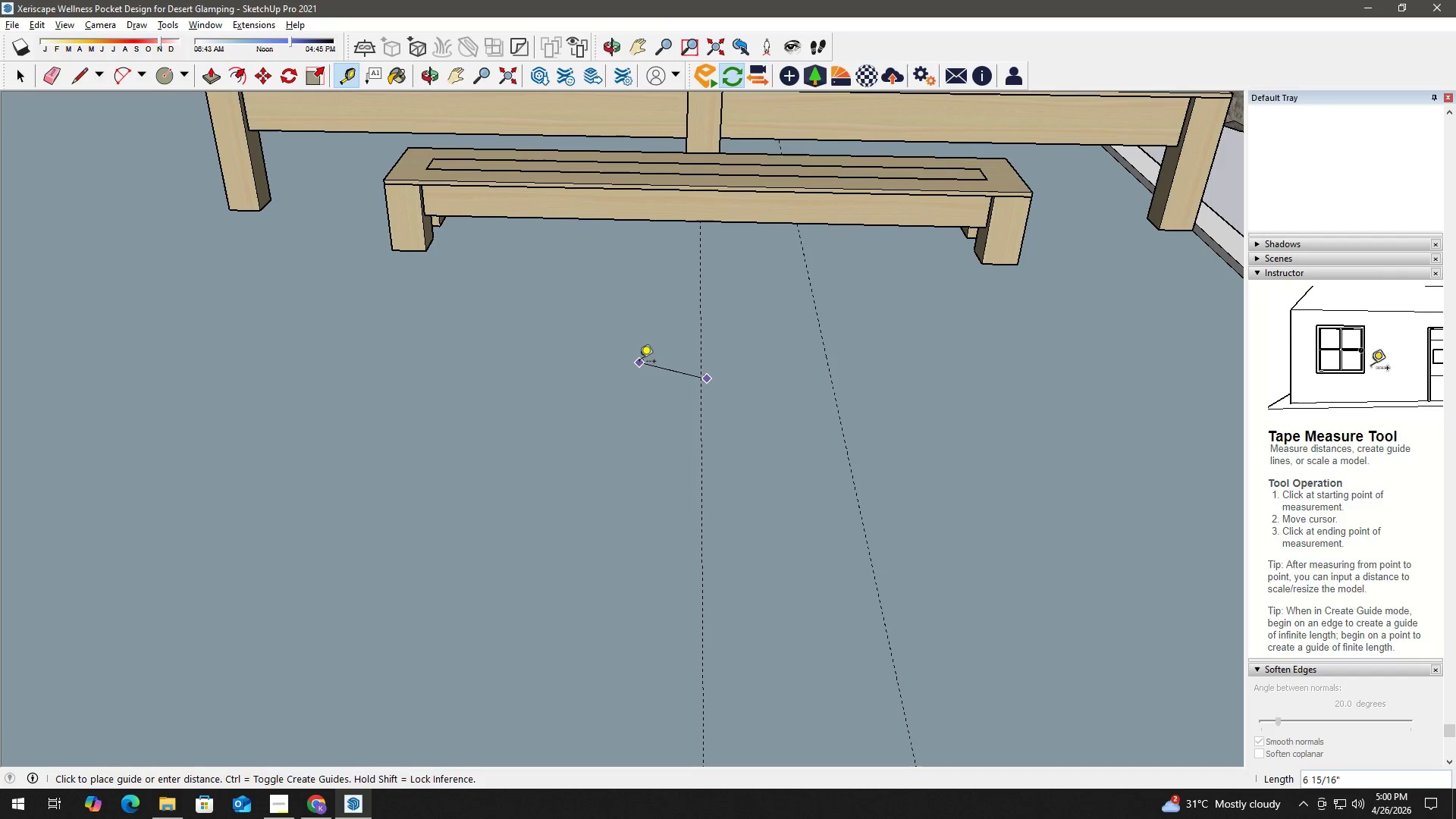 
key(Space)
 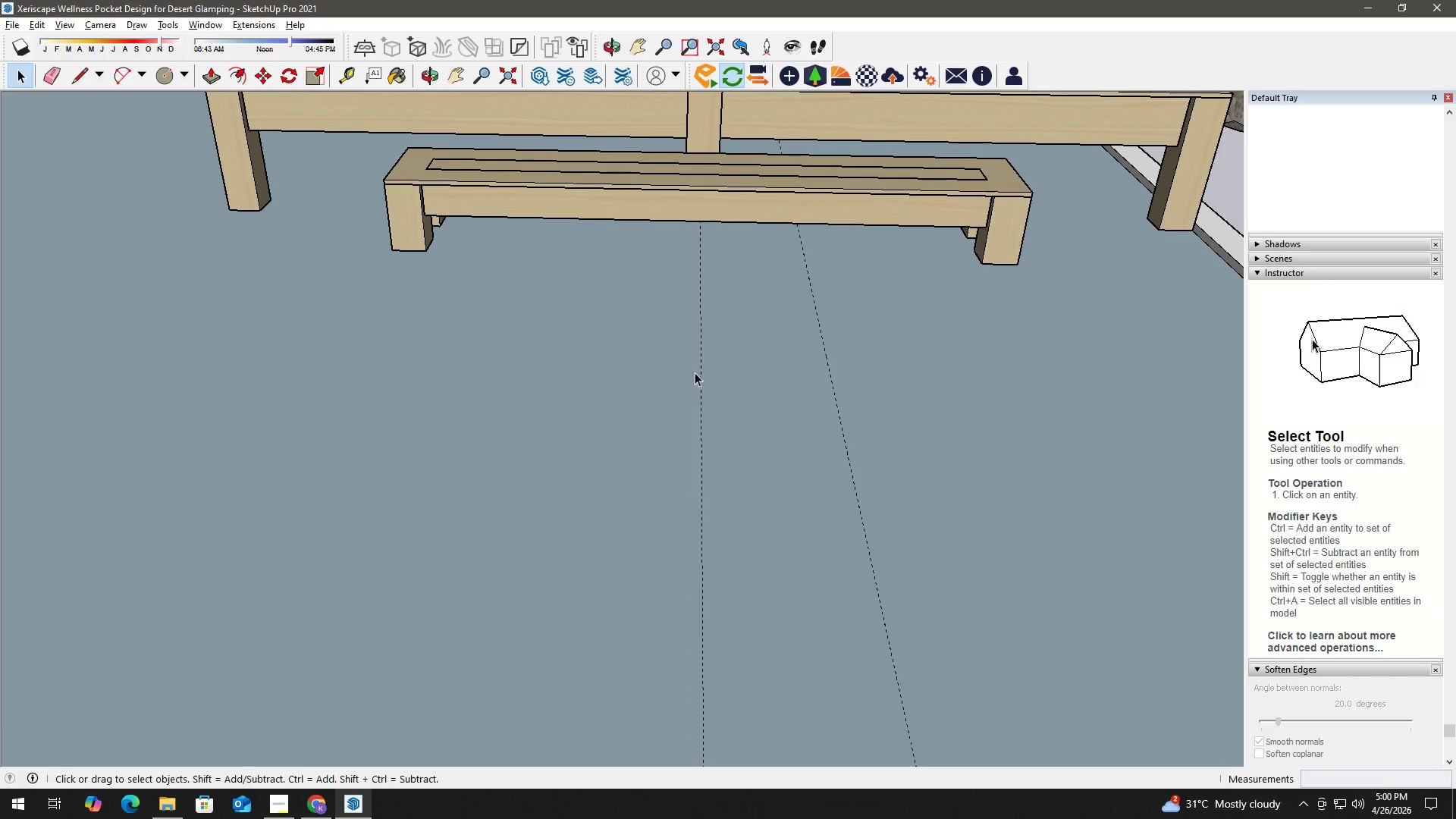 
key(T)
 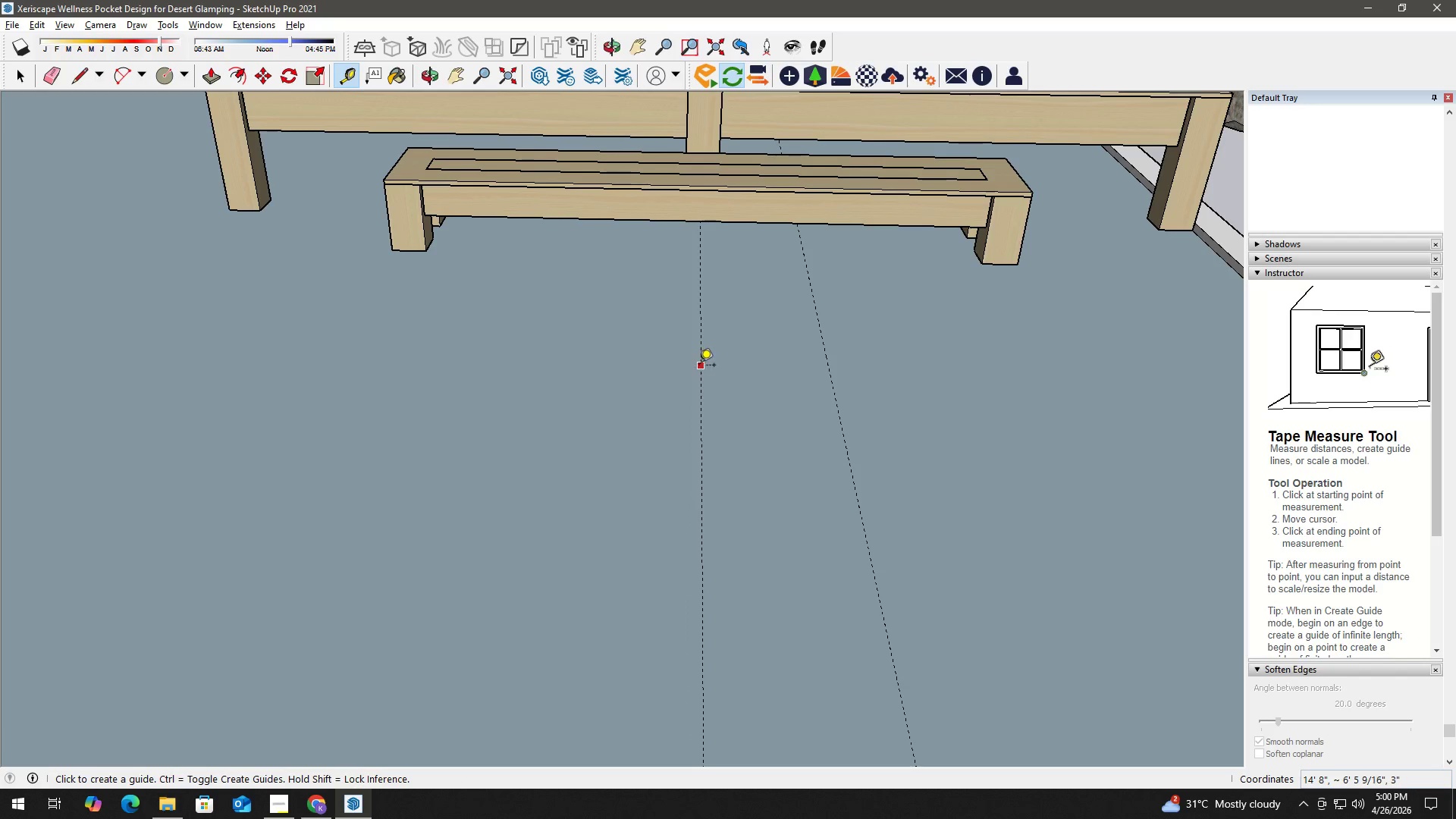 
left_click_drag(start_coordinate=[701, 366], to_coordinate=[695, 366])
 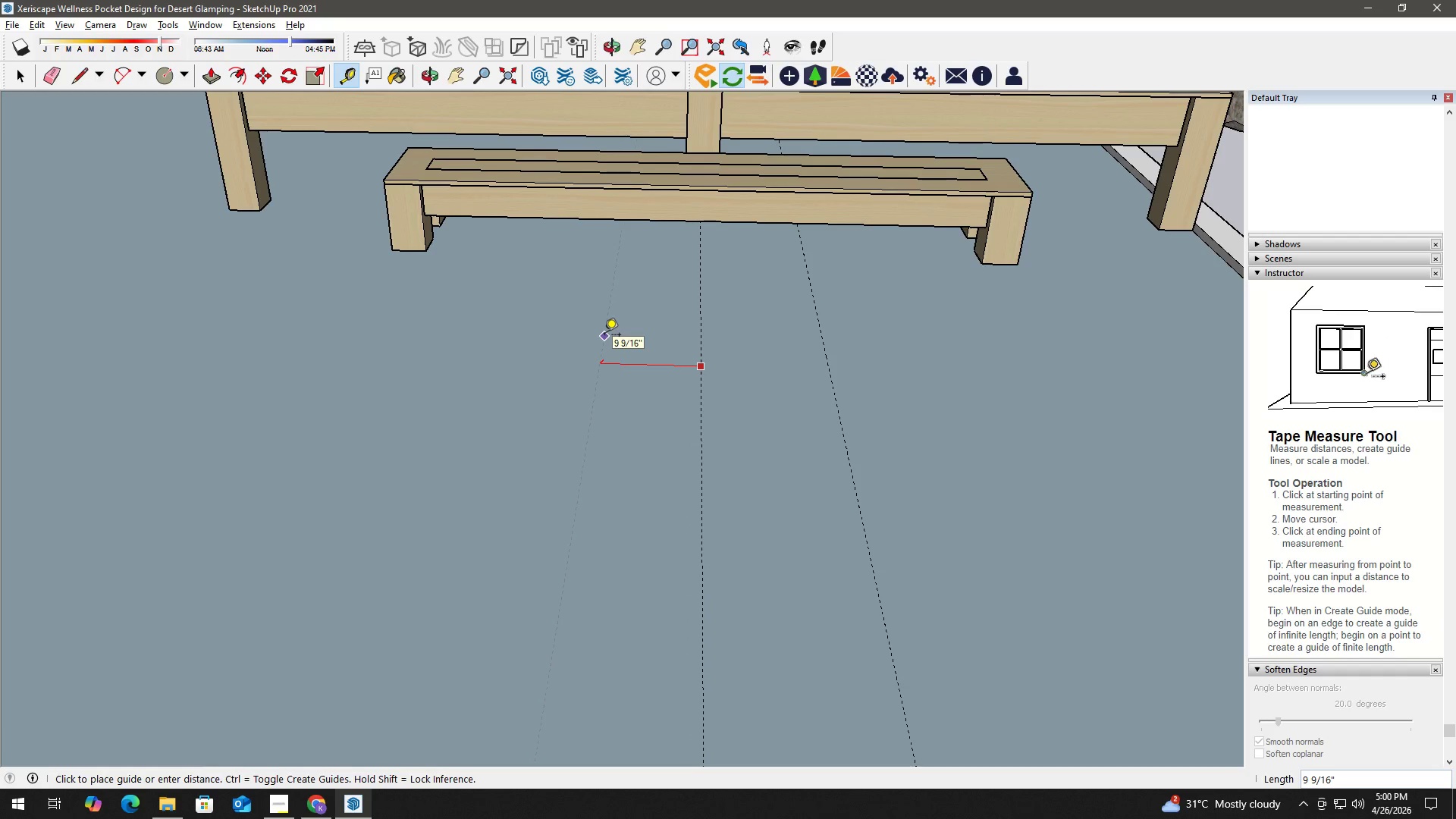 
key(Numpad1)
 